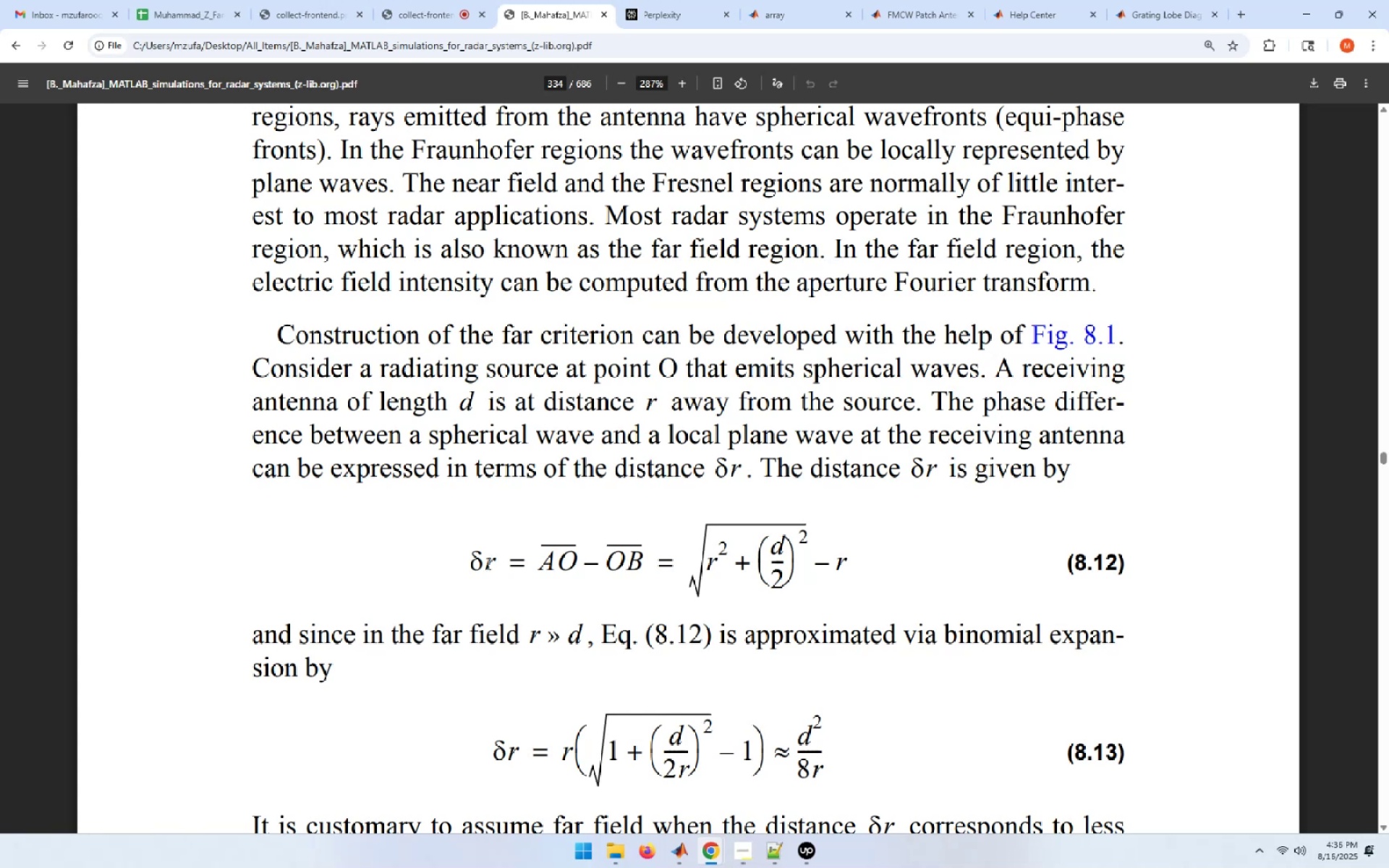 
wait(19.01)
 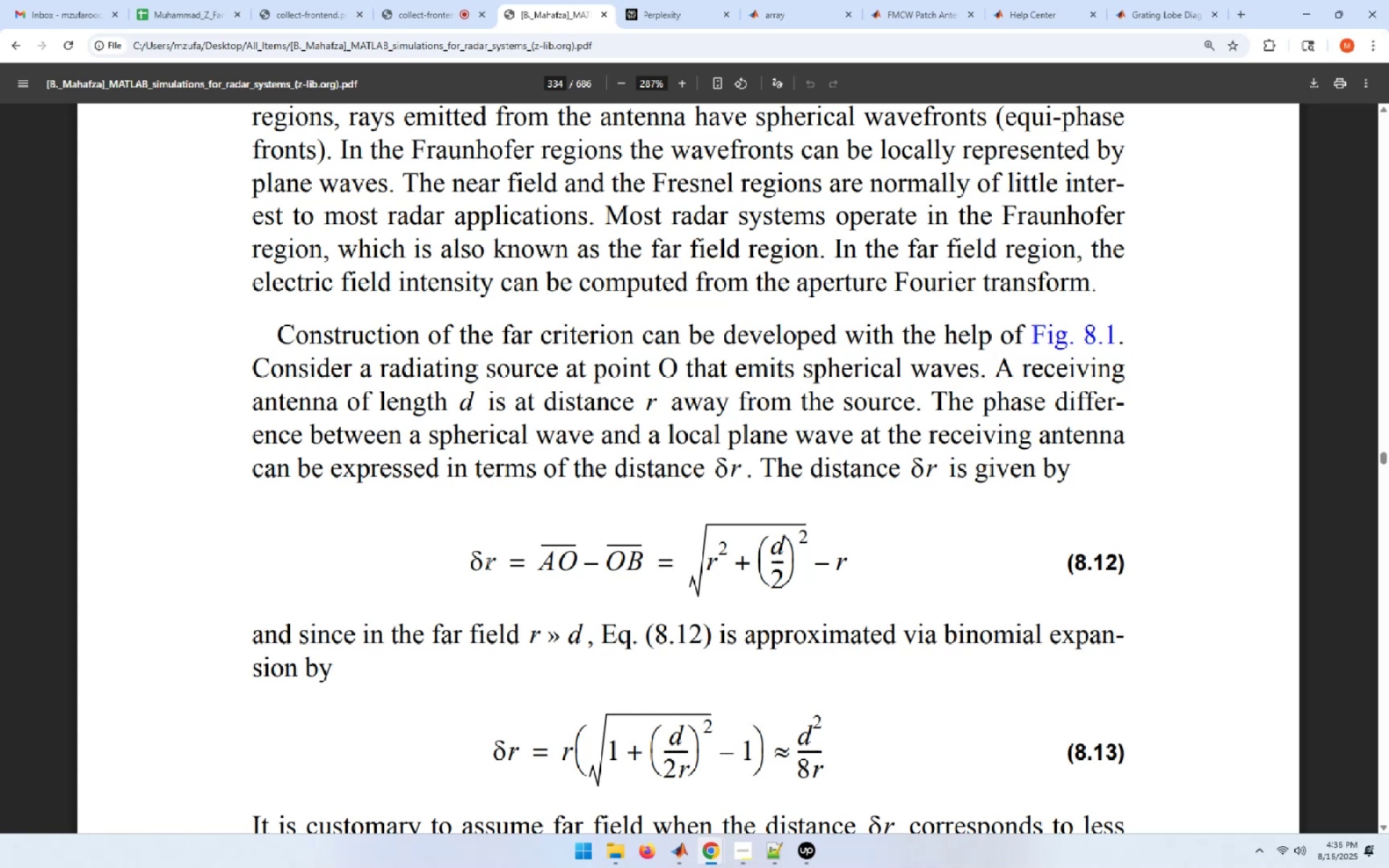 
scroll: coordinate [734, 401], scroll_direction: down, amount: 8.0
 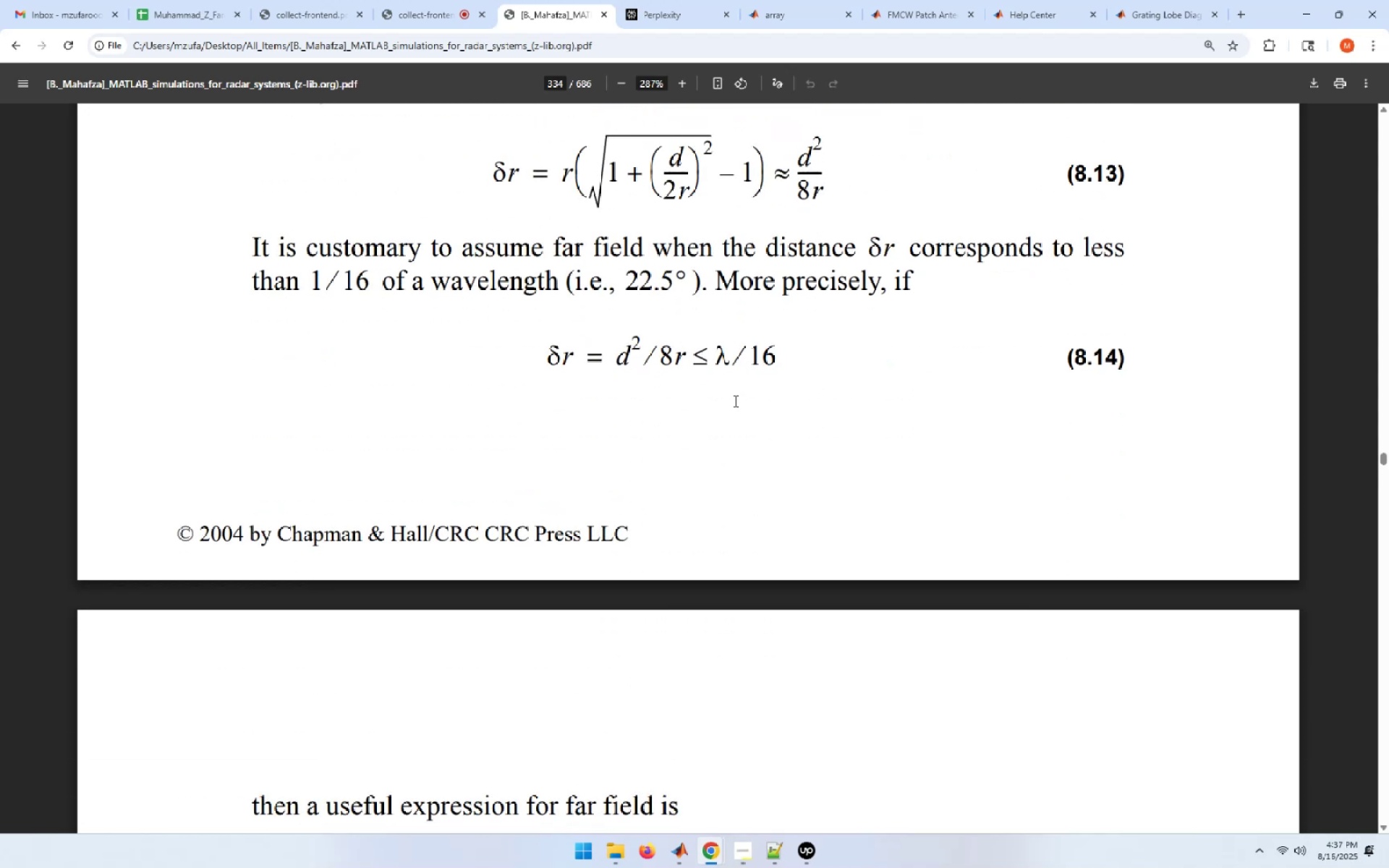 
scroll: coordinate [734, 401], scroll_direction: up, amount: 2.0
 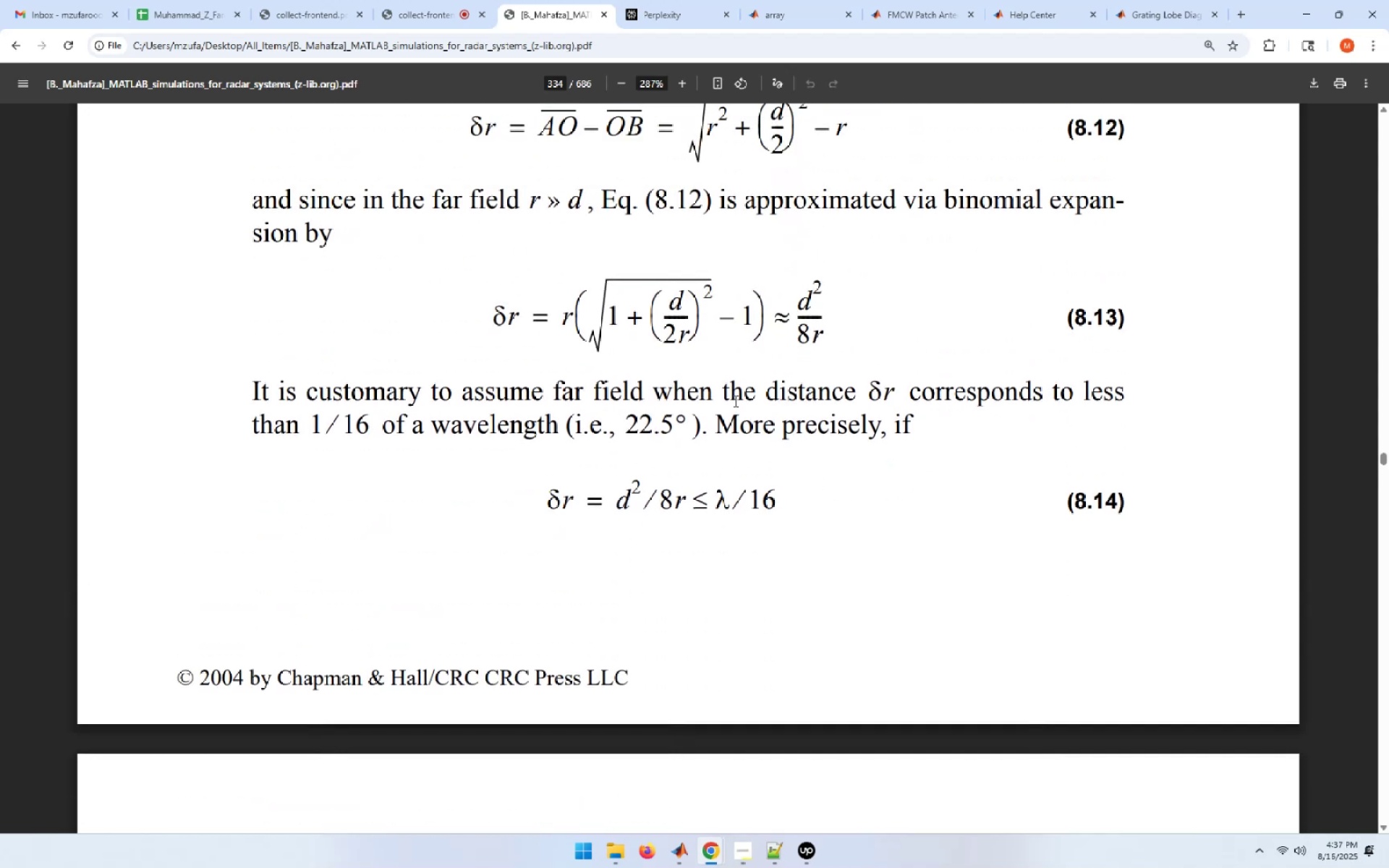 
left_click([734, 401])
 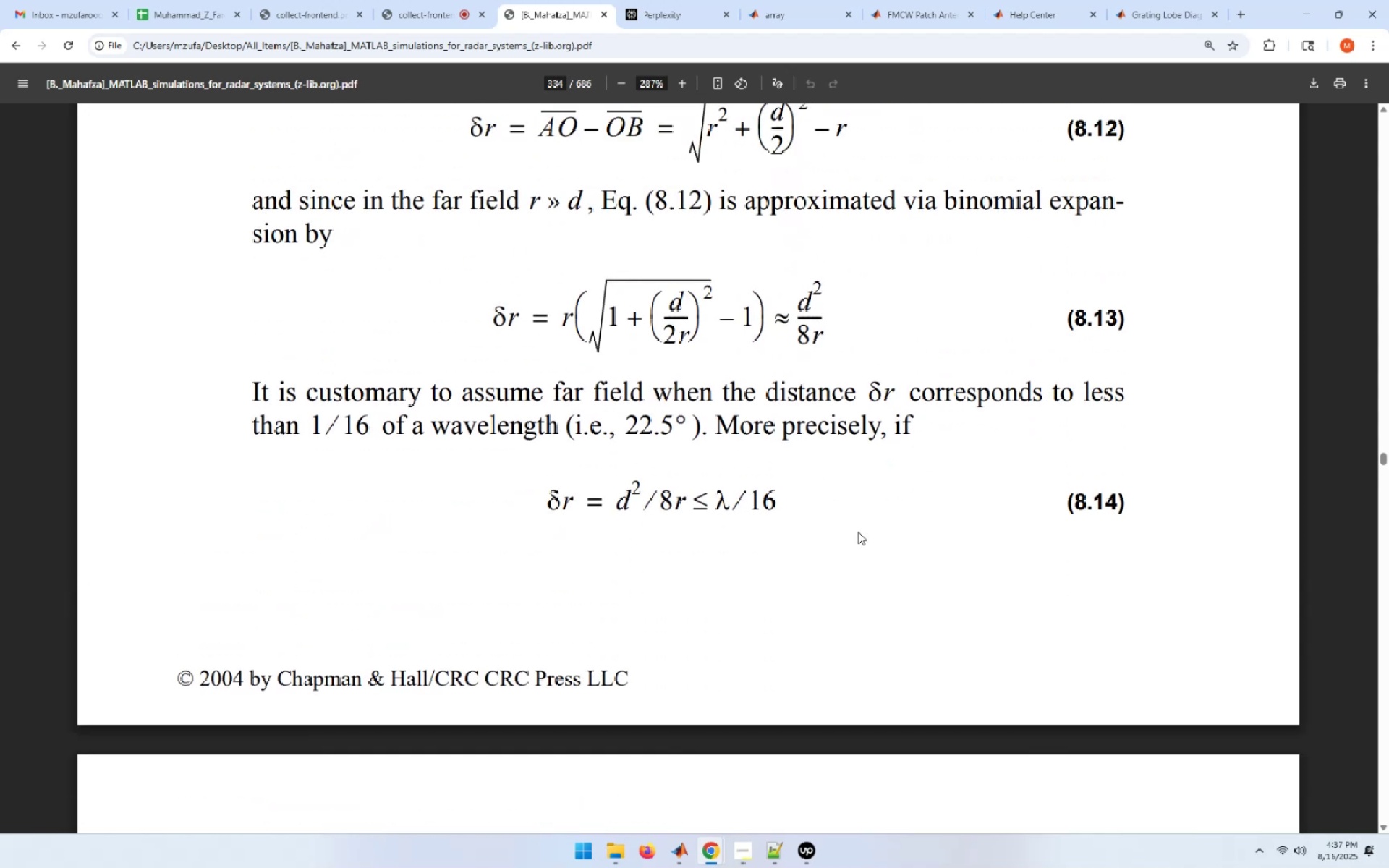 
scroll: coordinate [858, 532], scroll_direction: down, amount: 13.0
 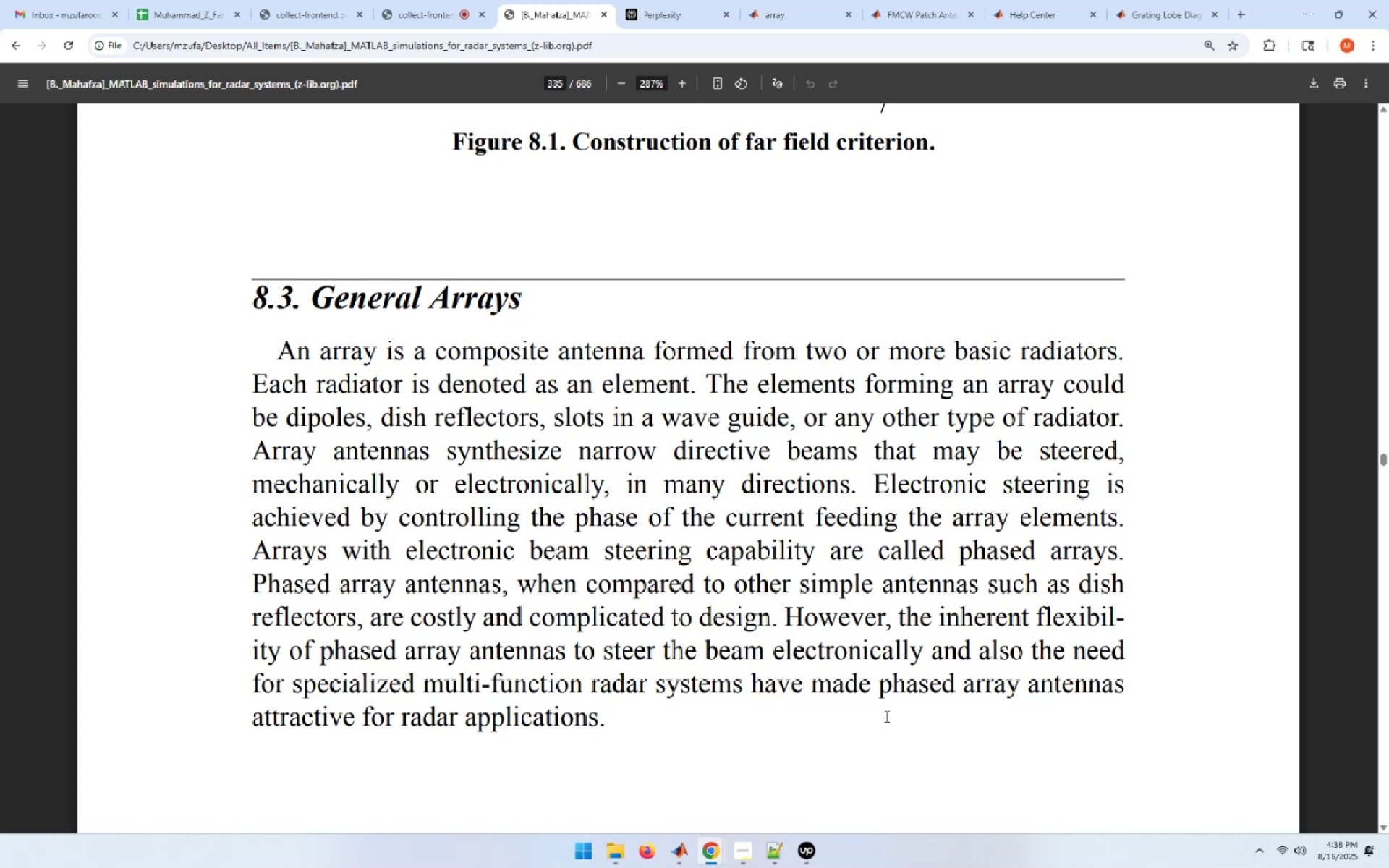 
wait(85.99)
 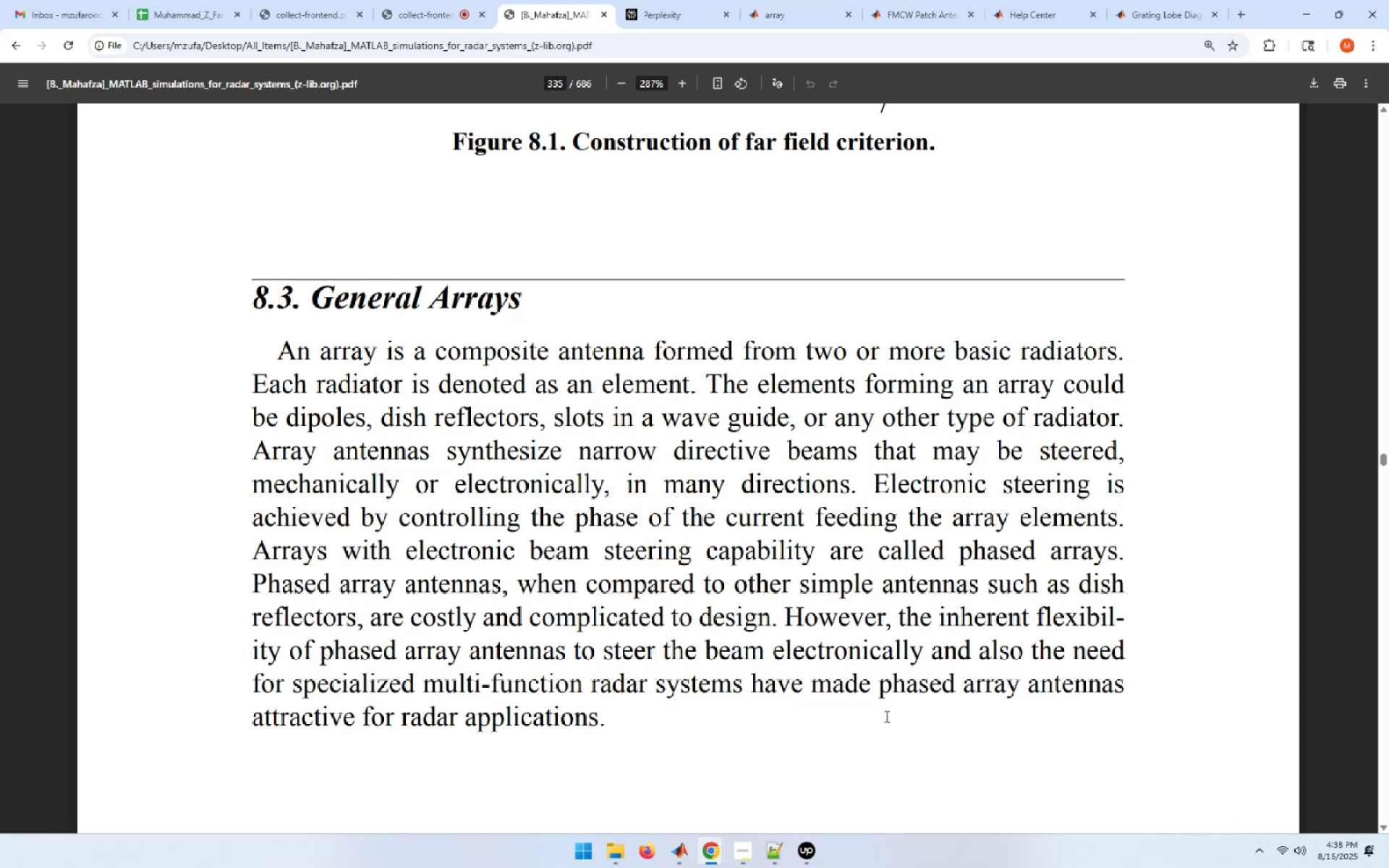 
scroll: coordinate [904, 705], scroll_direction: down, amount: 16.0
 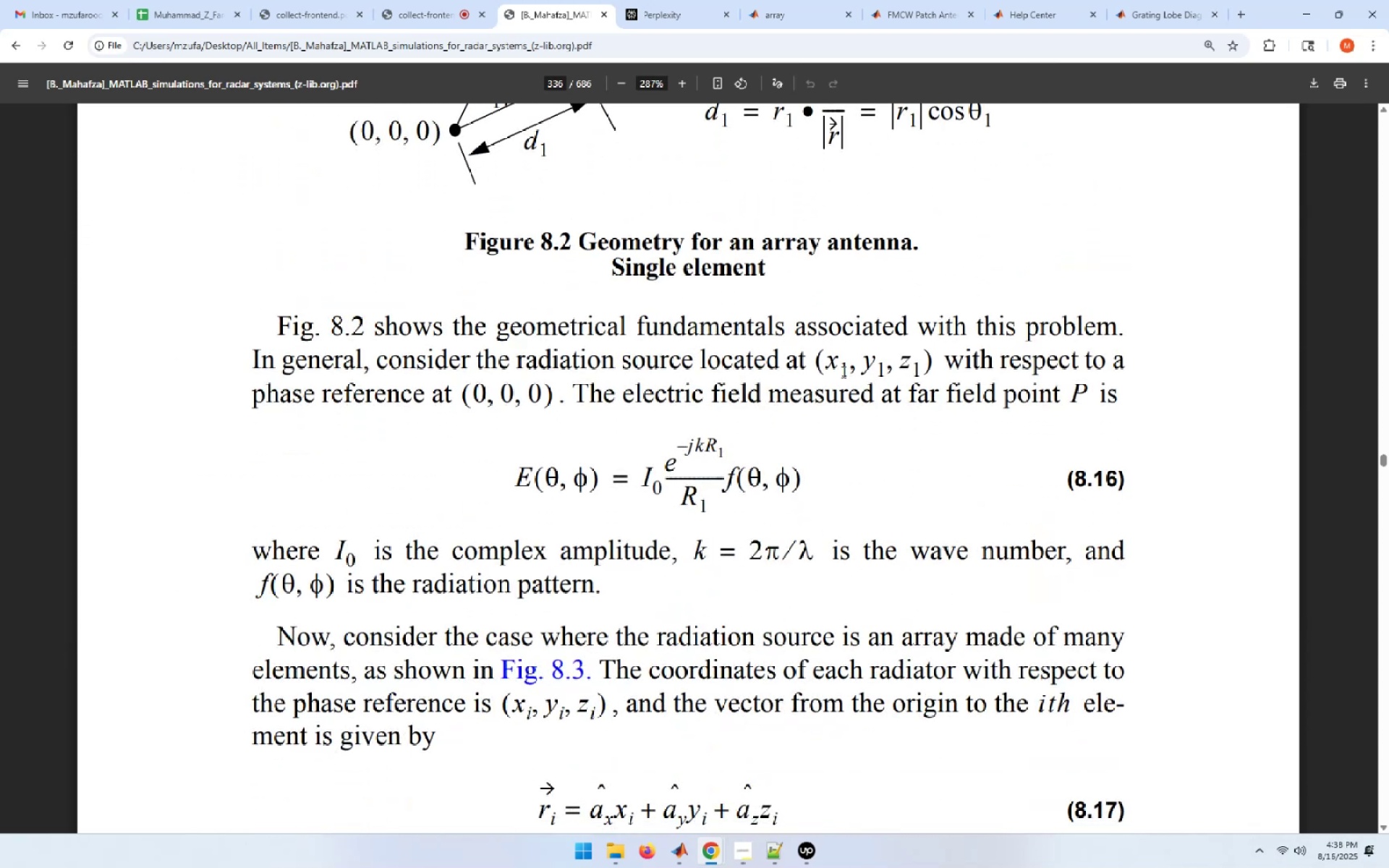 
wait(5.37)
 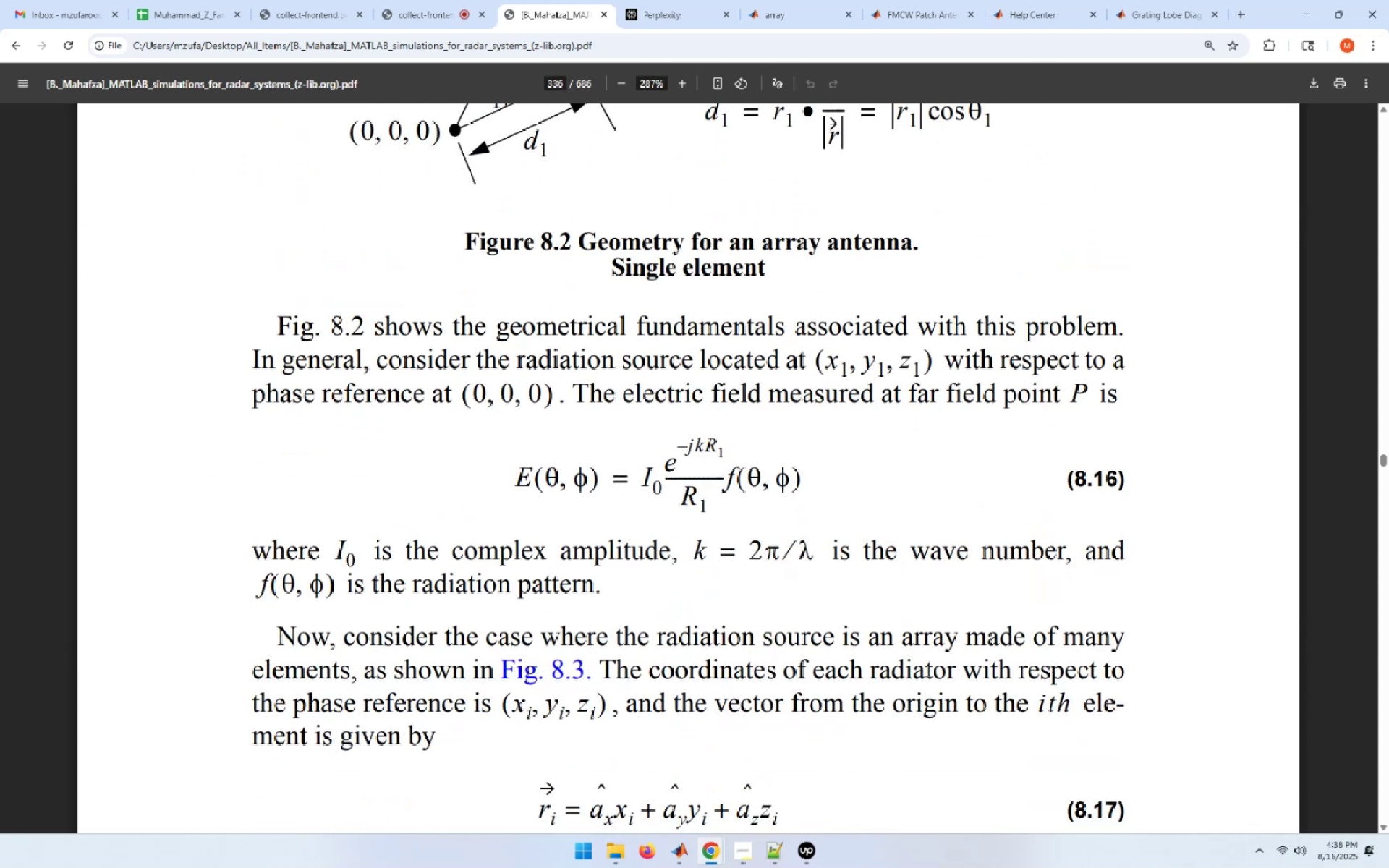 
scroll: coordinate [869, 475], scroll_direction: down, amount: 10.0
 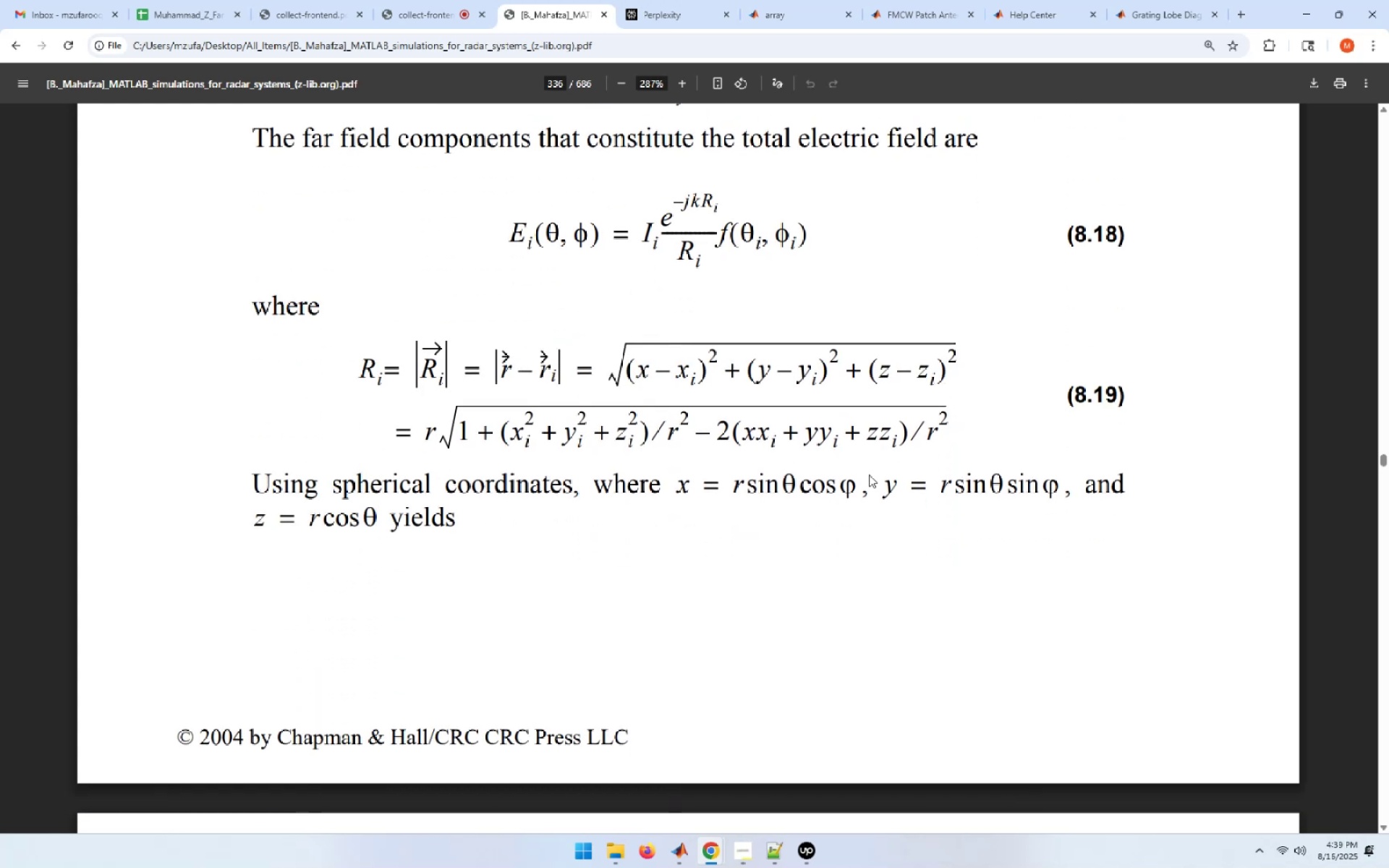 
scroll: coordinate [869, 475], scroll_direction: up, amount: 5.0
 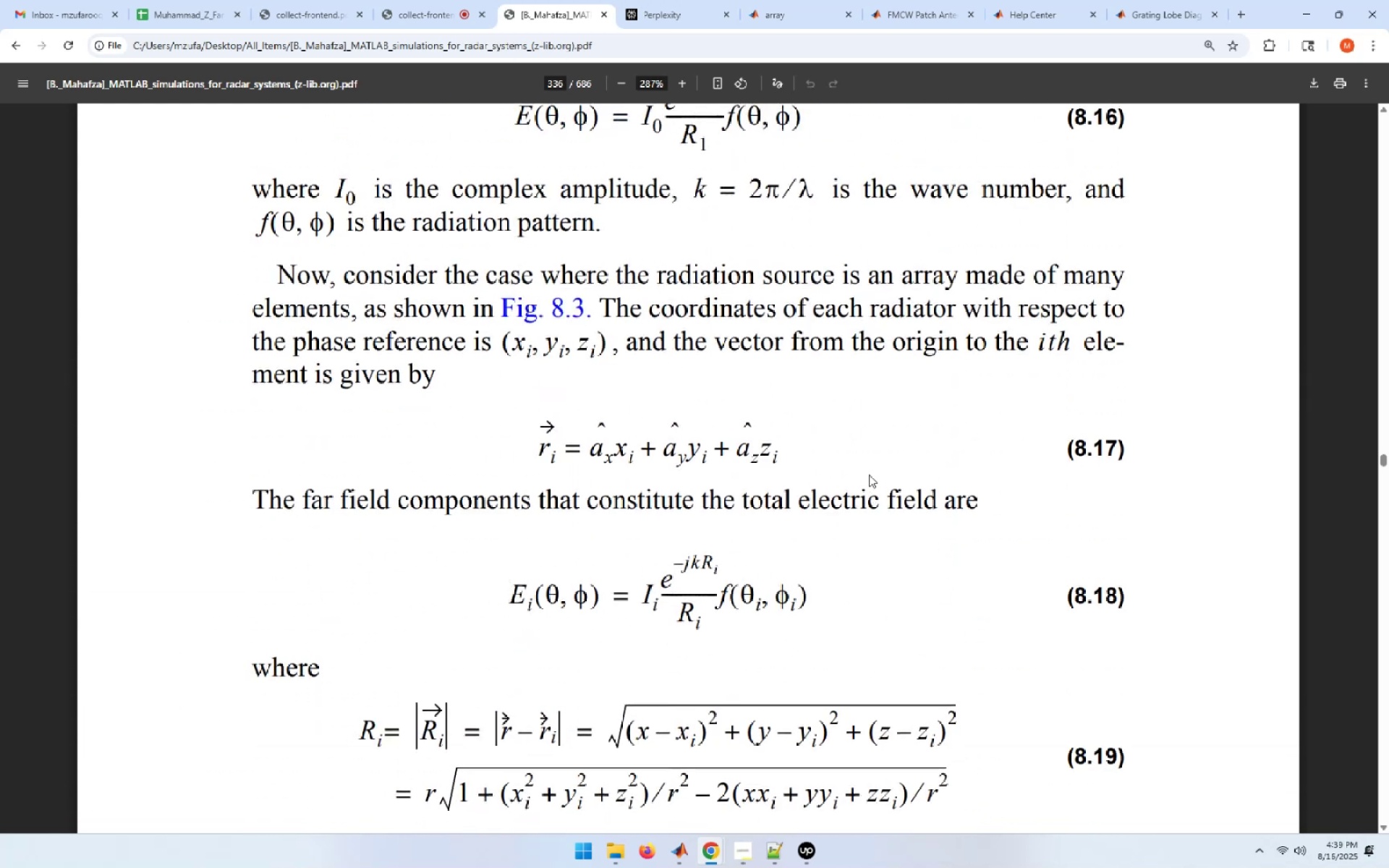 
scroll: coordinate [869, 475], scroll_direction: down, amount: 6.0
 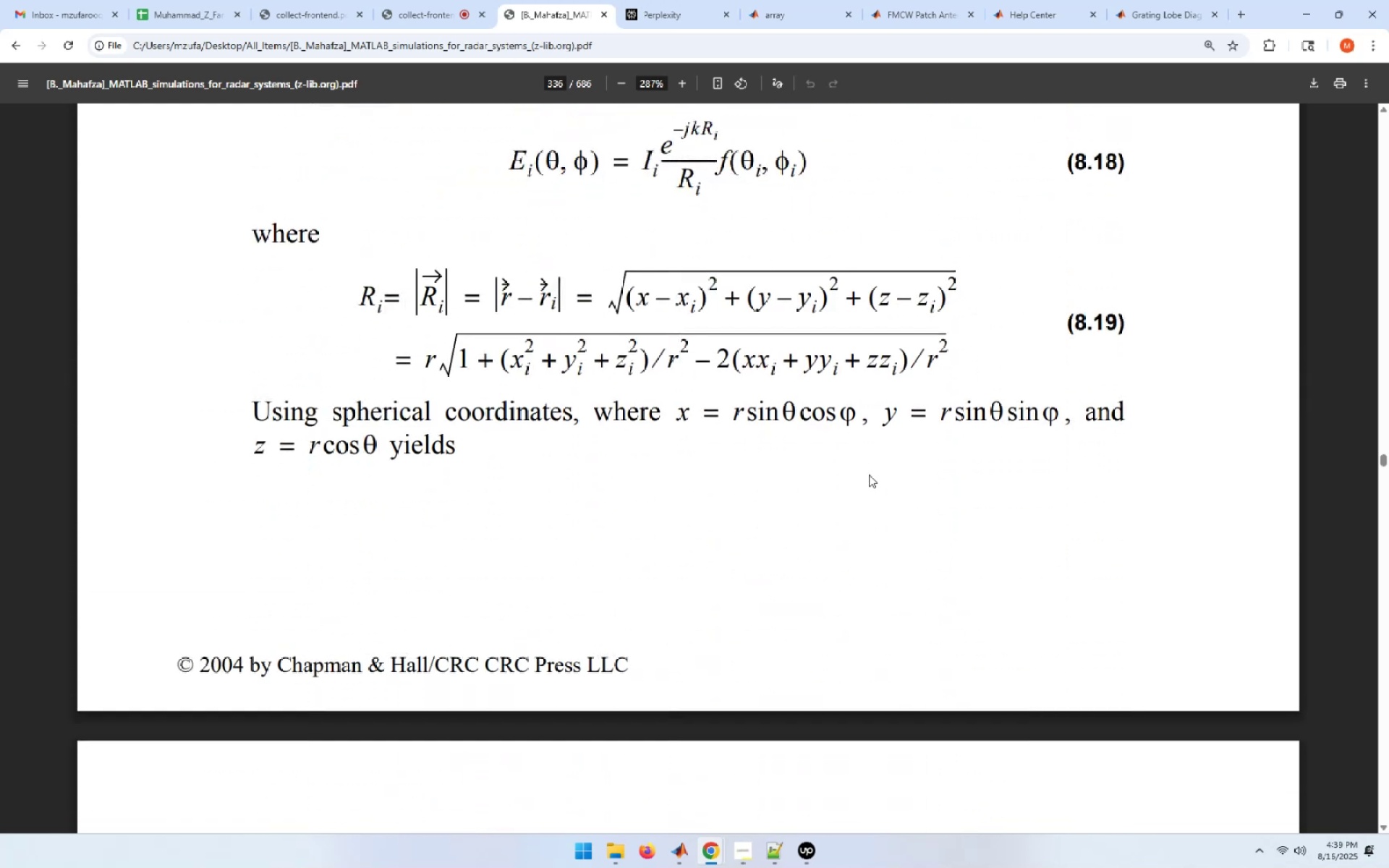 
scroll: coordinate [869, 475], scroll_direction: up, amount: 4.0
 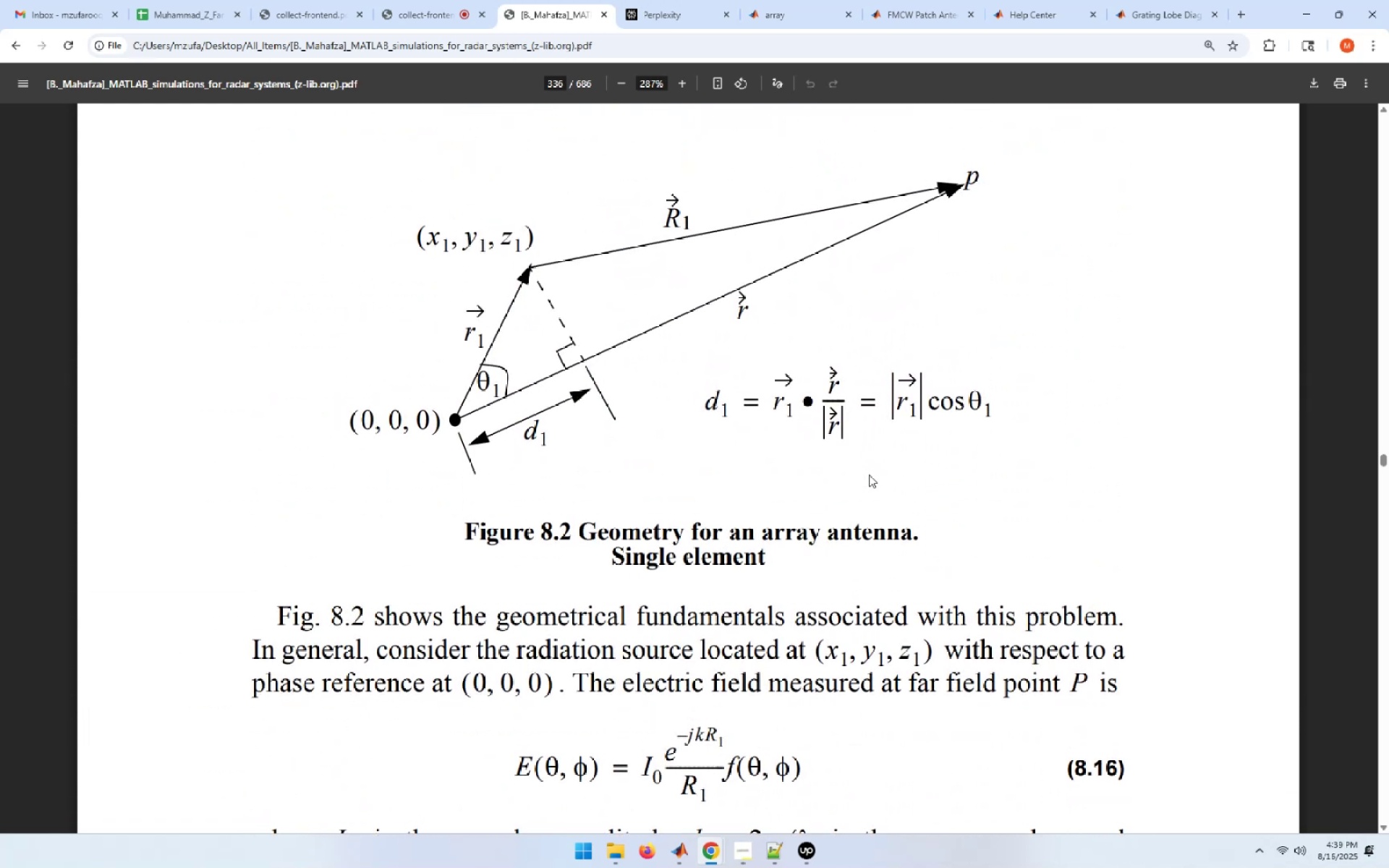 
scroll: coordinate [869, 475], scroll_direction: down, amount: 29.0
 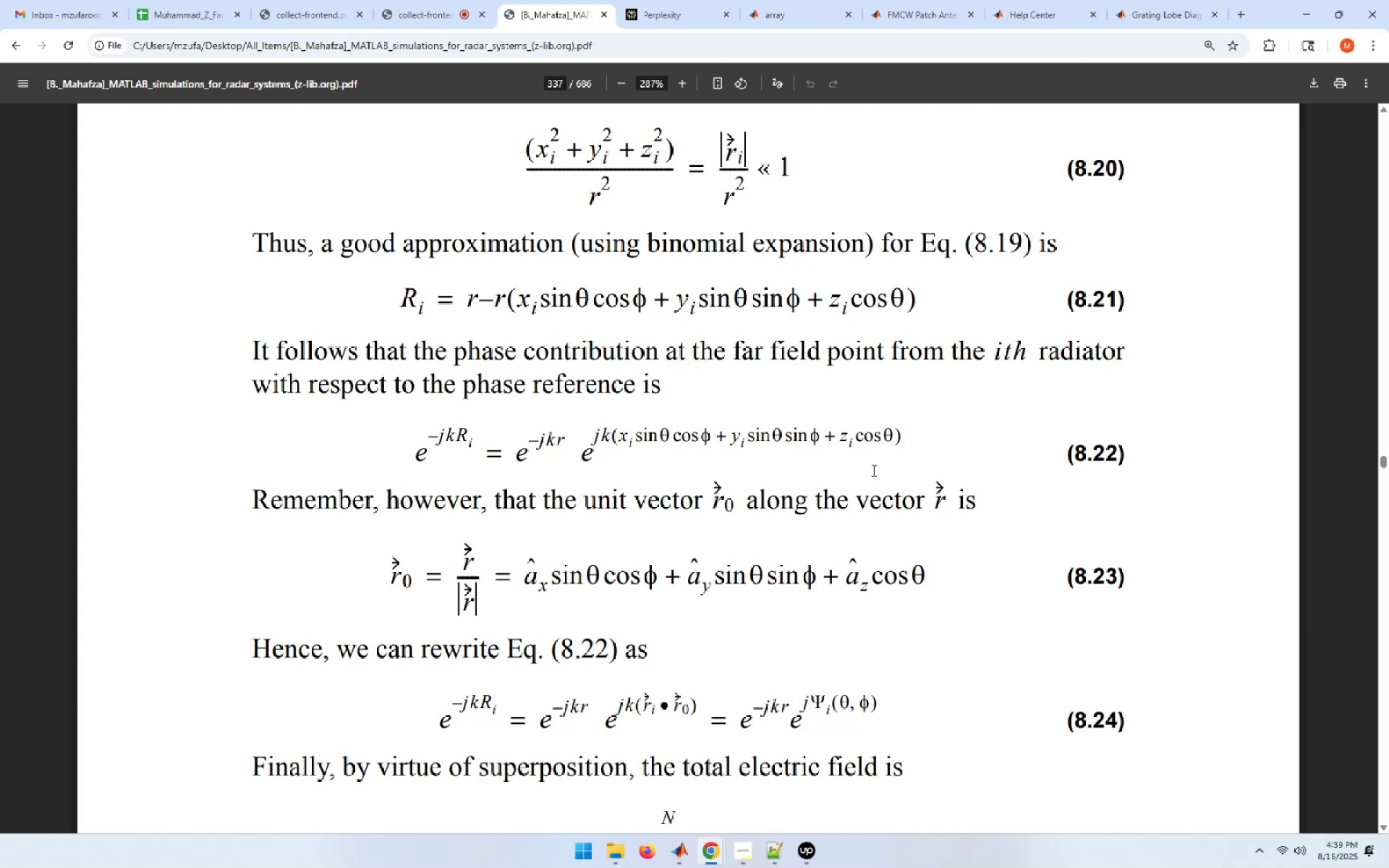 
wait(19.78)
 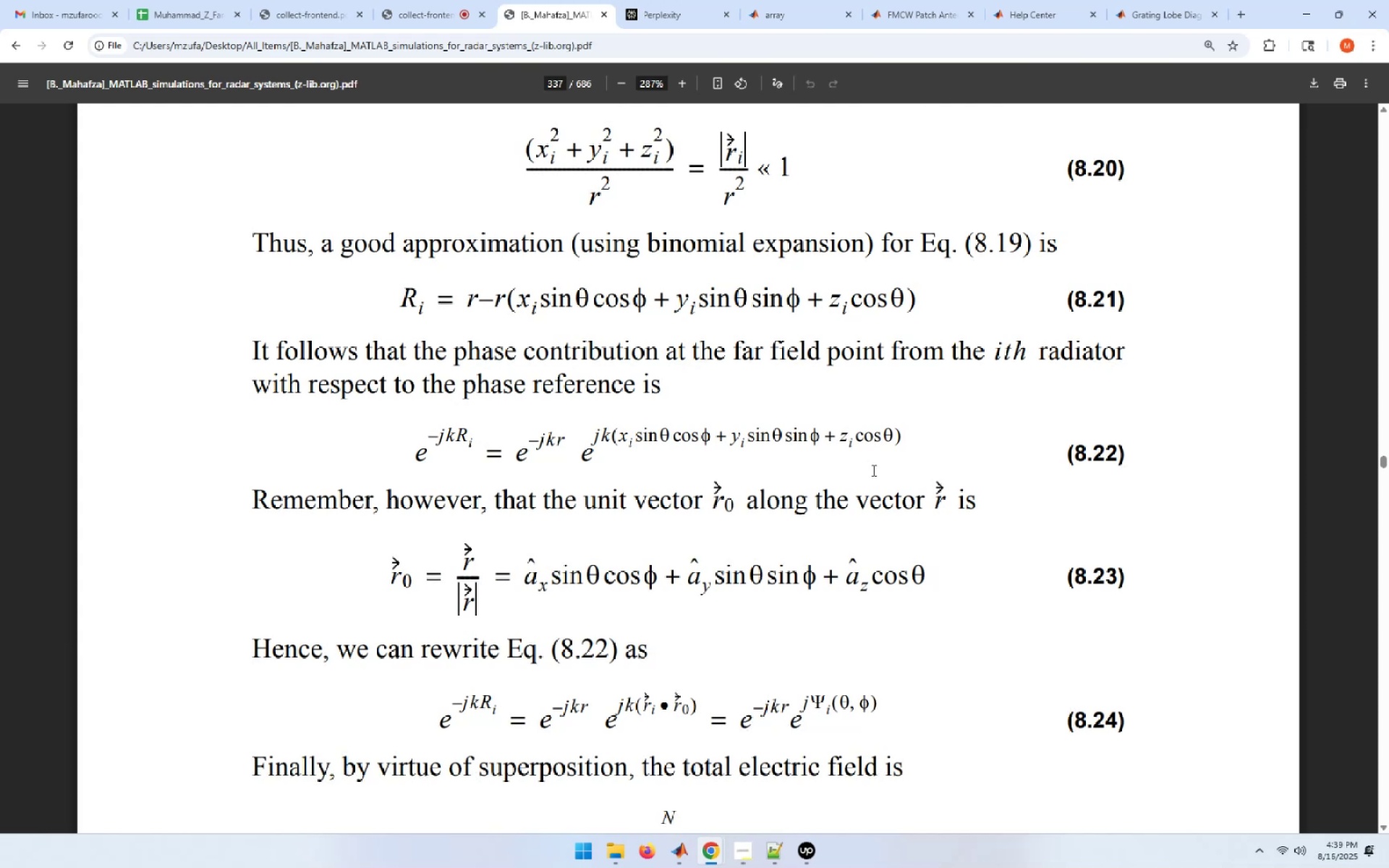 
scroll: coordinate [872, 470], scroll_direction: down, amount: 2.0
 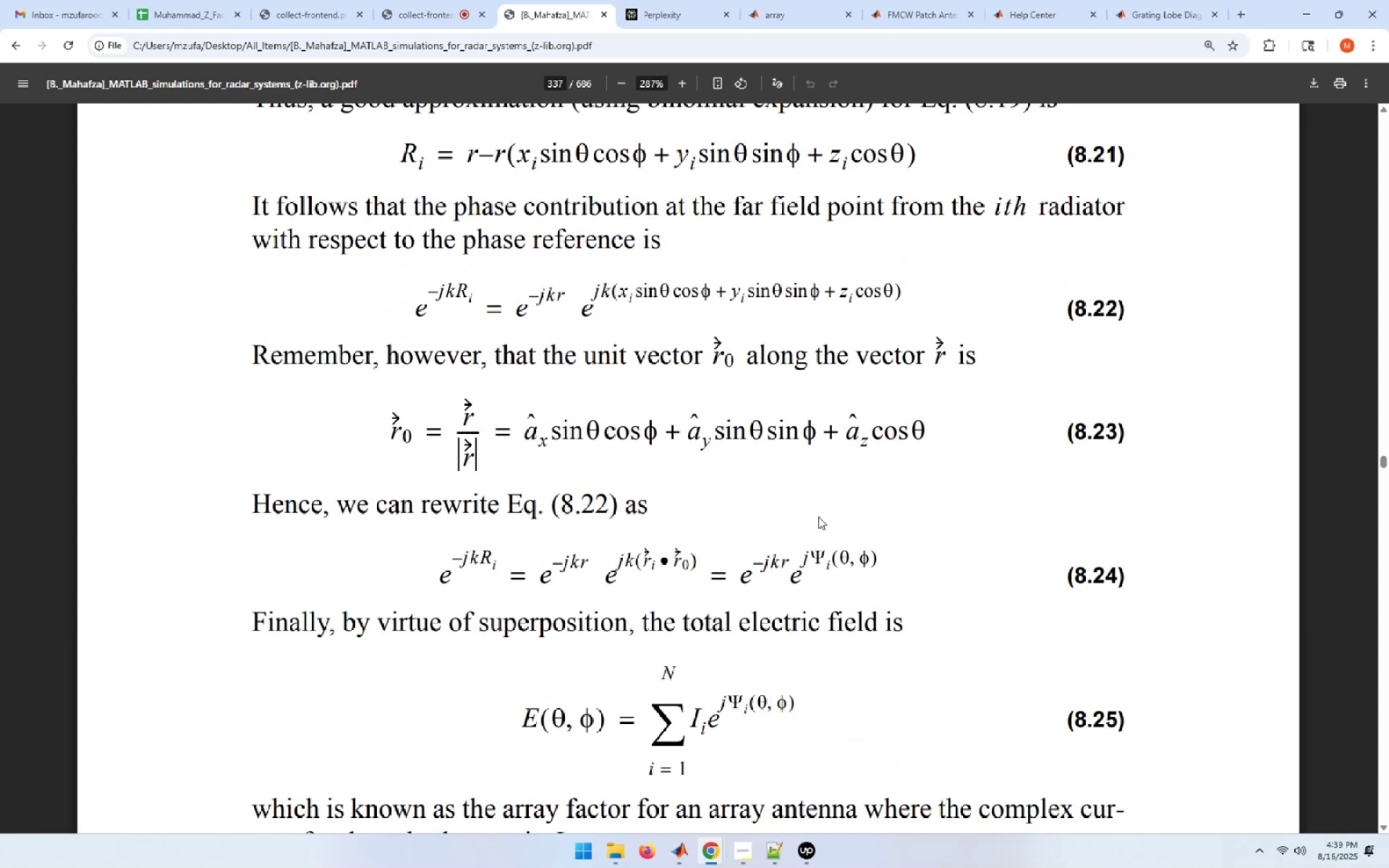 
wait(7.13)
 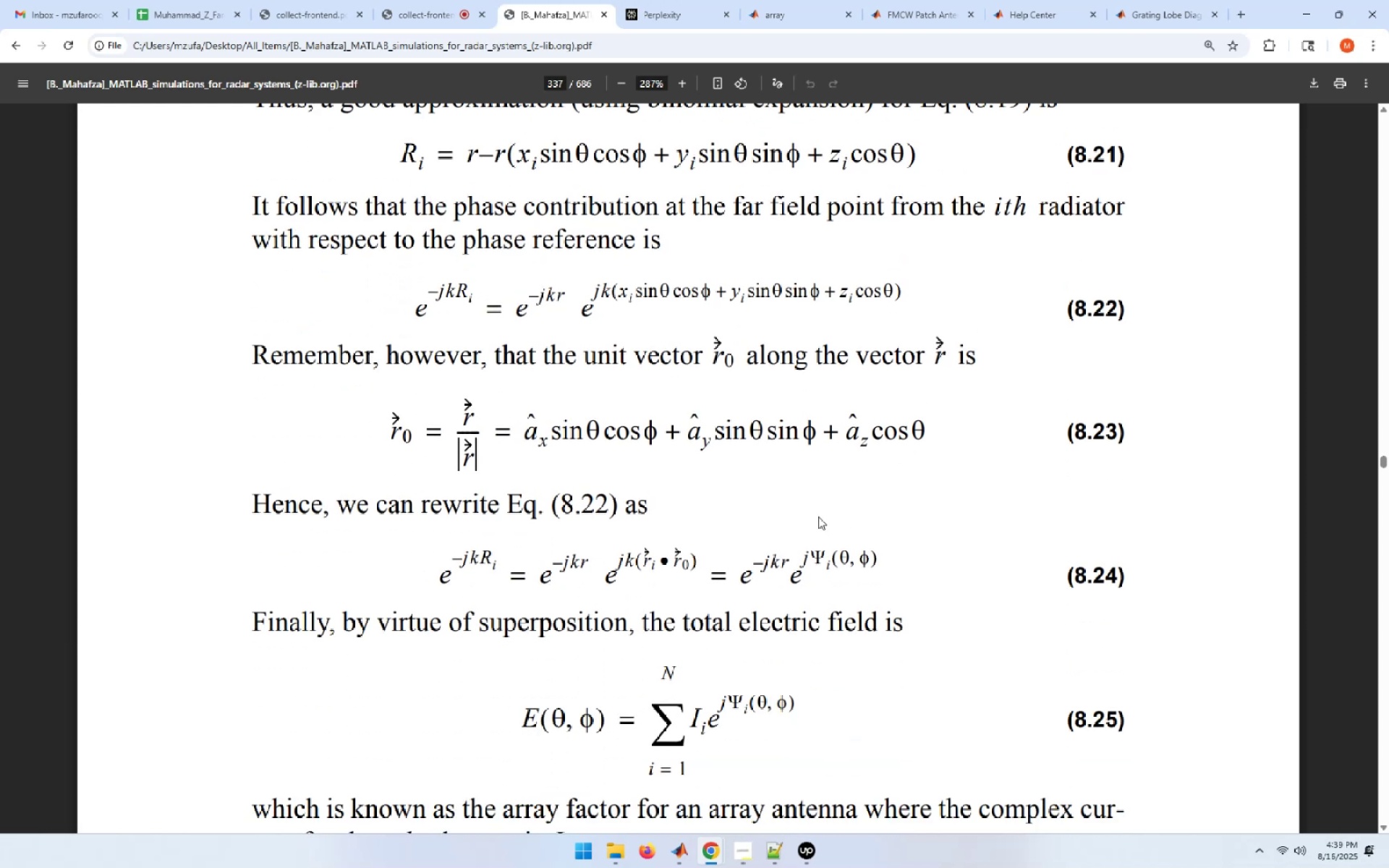 
scroll: coordinate [818, 516], scroll_direction: down, amount: 2.0
 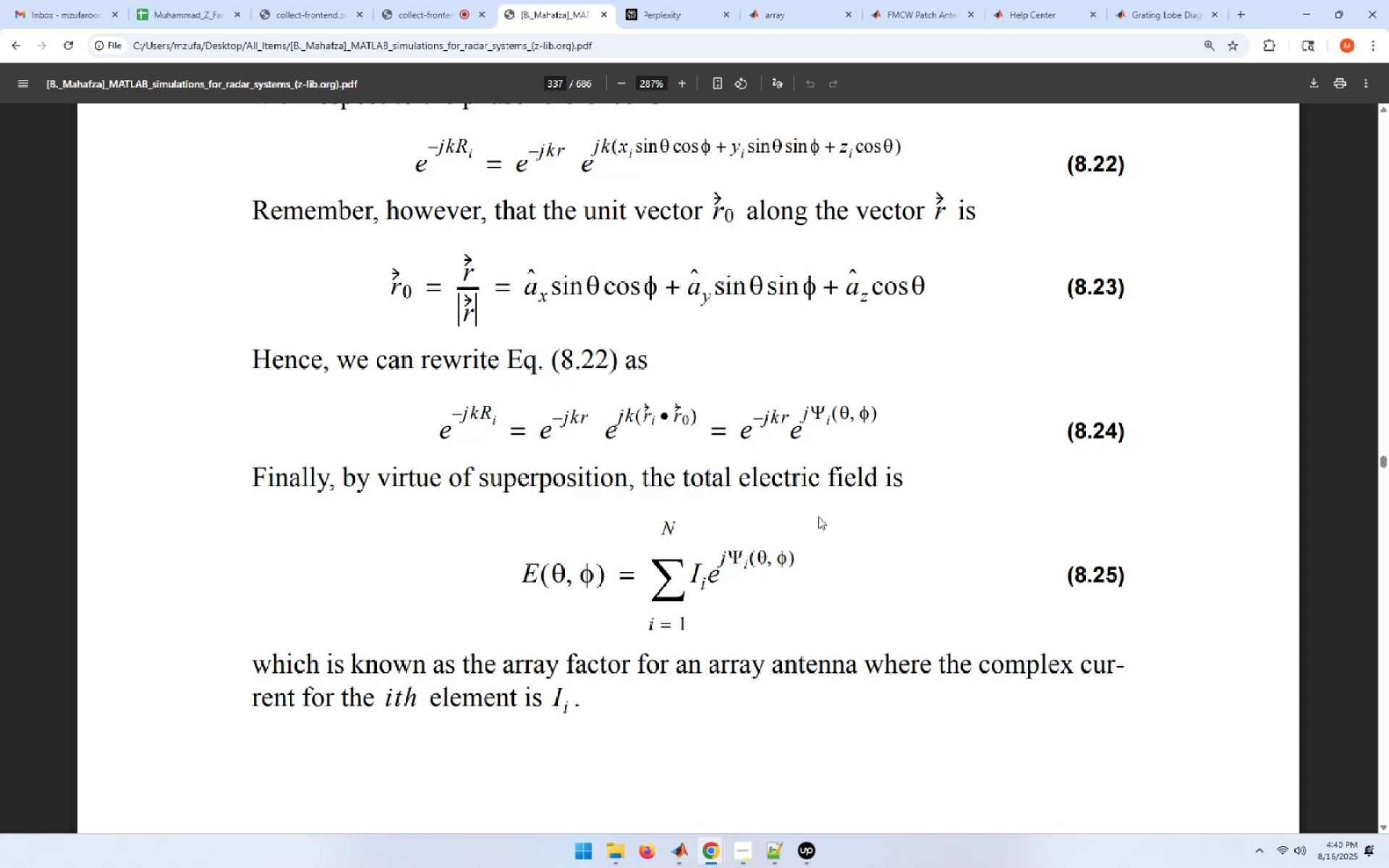 
wait(22.52)
 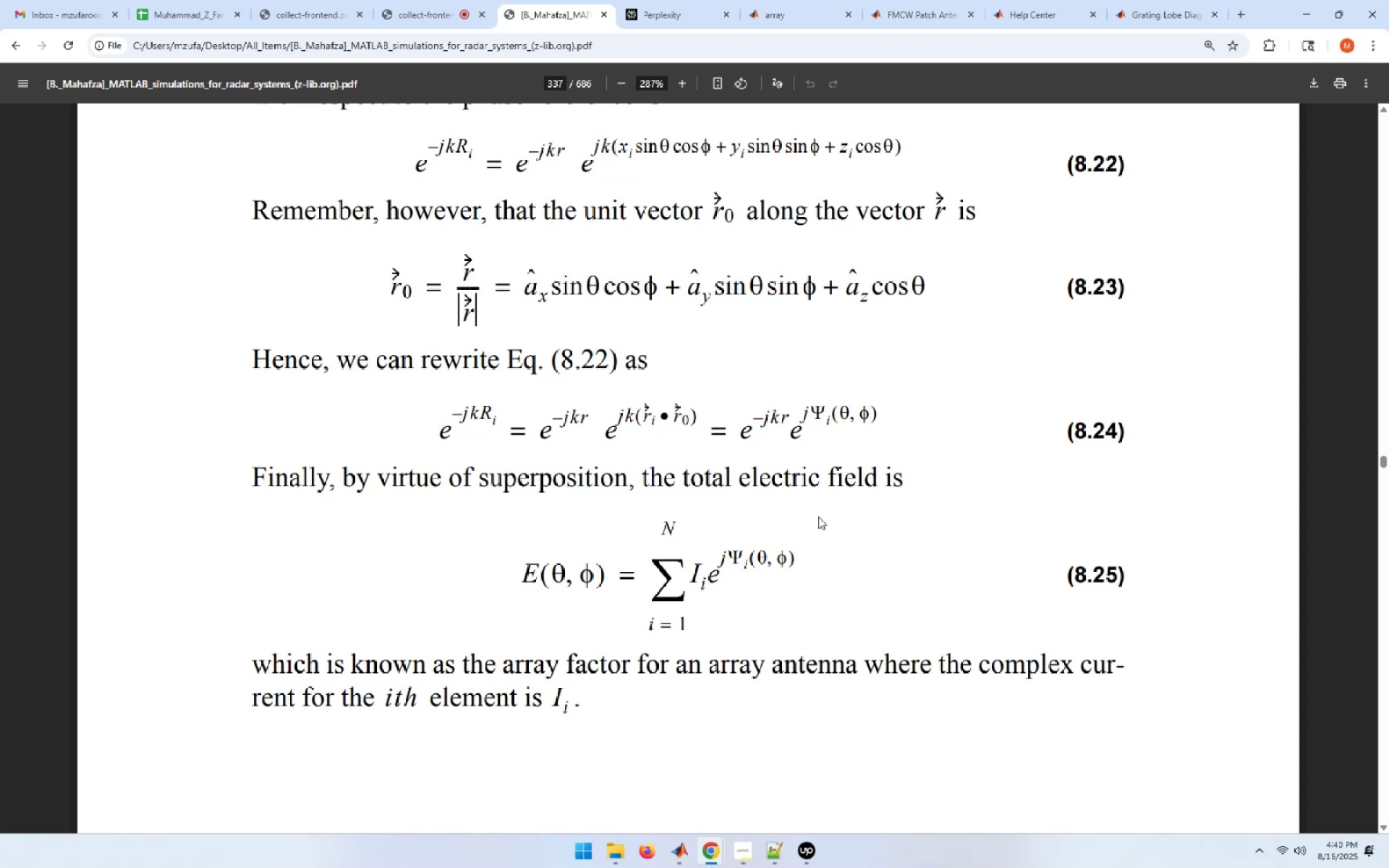 
scroll: coordinate [818, 516], scroll_direction: down, amount: 2.0
 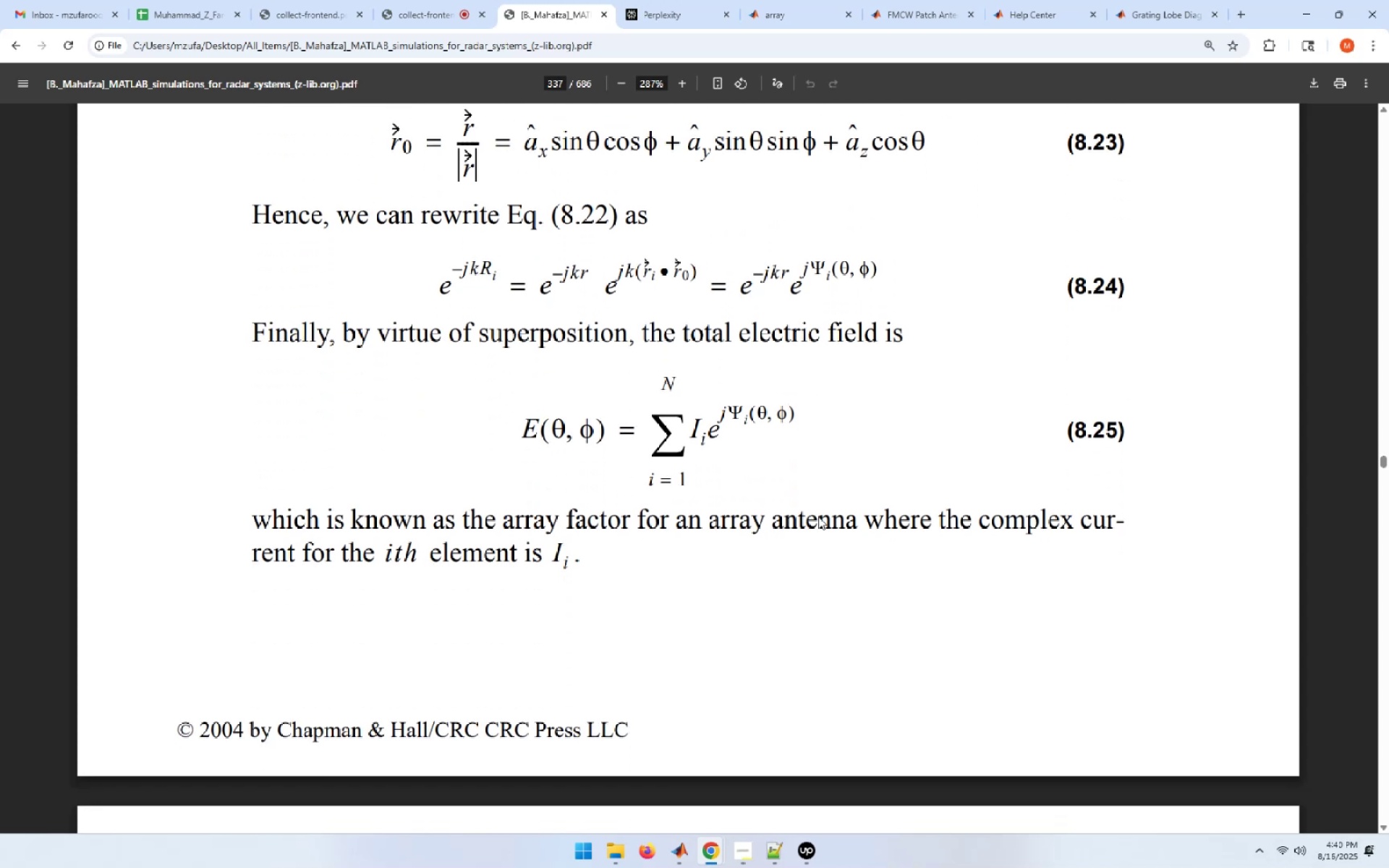 
wait(9.07)
 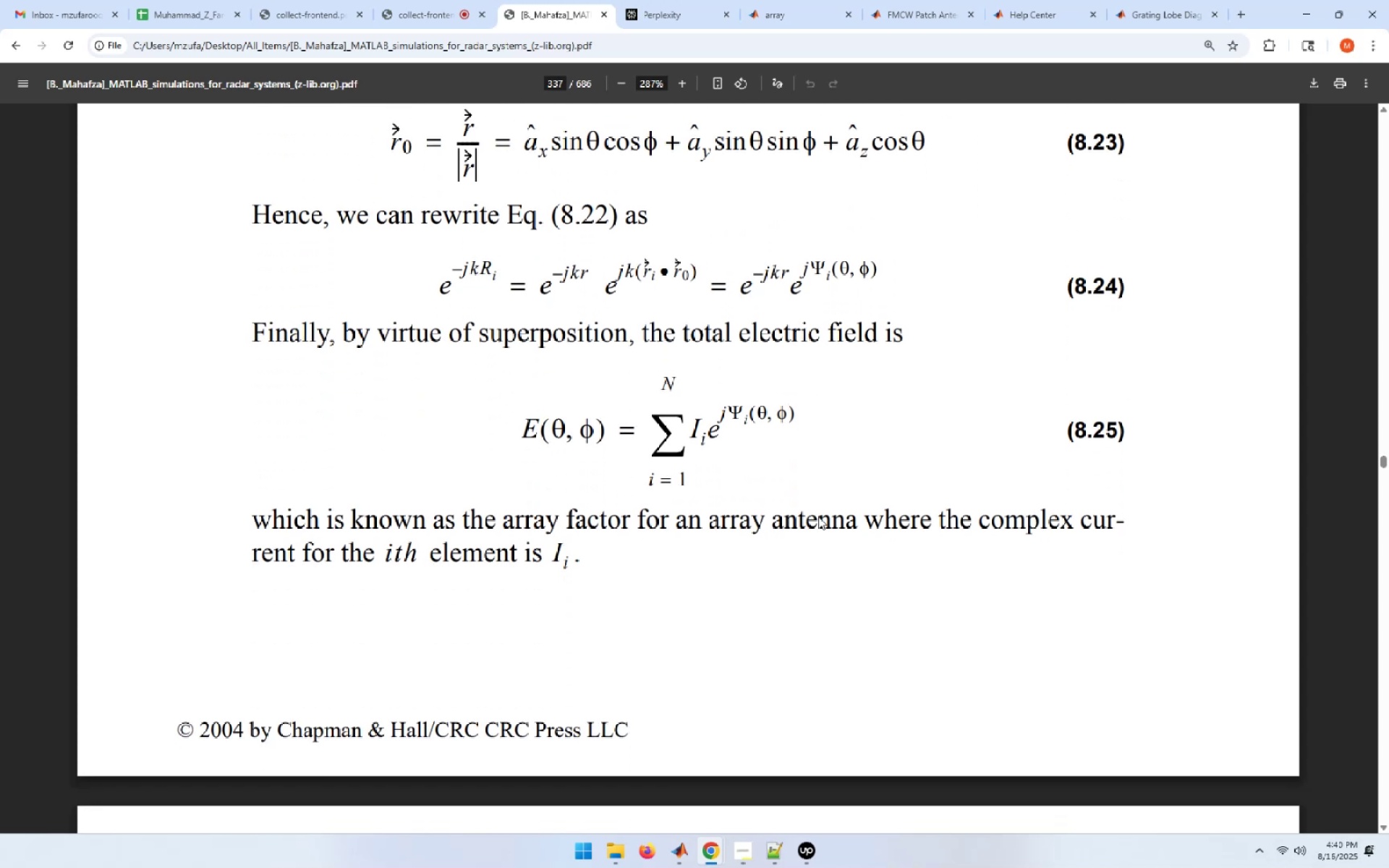 
scroll: coordinate [814, 508], scroll_direction: down, amount: 8.0
 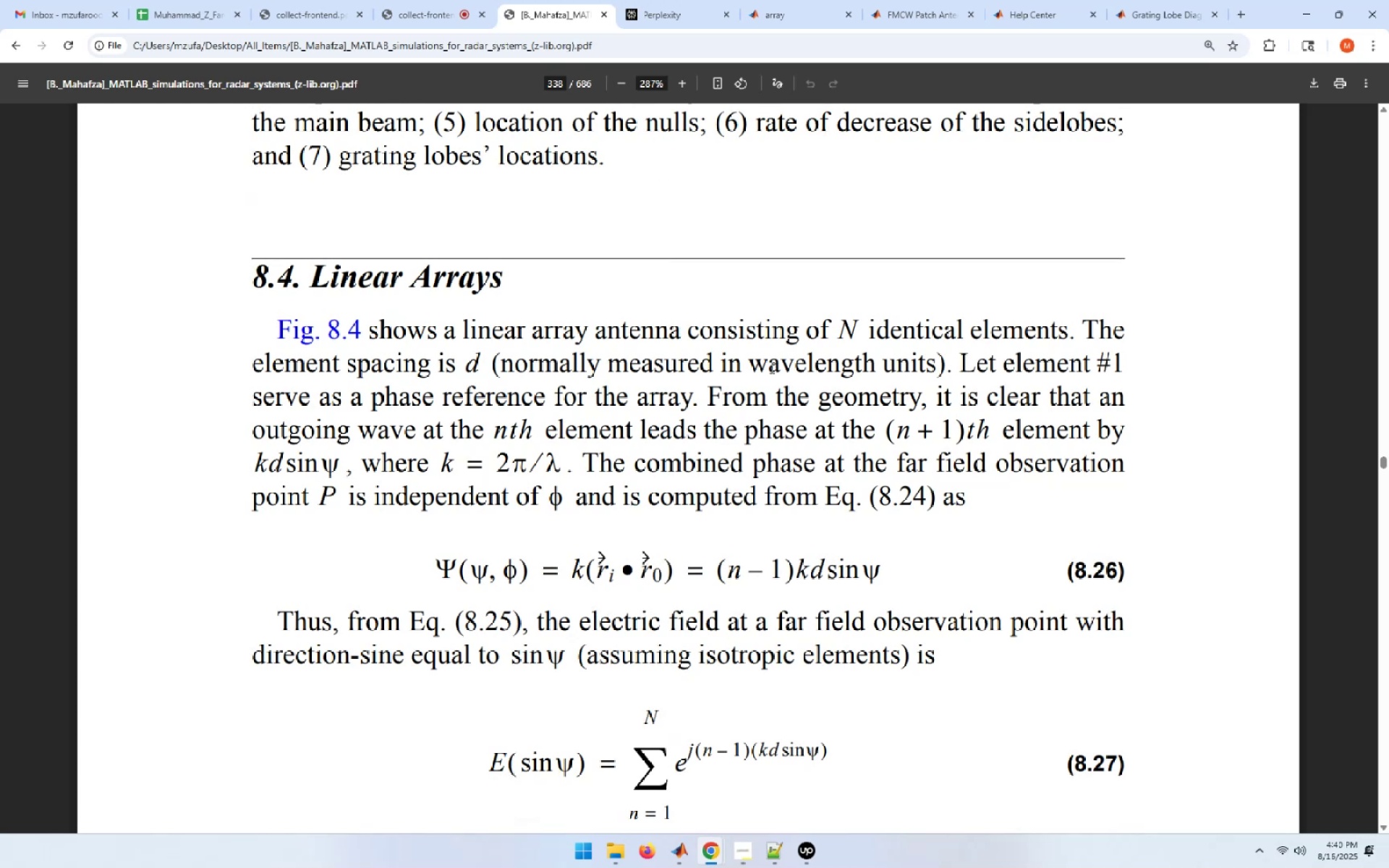 
left_click_drag(start_coordinate=[875, 335], to_coordinate=[1044, 341])
 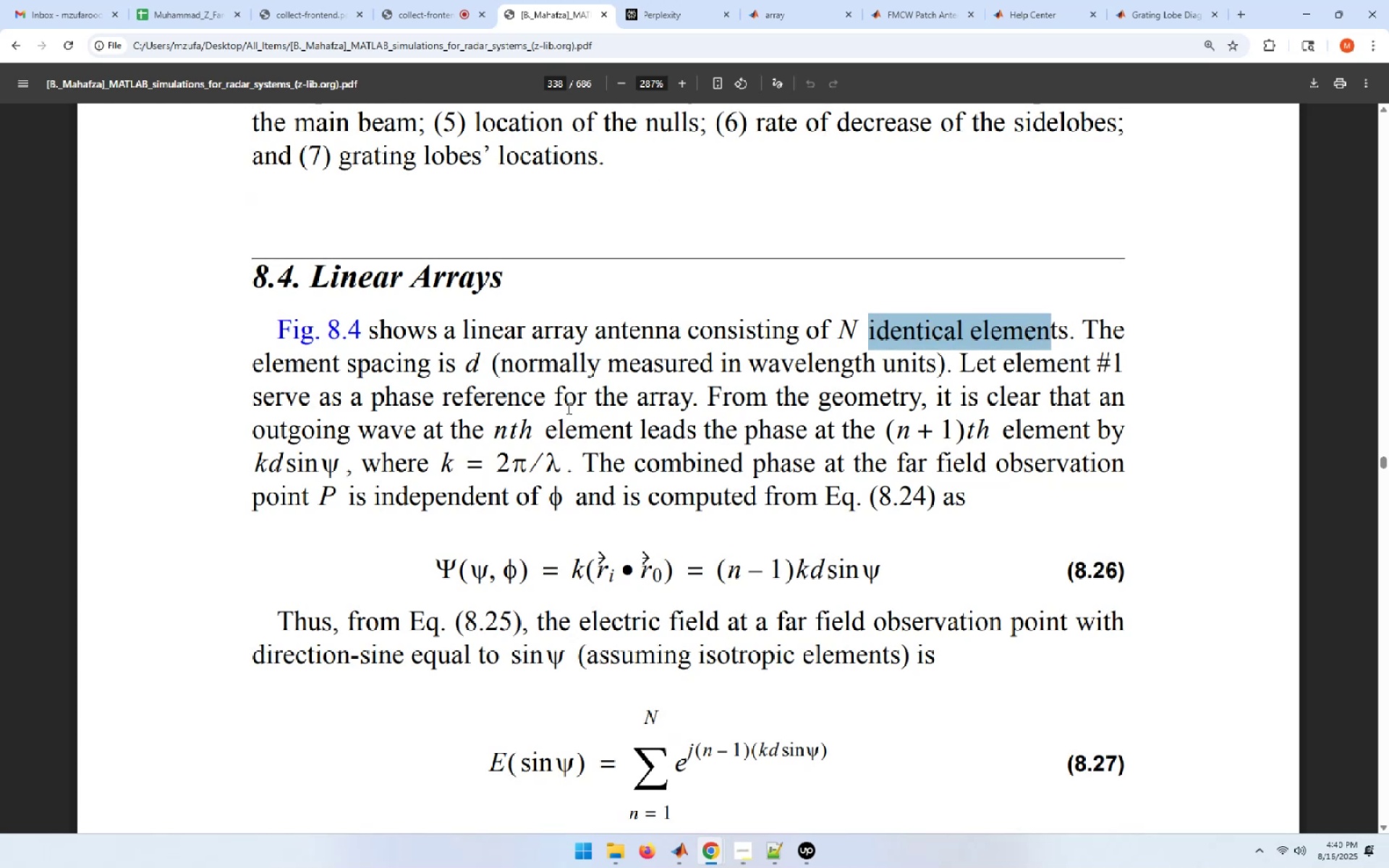 
left_click_drag(start_coordinate=[844, 401], to_coordinate=[941, 402])
 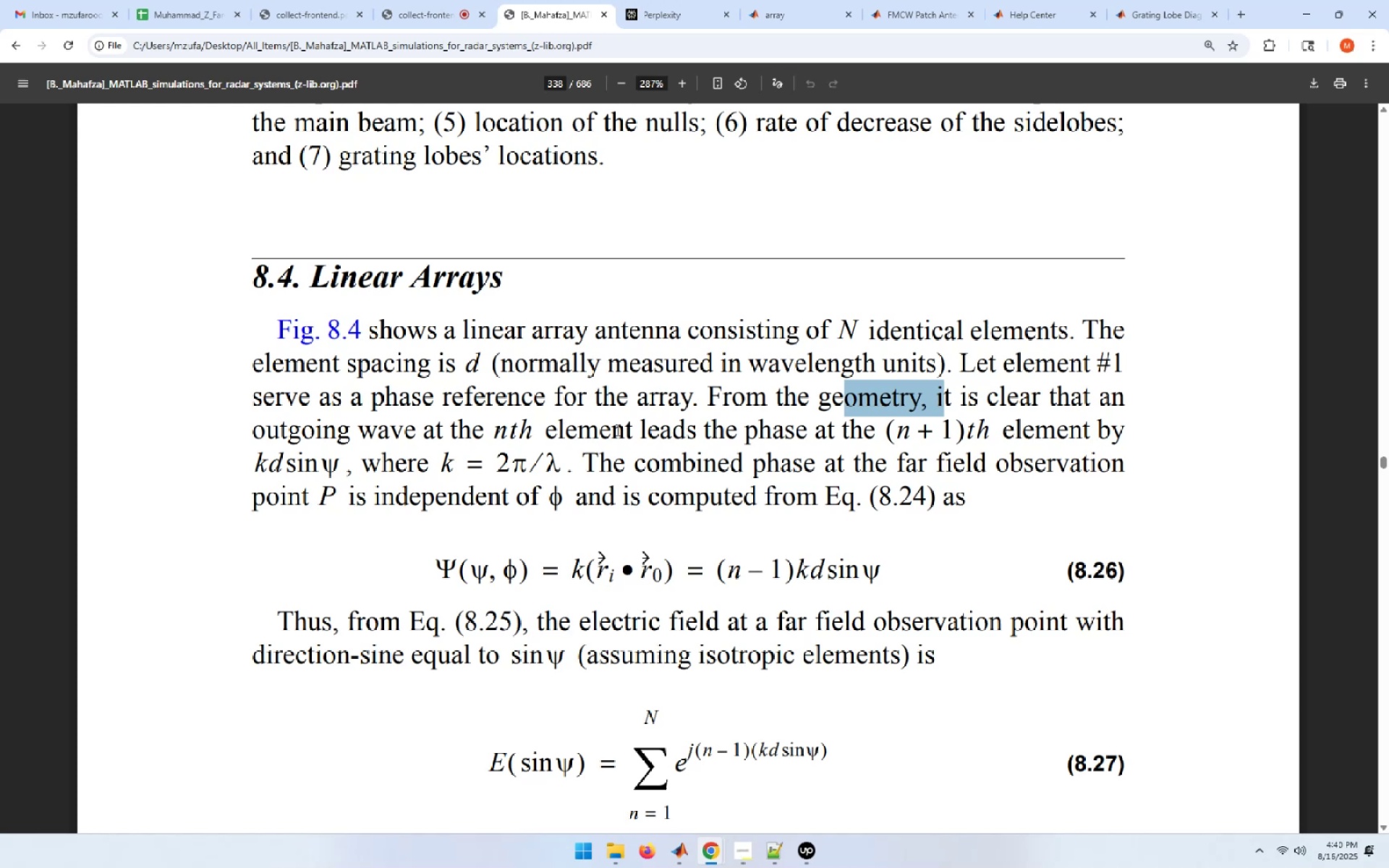 
left_click_drag(start_coordinate=[616, 430], to_coordinate=[885, 424])
 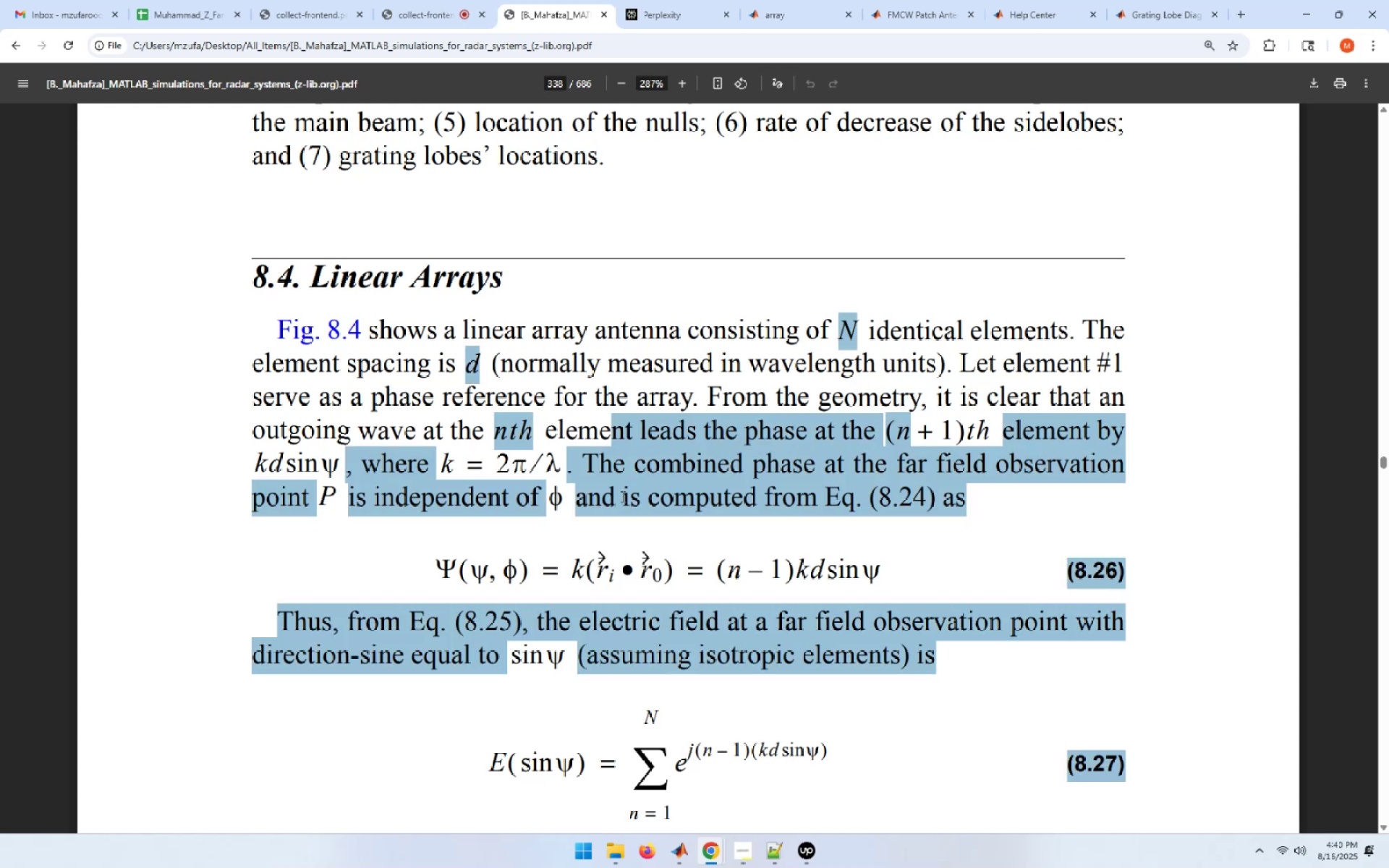 
left_click([595, 497])
 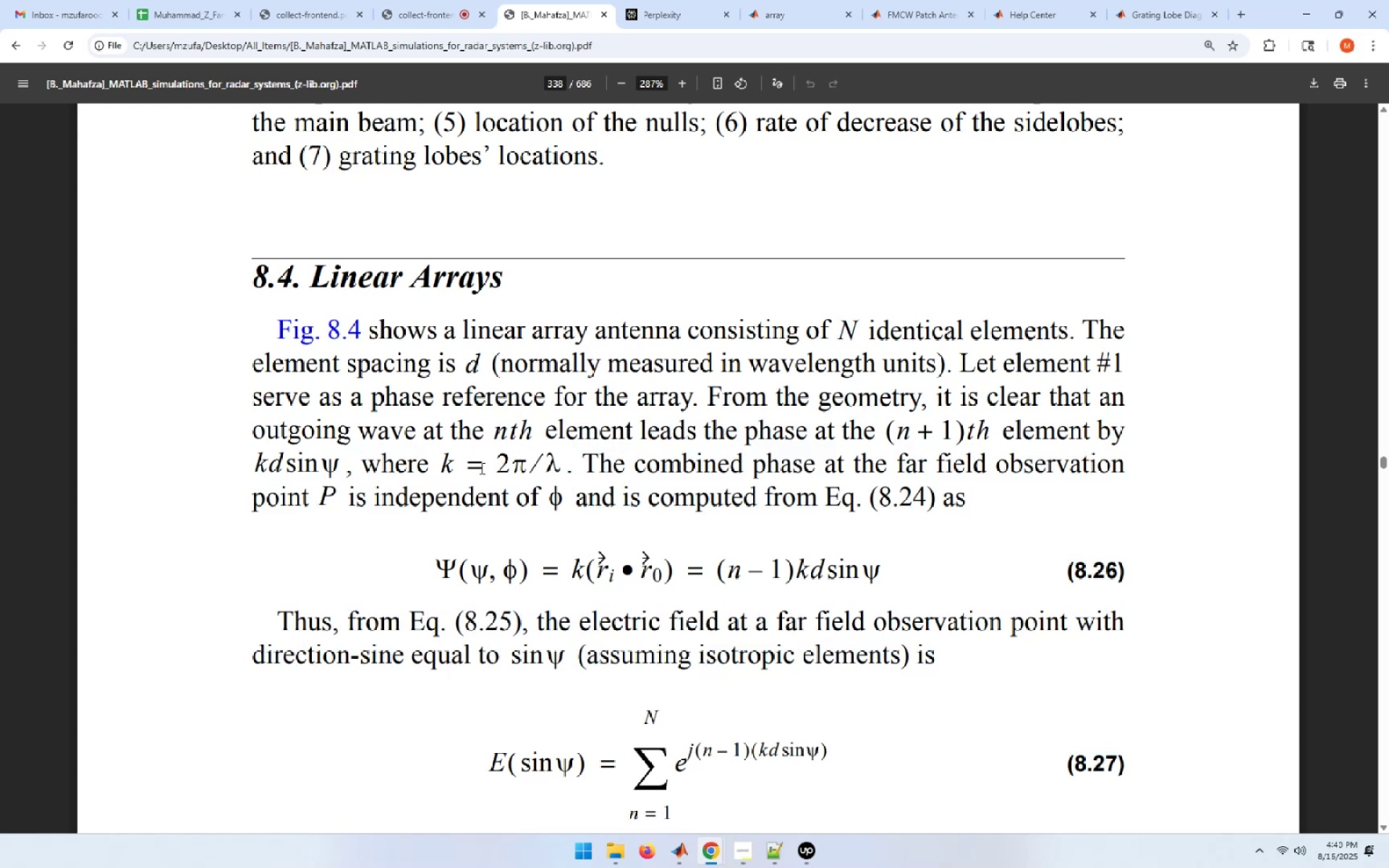 
wait(9.09)
 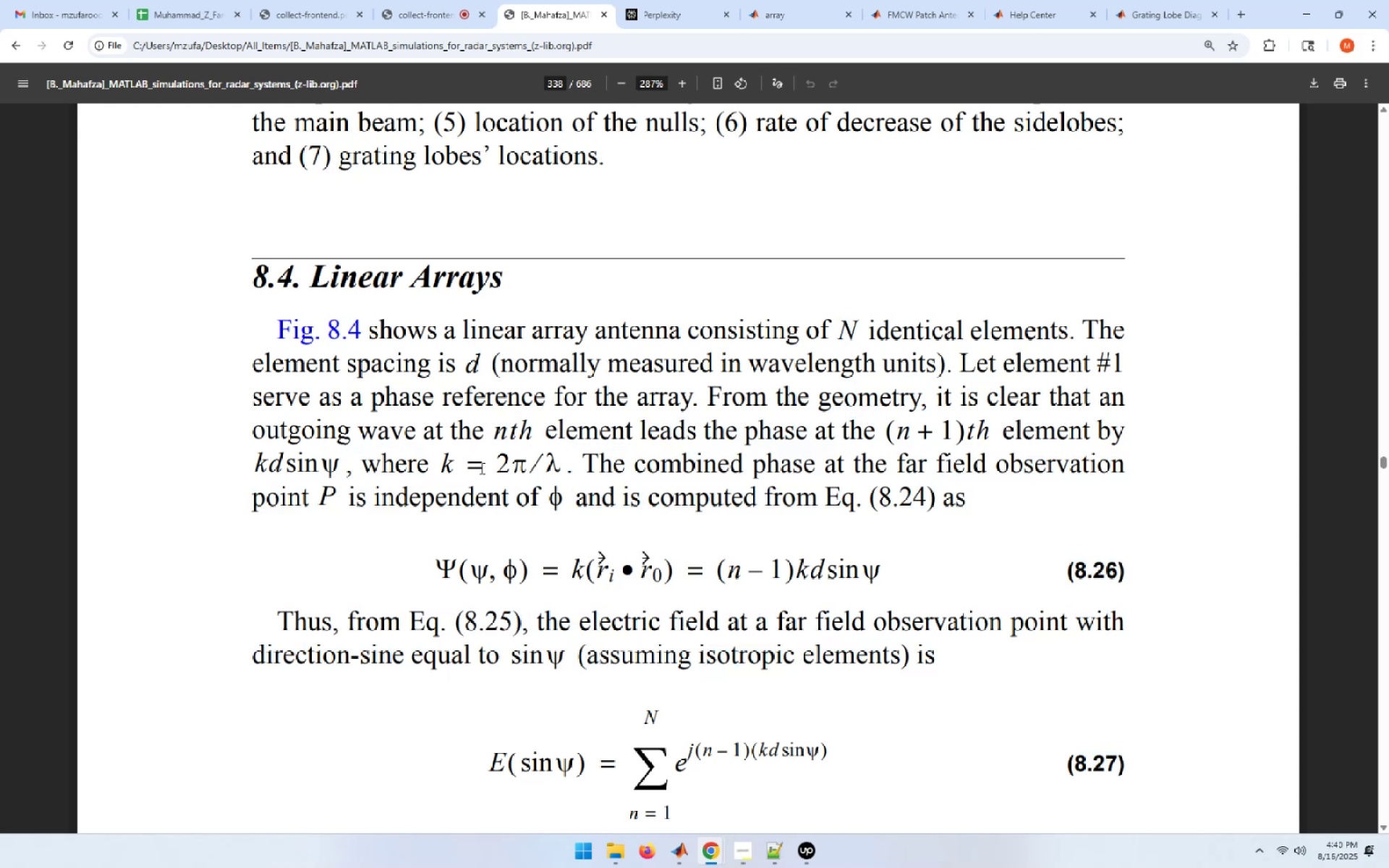 
left_click_drag(start_coordinate=[563, 465], to_coordinate=[456, 461])
 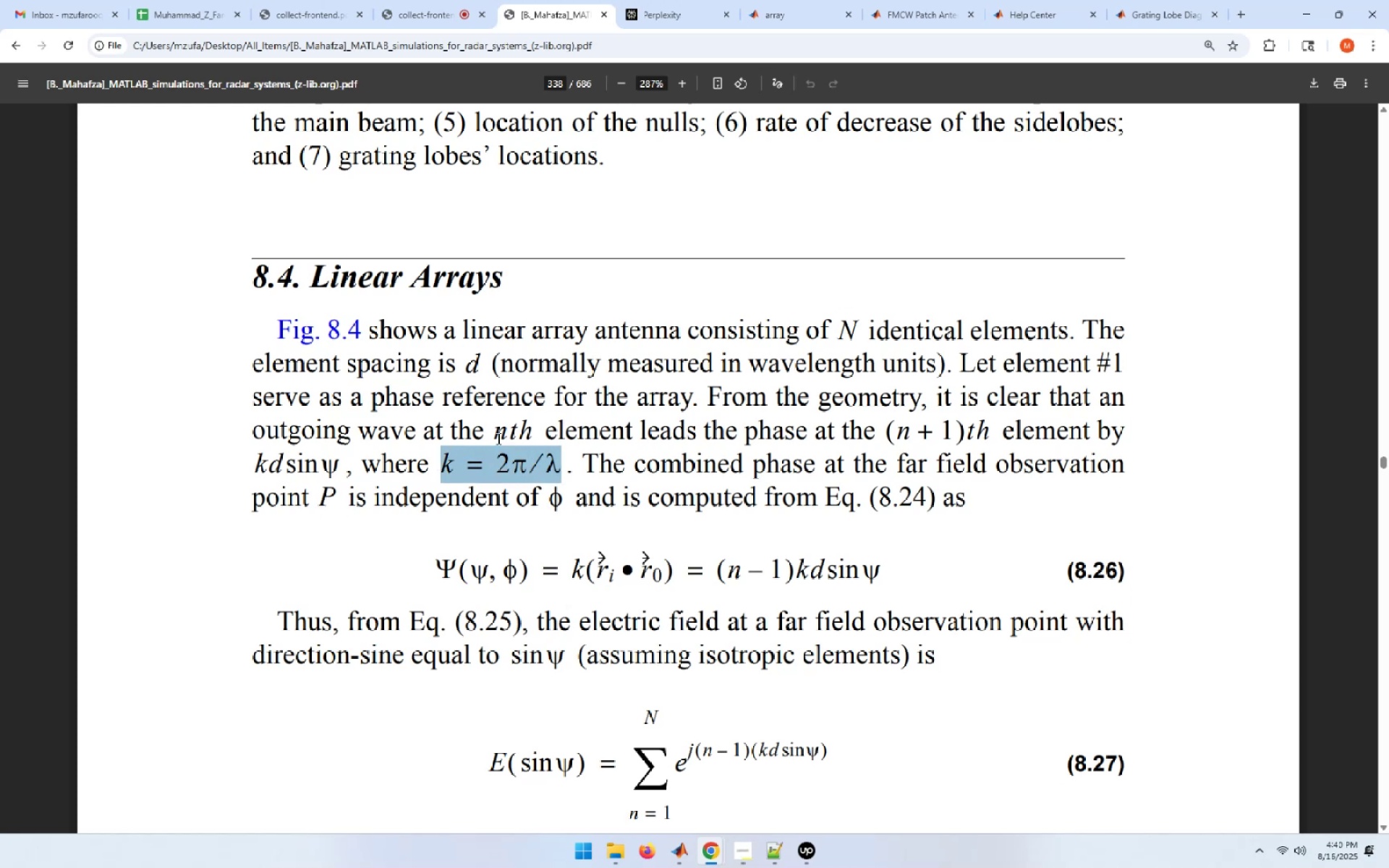 
left_click([604, 412])
 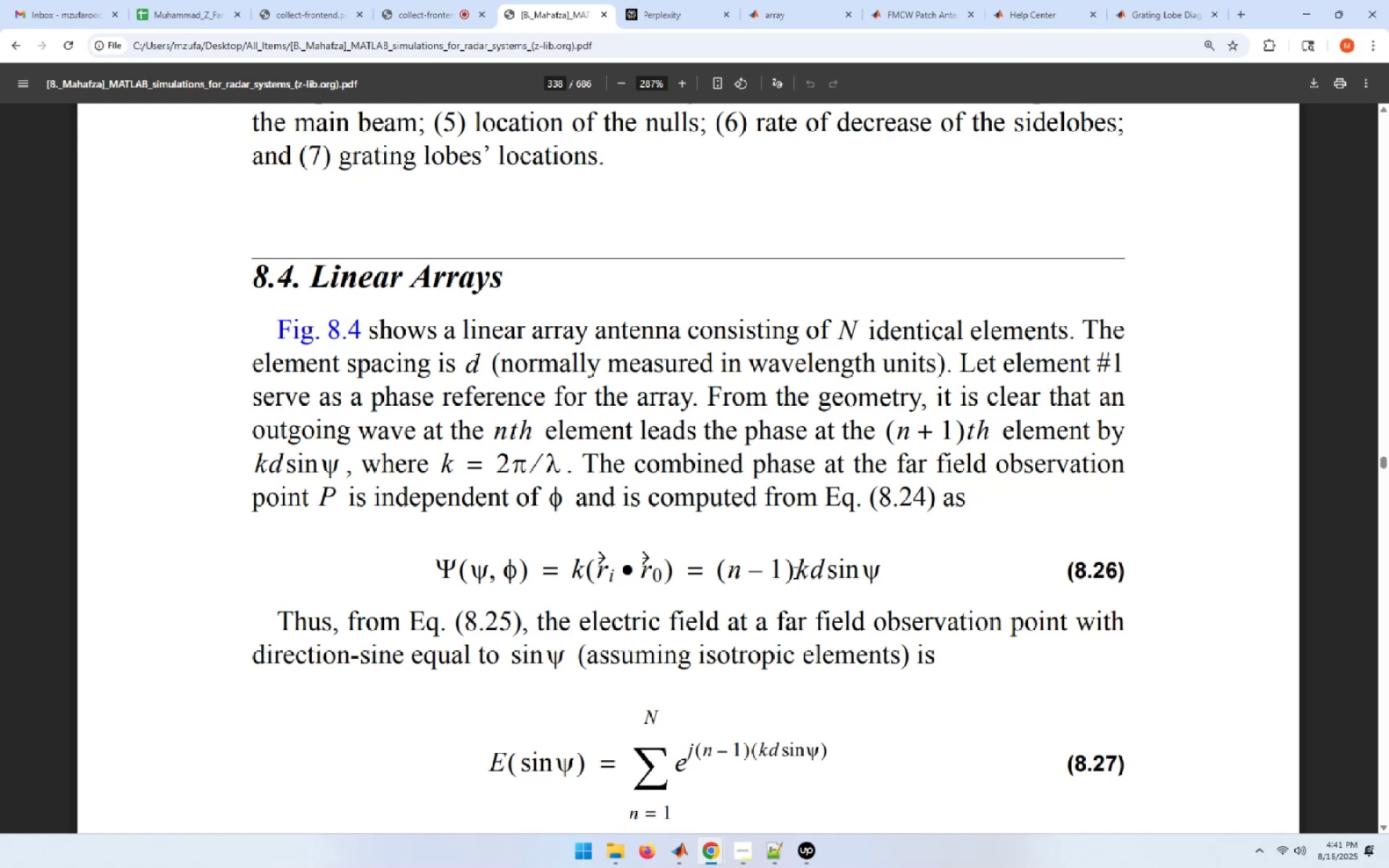 
wait(12.6)
 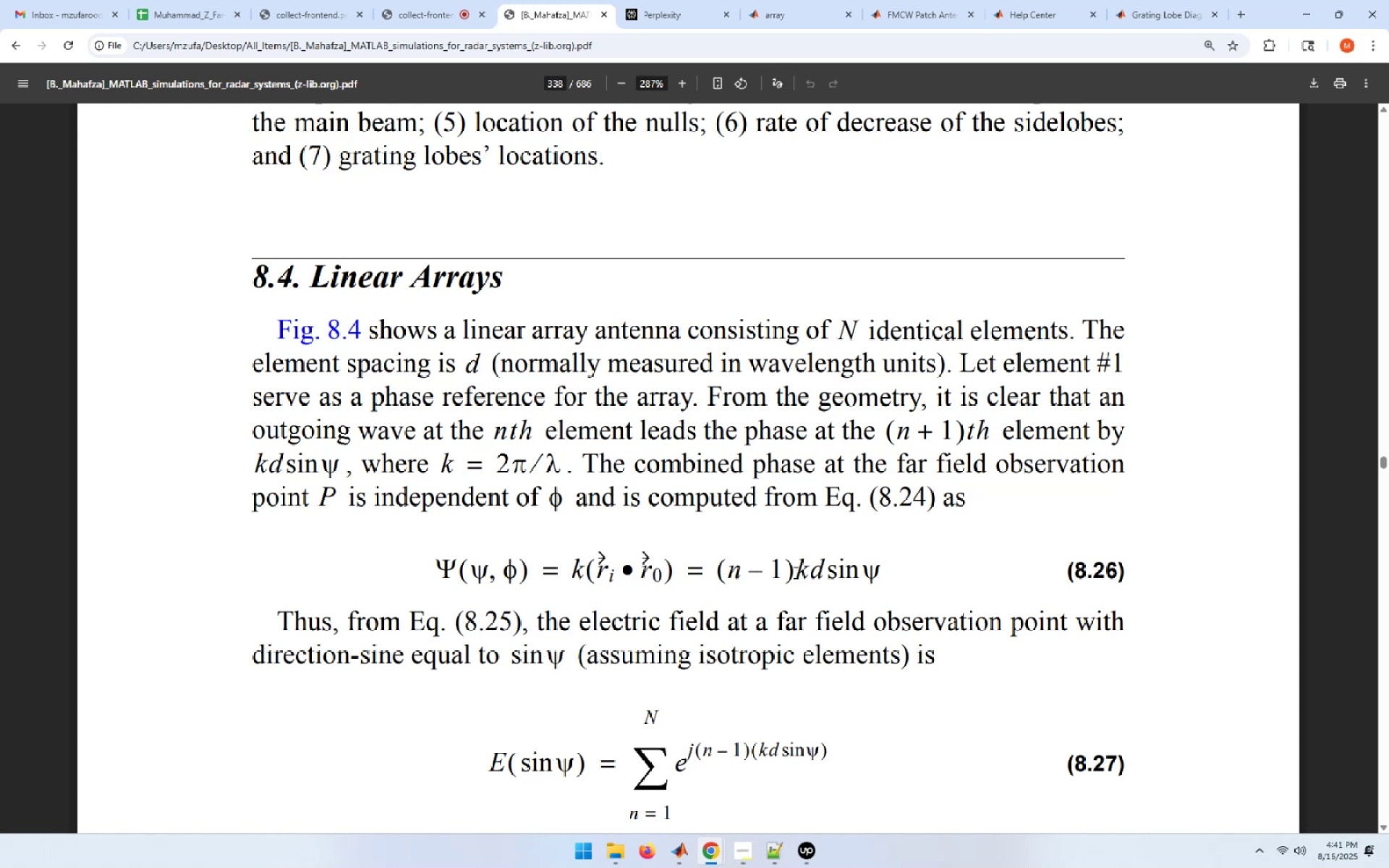 
scroll: coordinate [874, 571], scroll_direction: down, amount: 2.0
 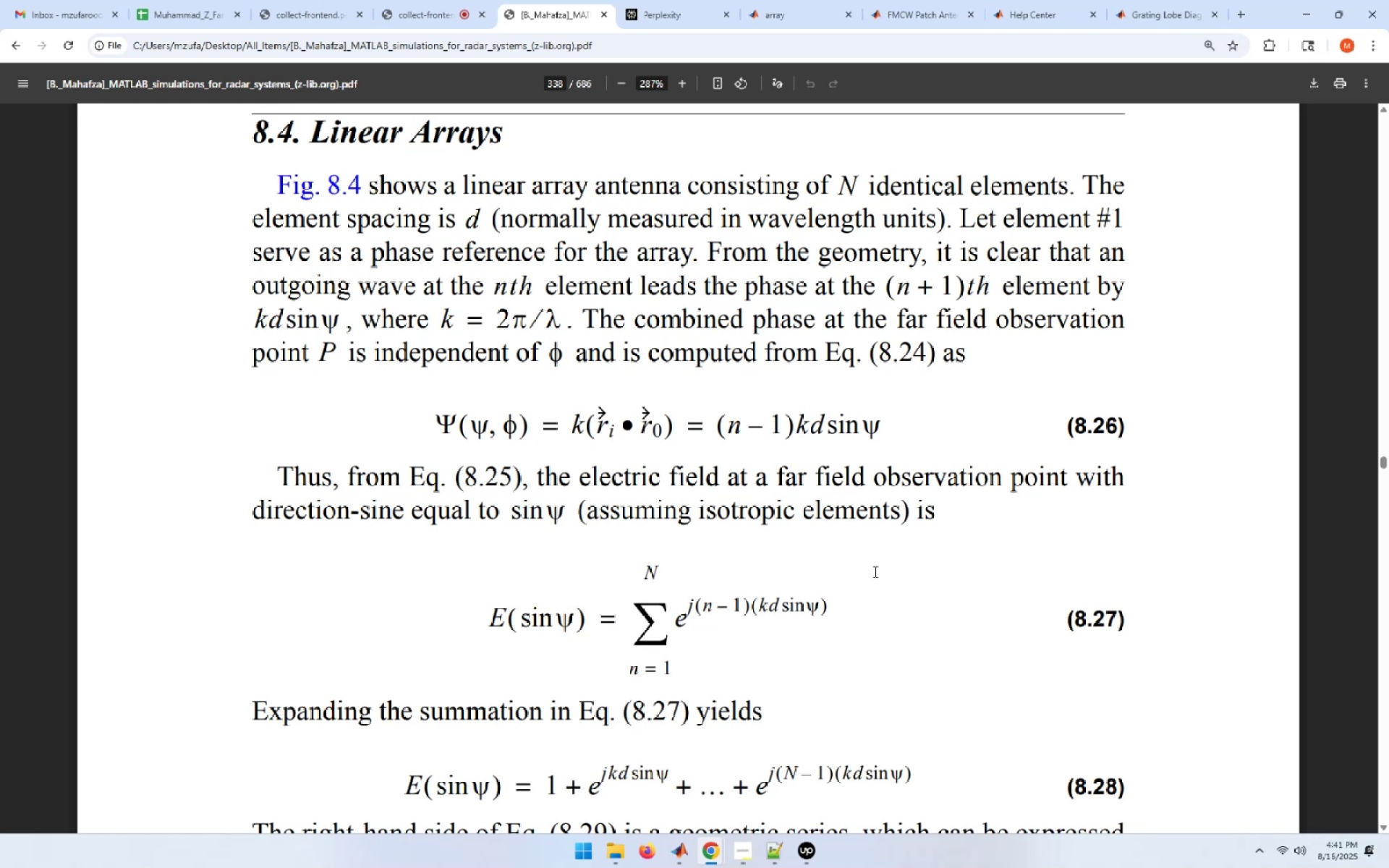 
wait(8.89)
 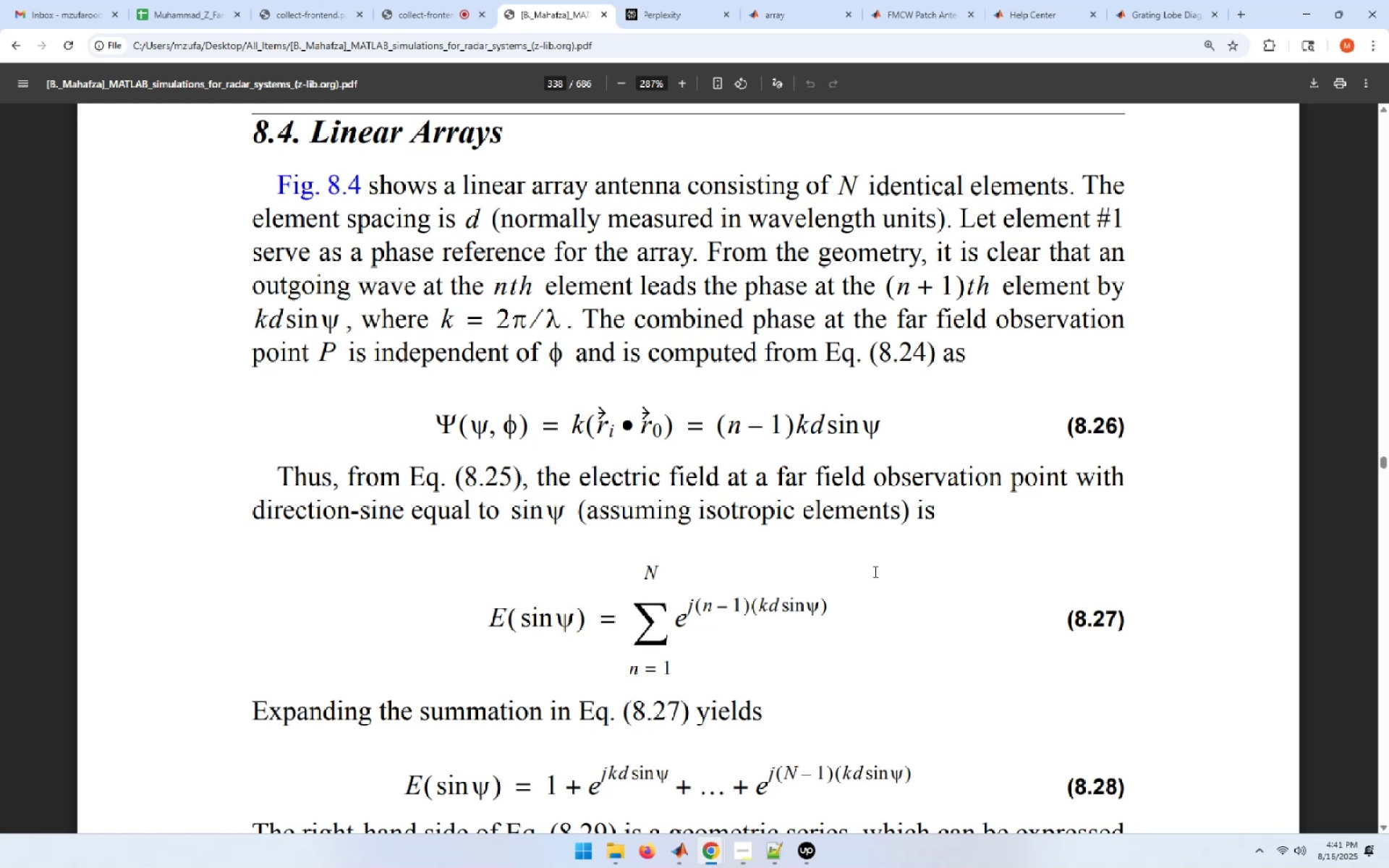 
left_click_drag(start_coordinate=[567, 514], to_coordinate=[545, 513])
 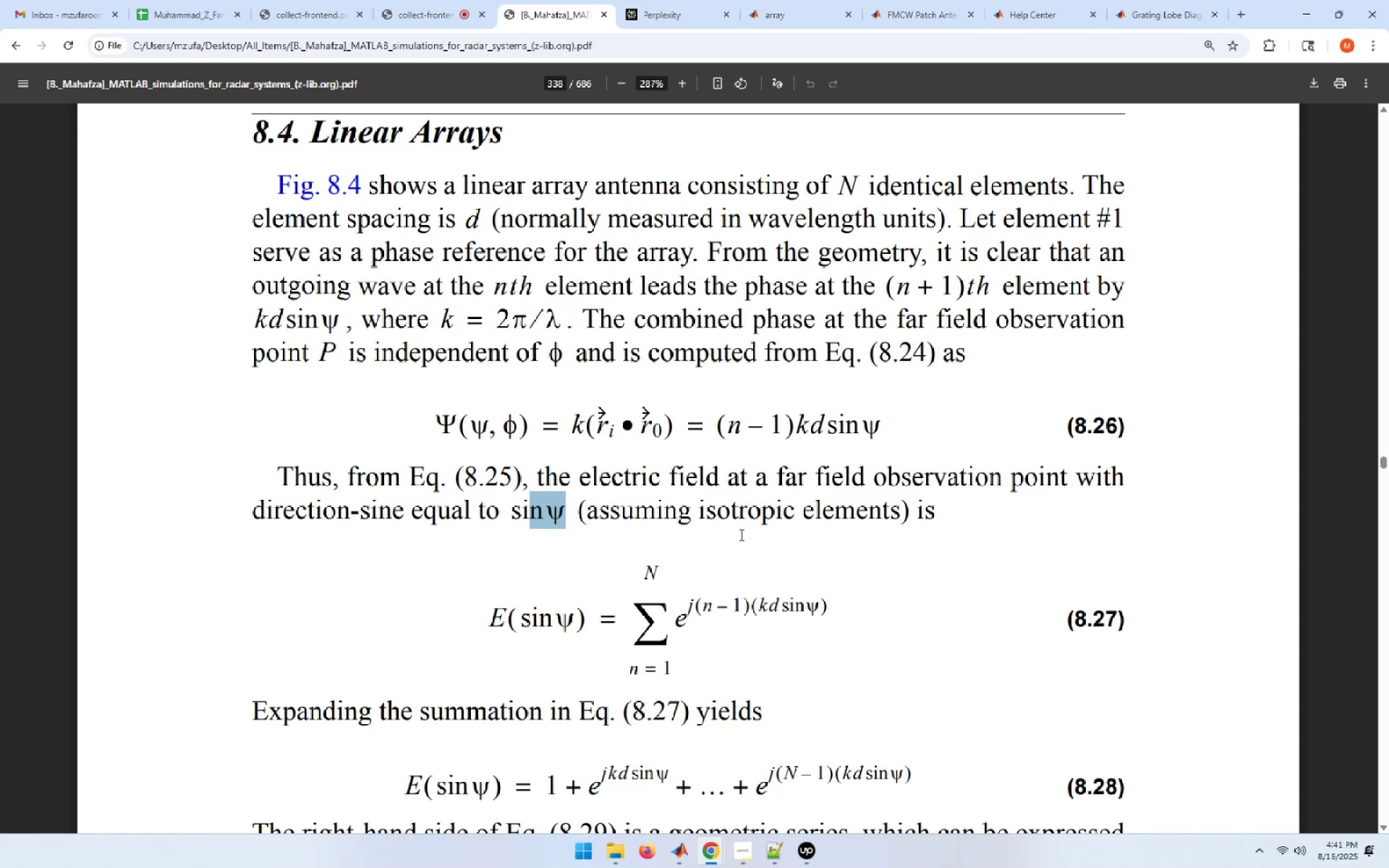 
wait(5.66)
 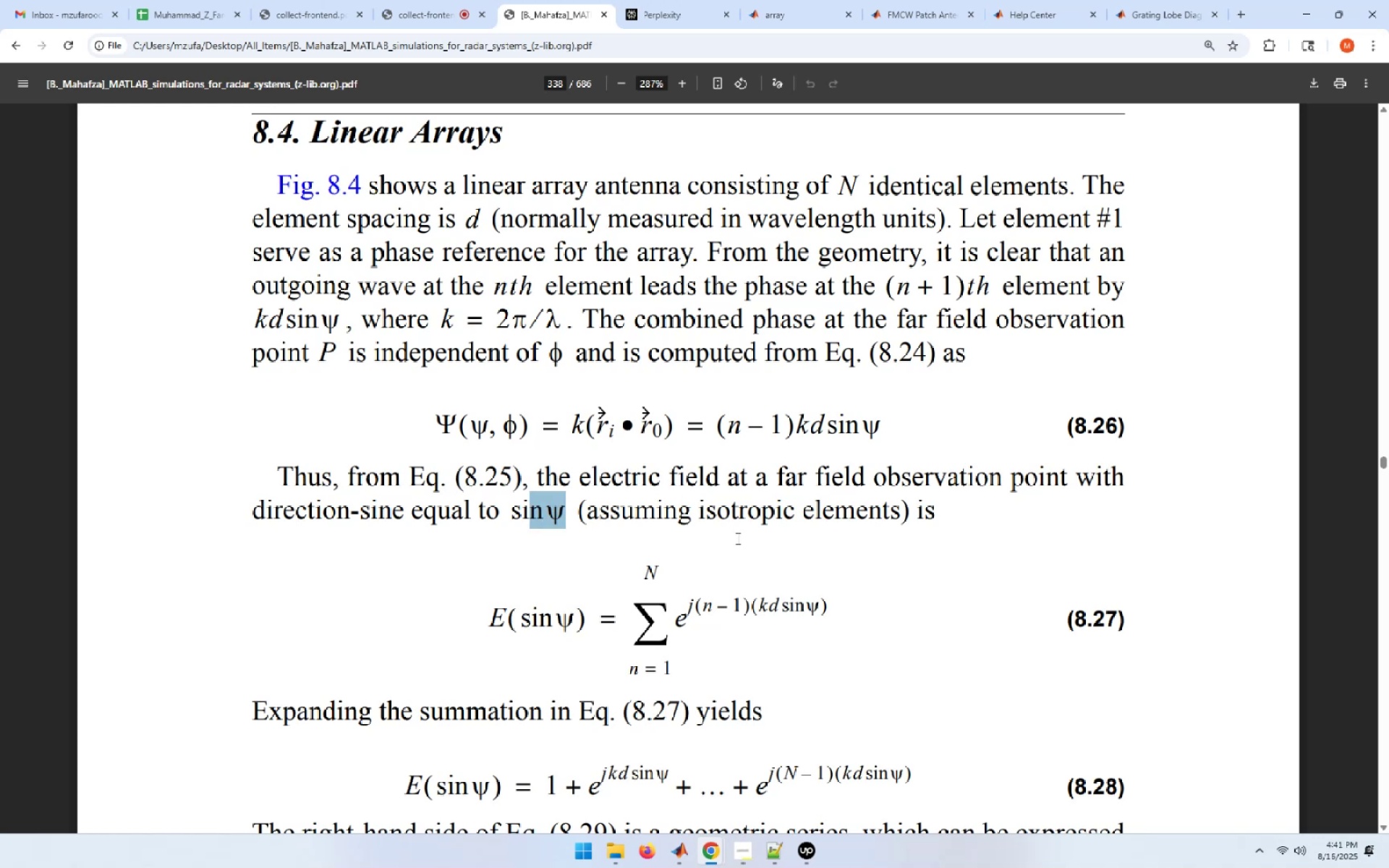 
scroll: coordinate [740, 535], scroll_direction: down, amount: 3.0
 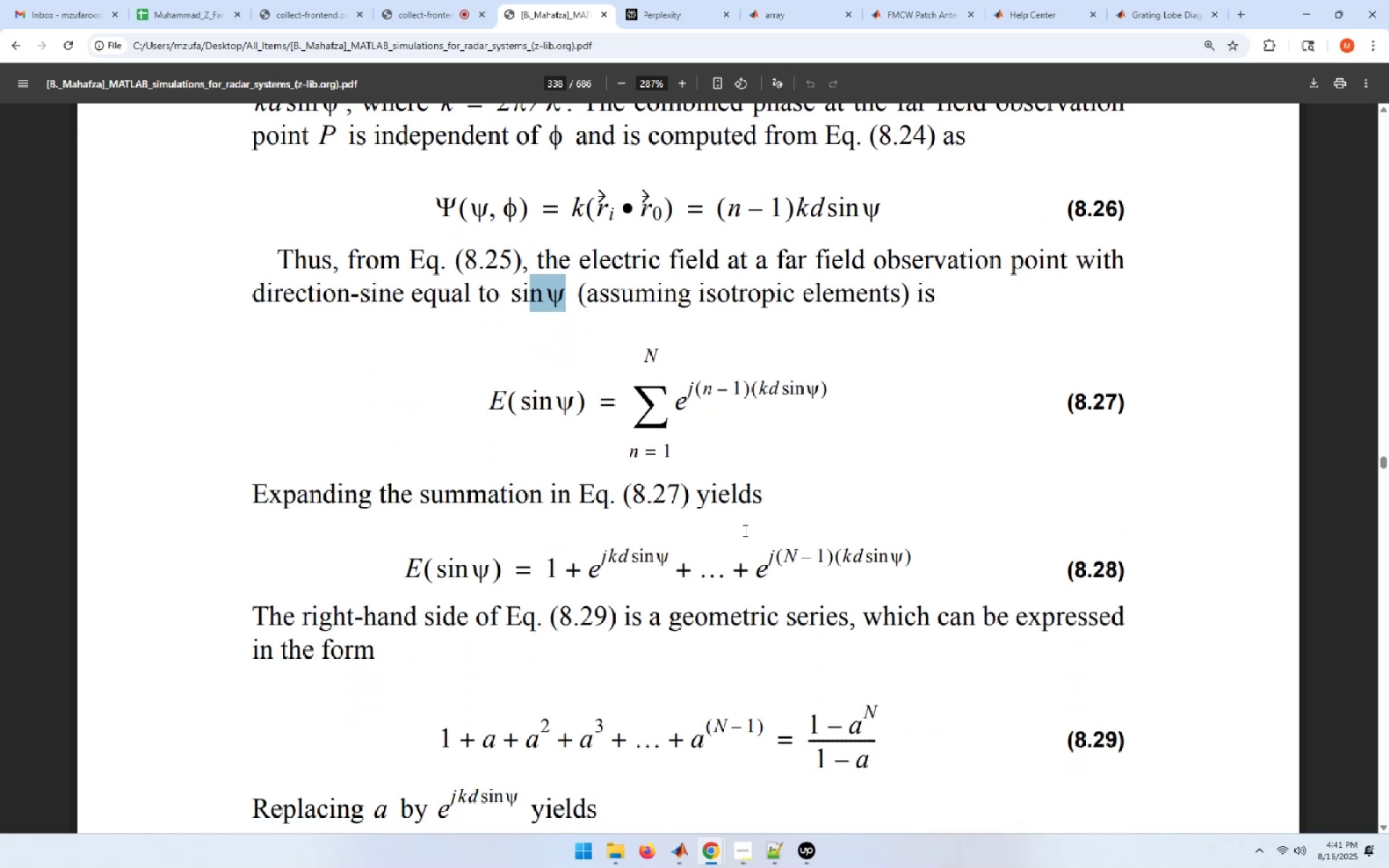 
wait(9.2)
 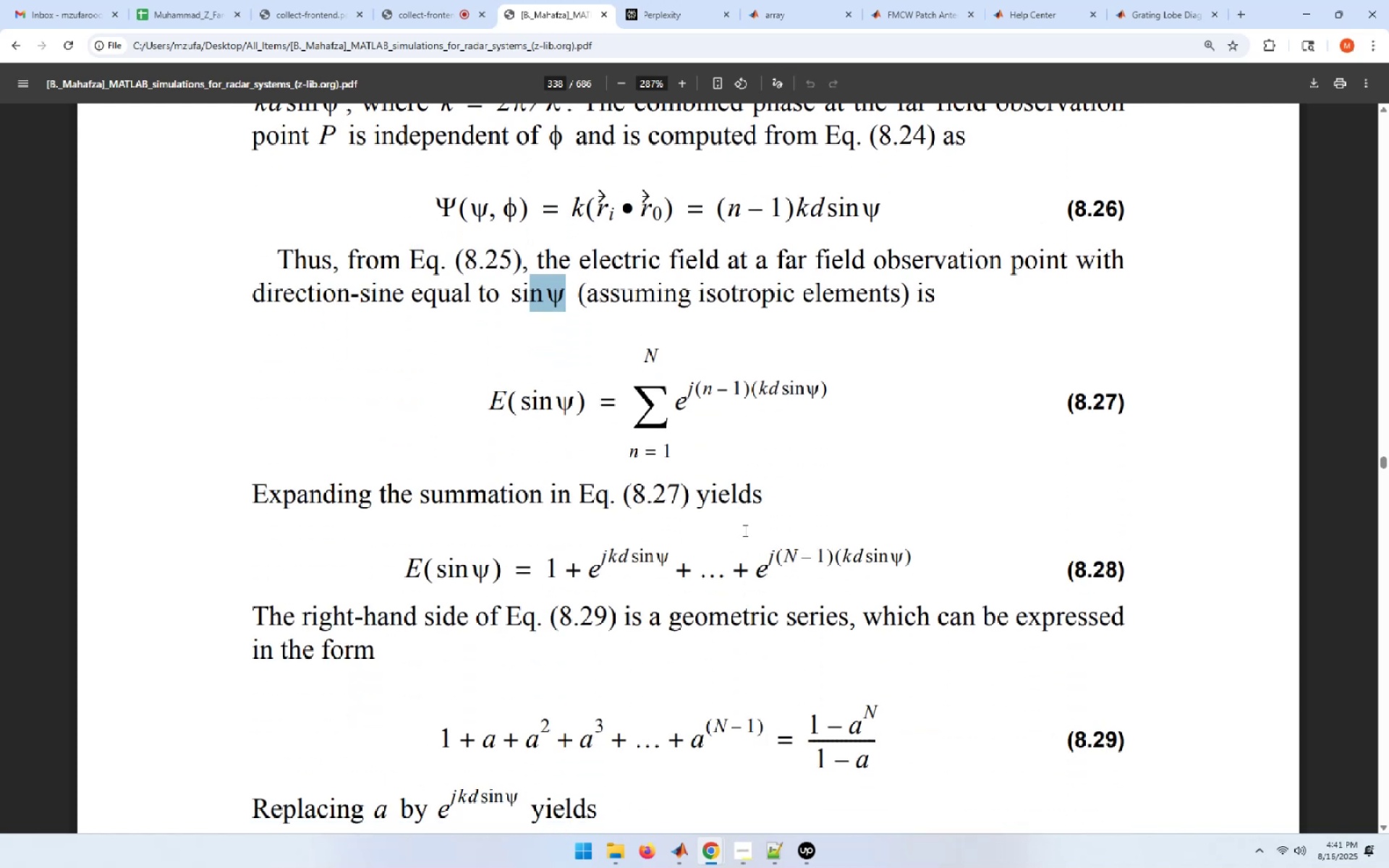 
scroll: coordinate [711, 655], scroll_direction: down, amount: 4.0
 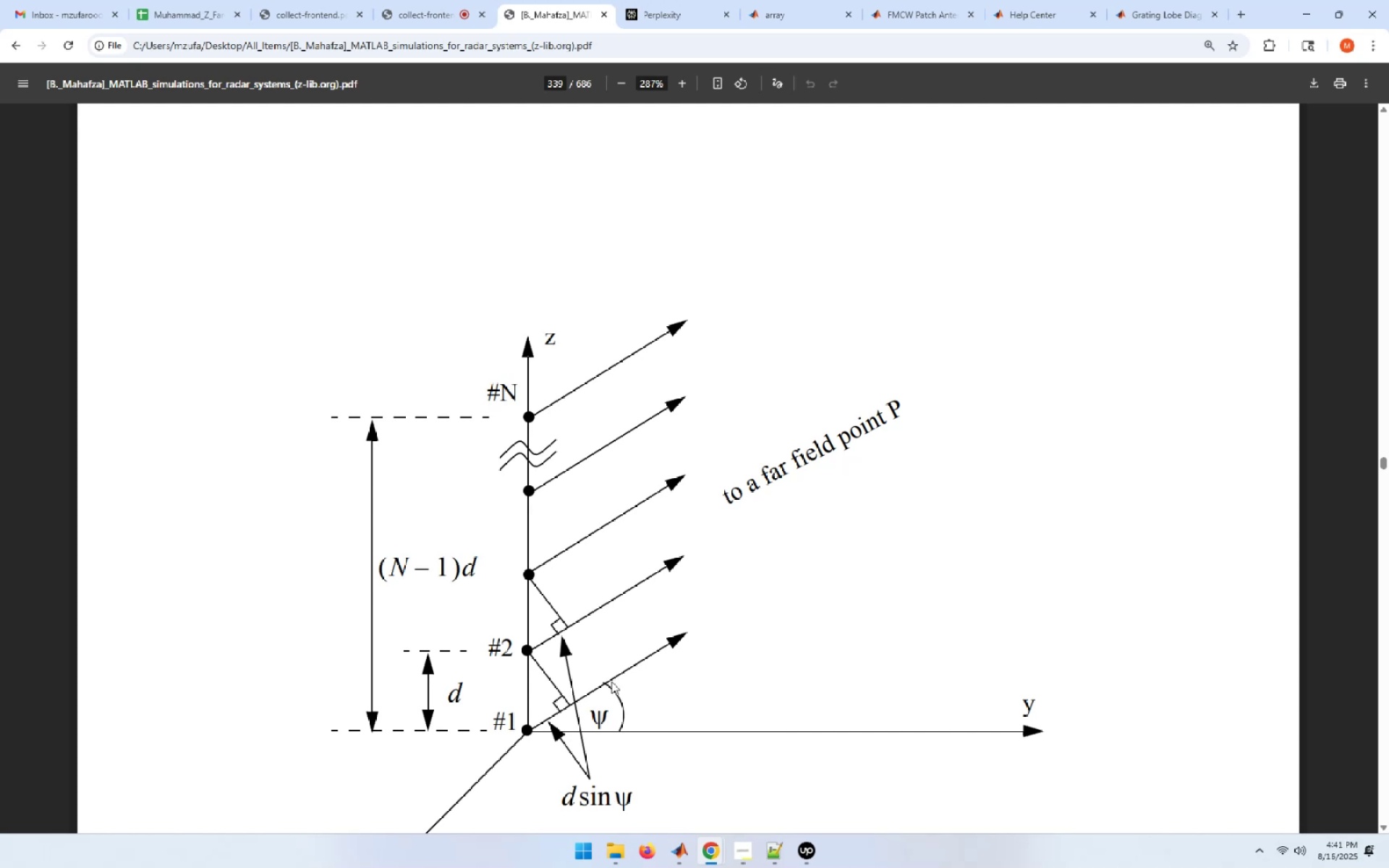 
wait(7.1)
 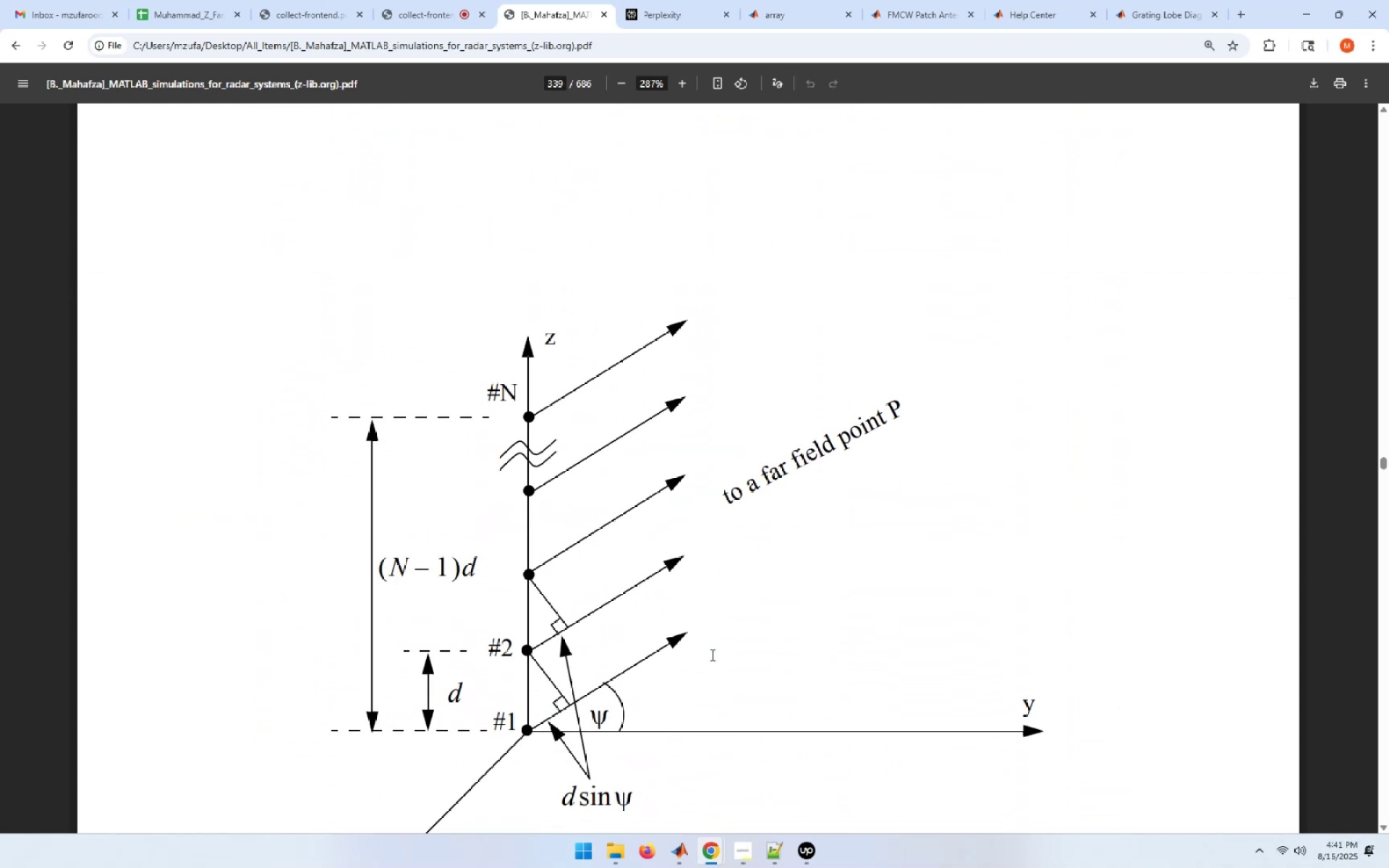 
scroll: coordinate [683, 651], scroll_direction: down, amount: 2.0
 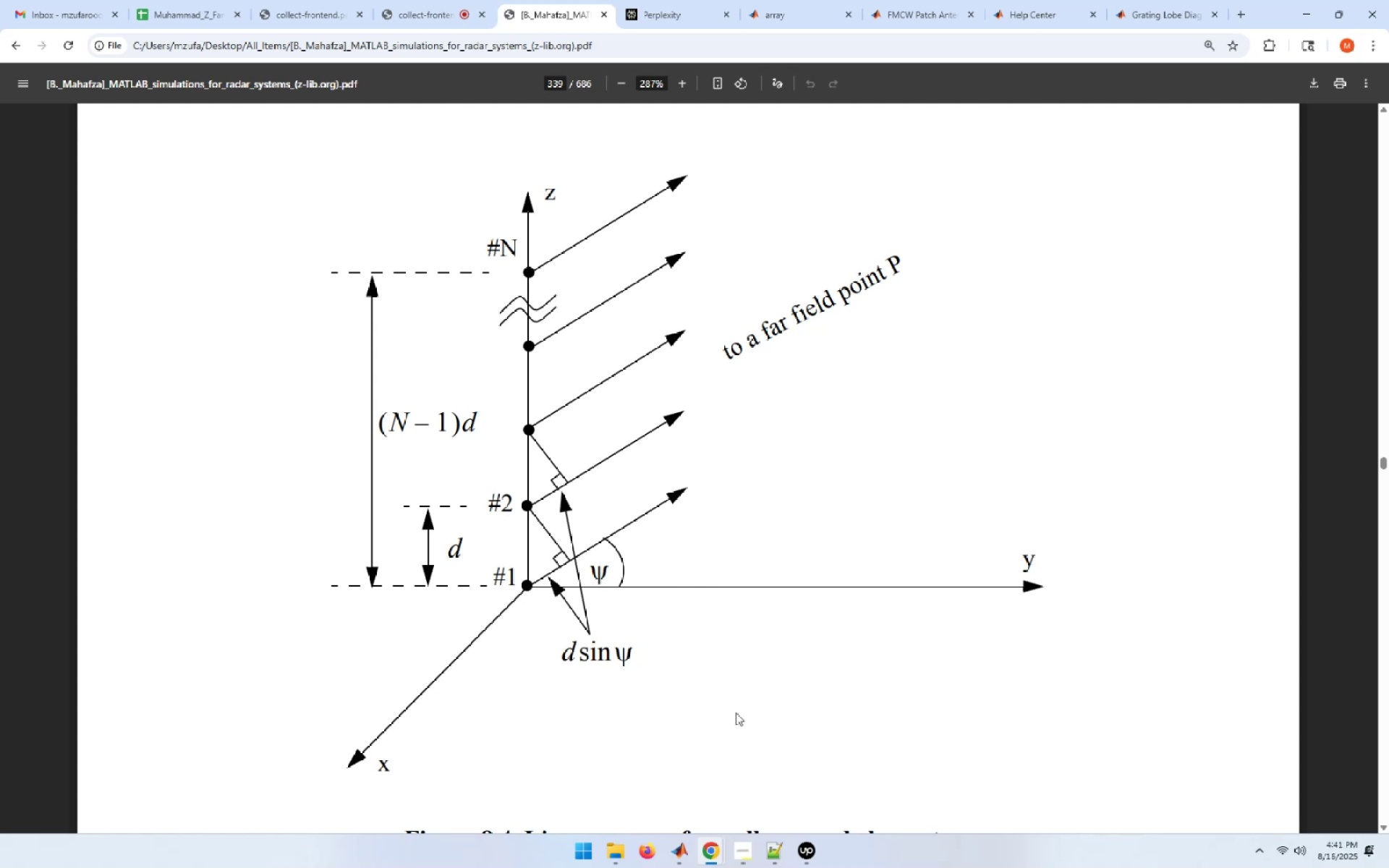 
wait(7.73)
 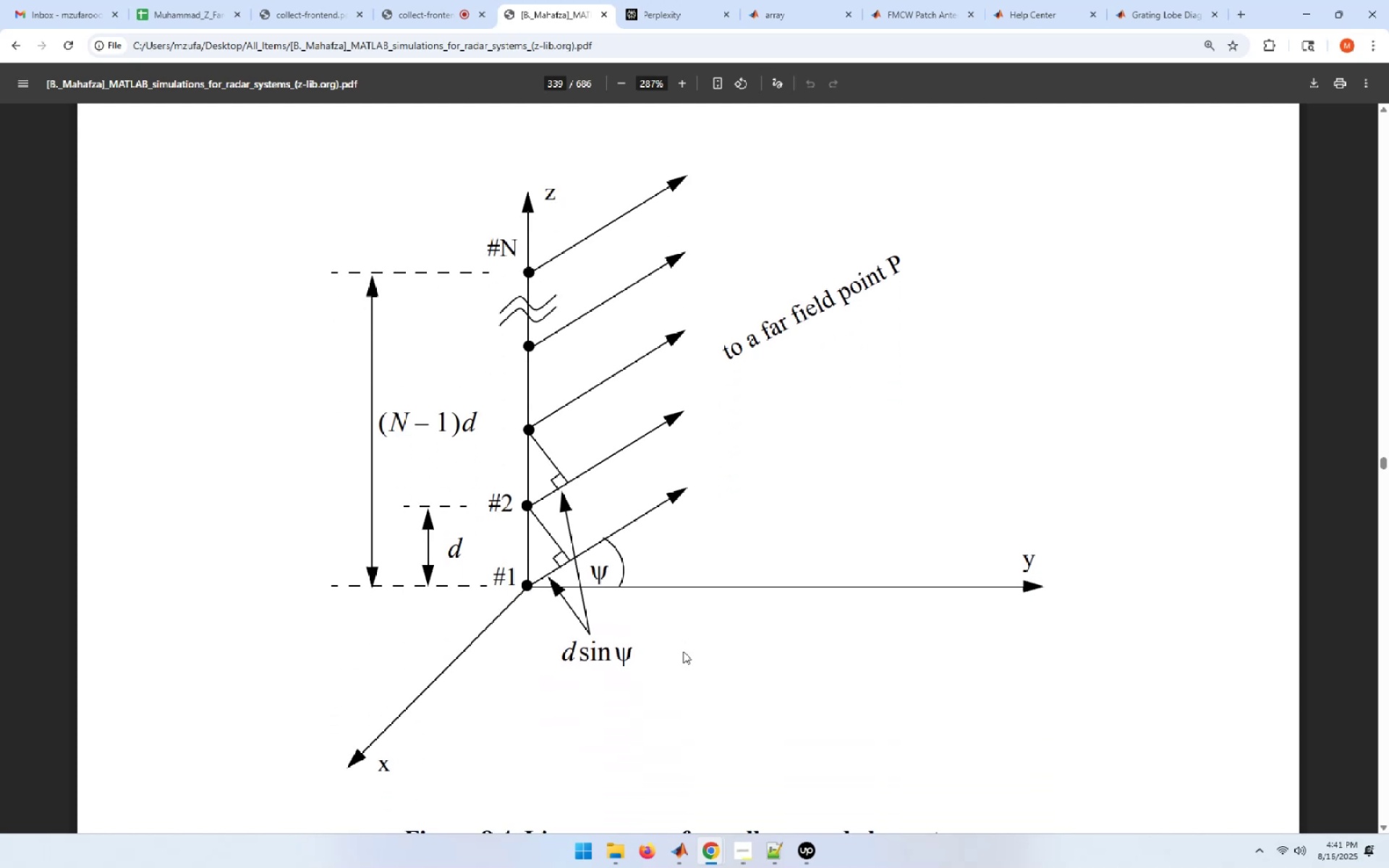 
scroll: coordinate [736, 712], scroll_direction: down, amount: 8.0
 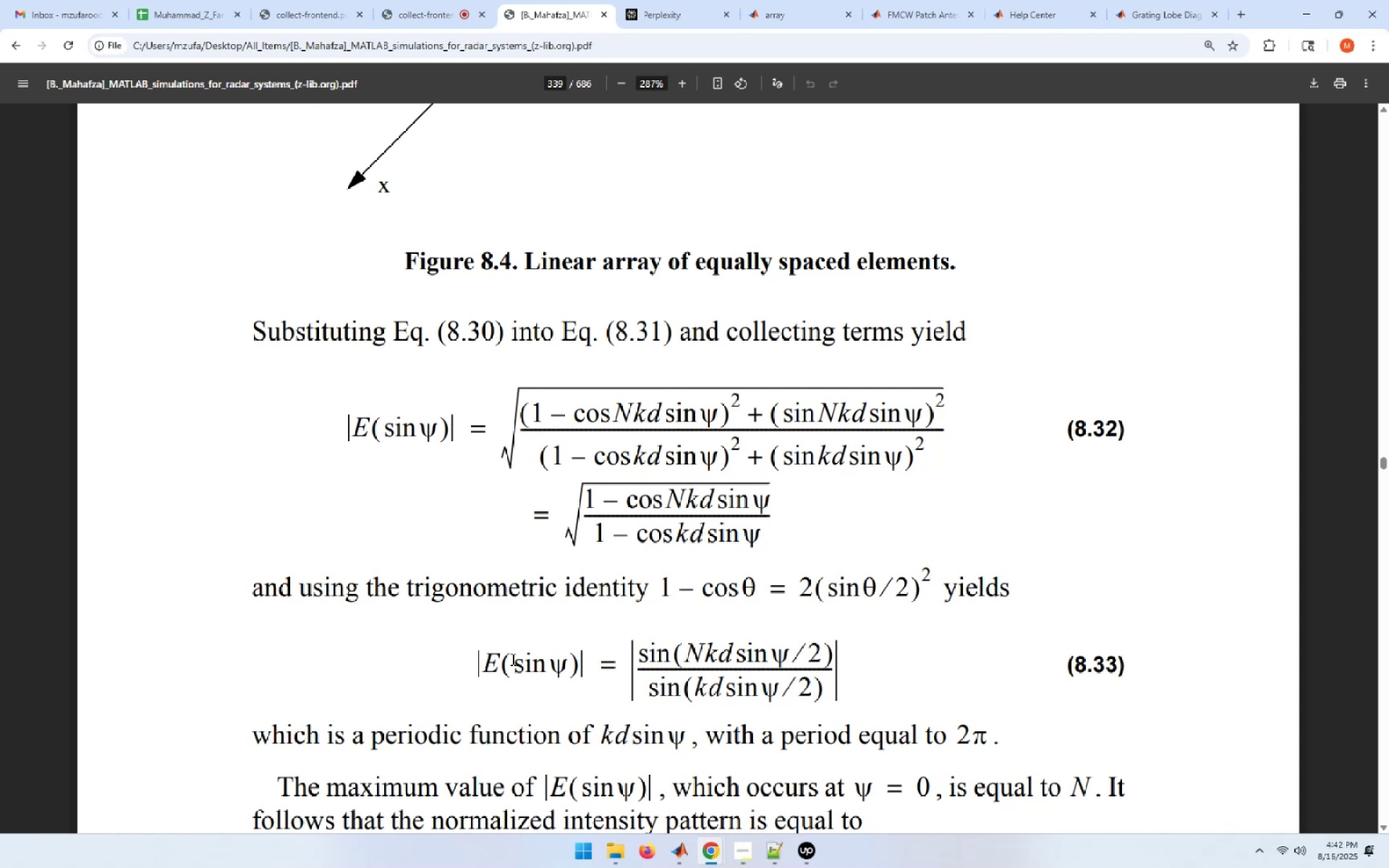 
wait(5.93)
 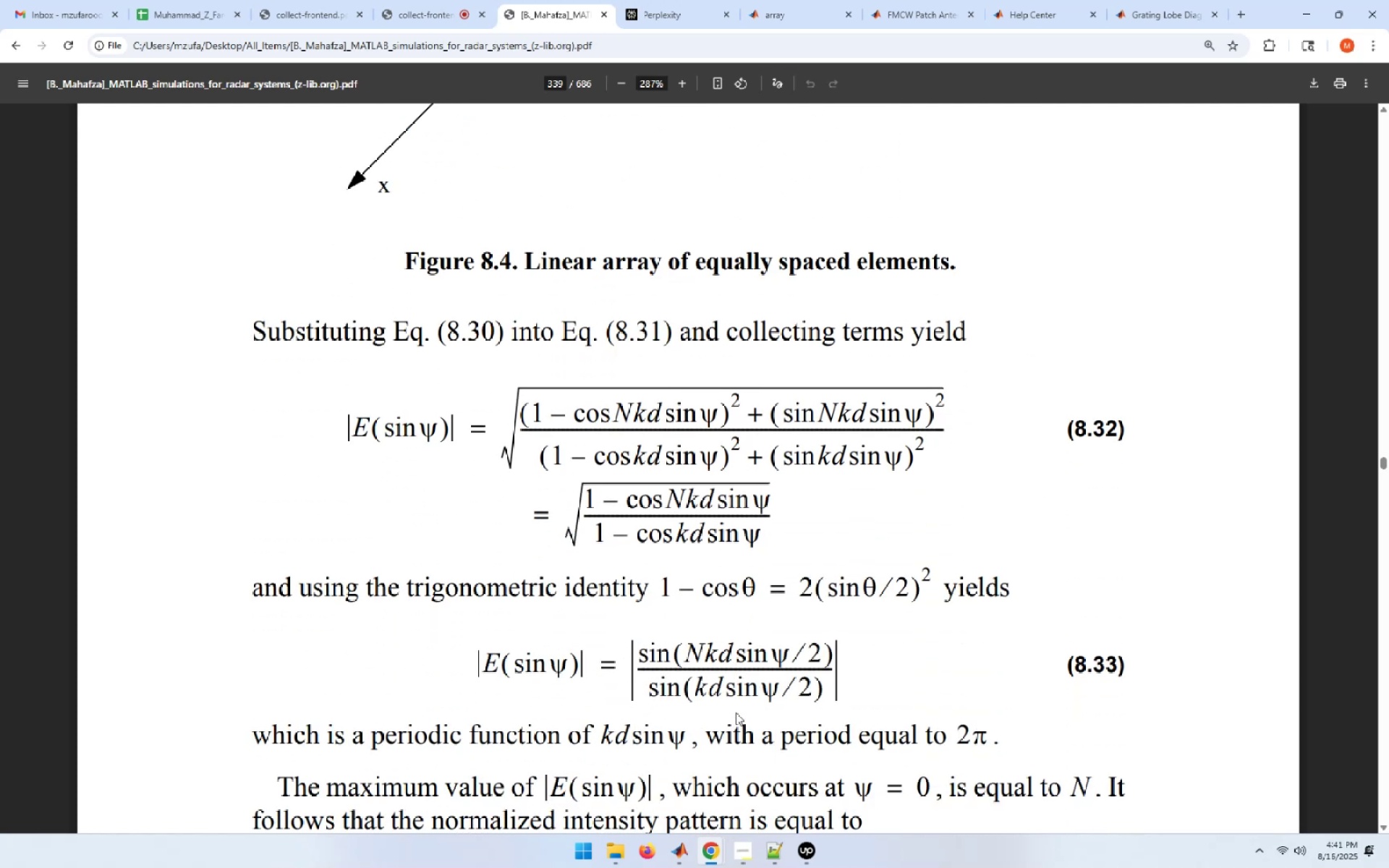 
scroll: coordinate [511, 659], scroll_direction: down, amount: 4.0
 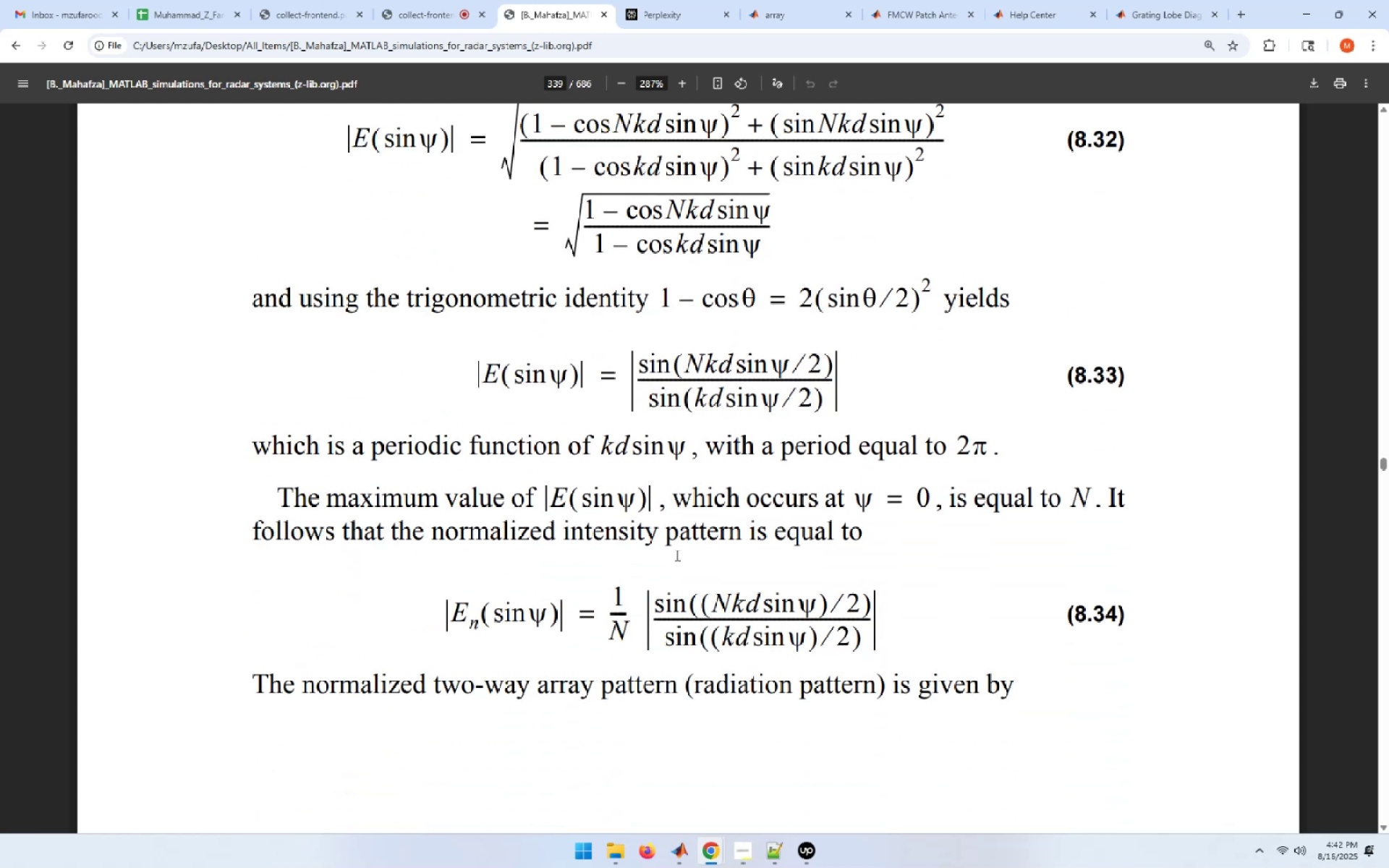 
wait(10.37)
 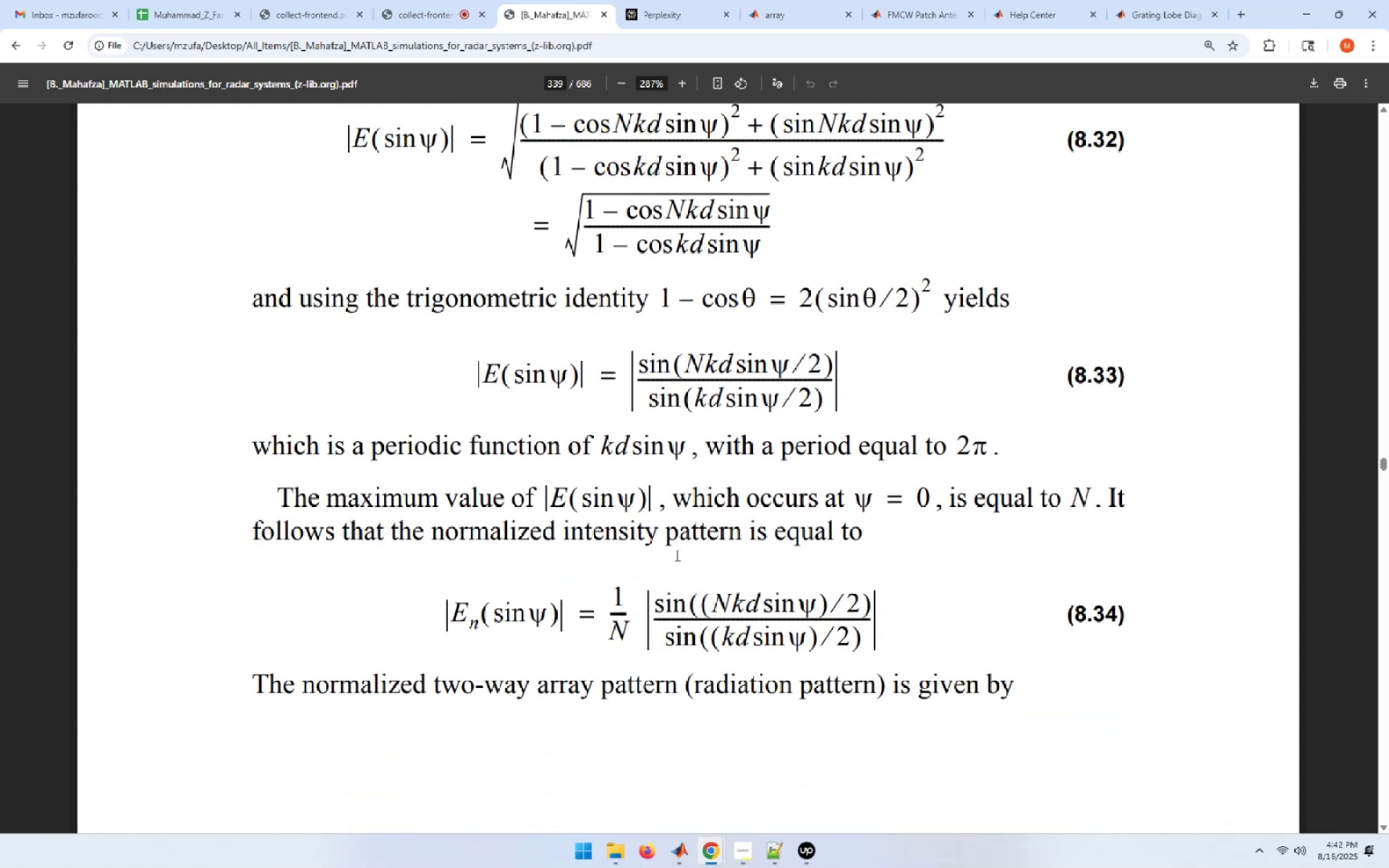 
scroll: coordinate [981, 668], scroll_direction: down, amount: 9.0
 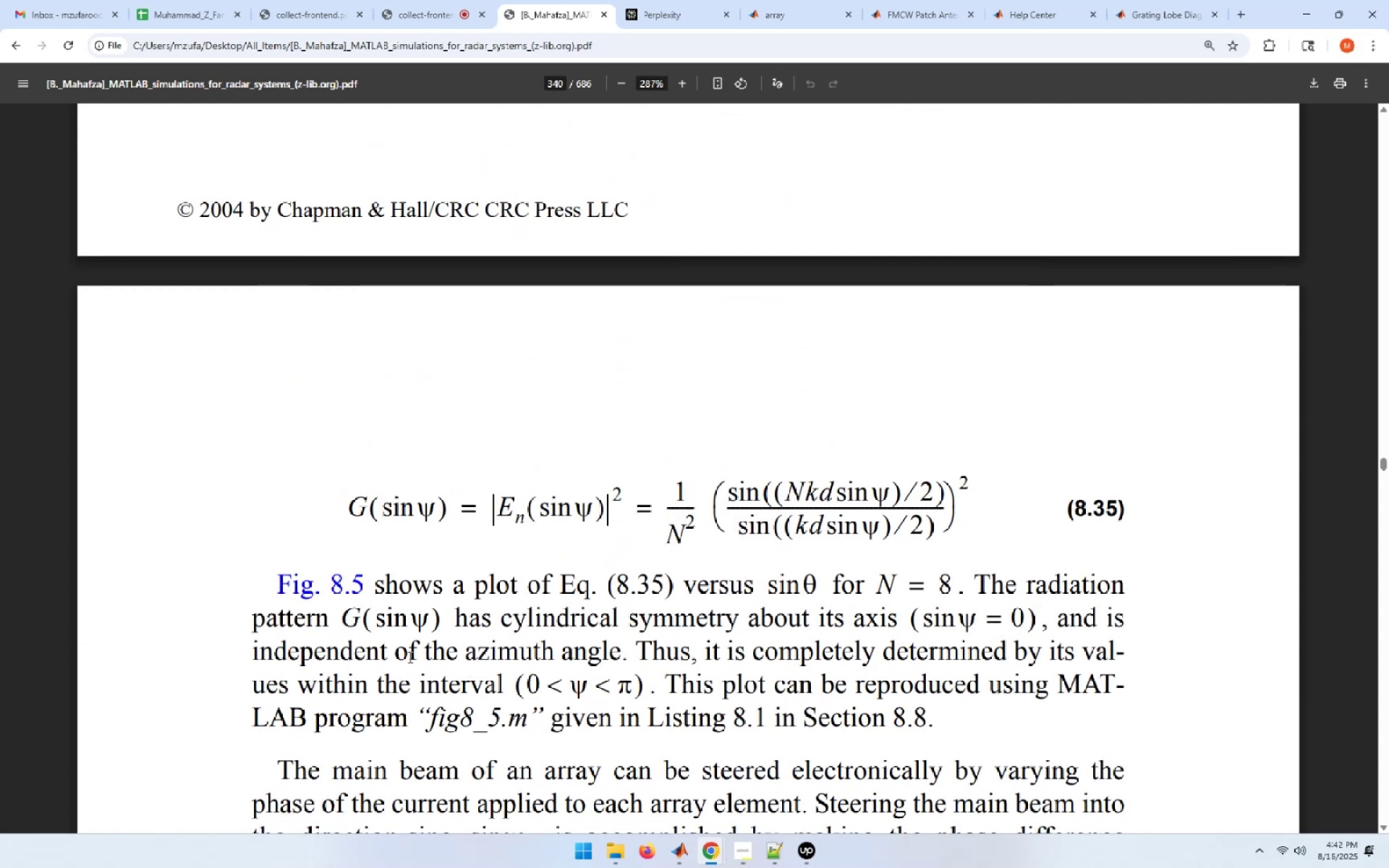 
wait(7.23)
 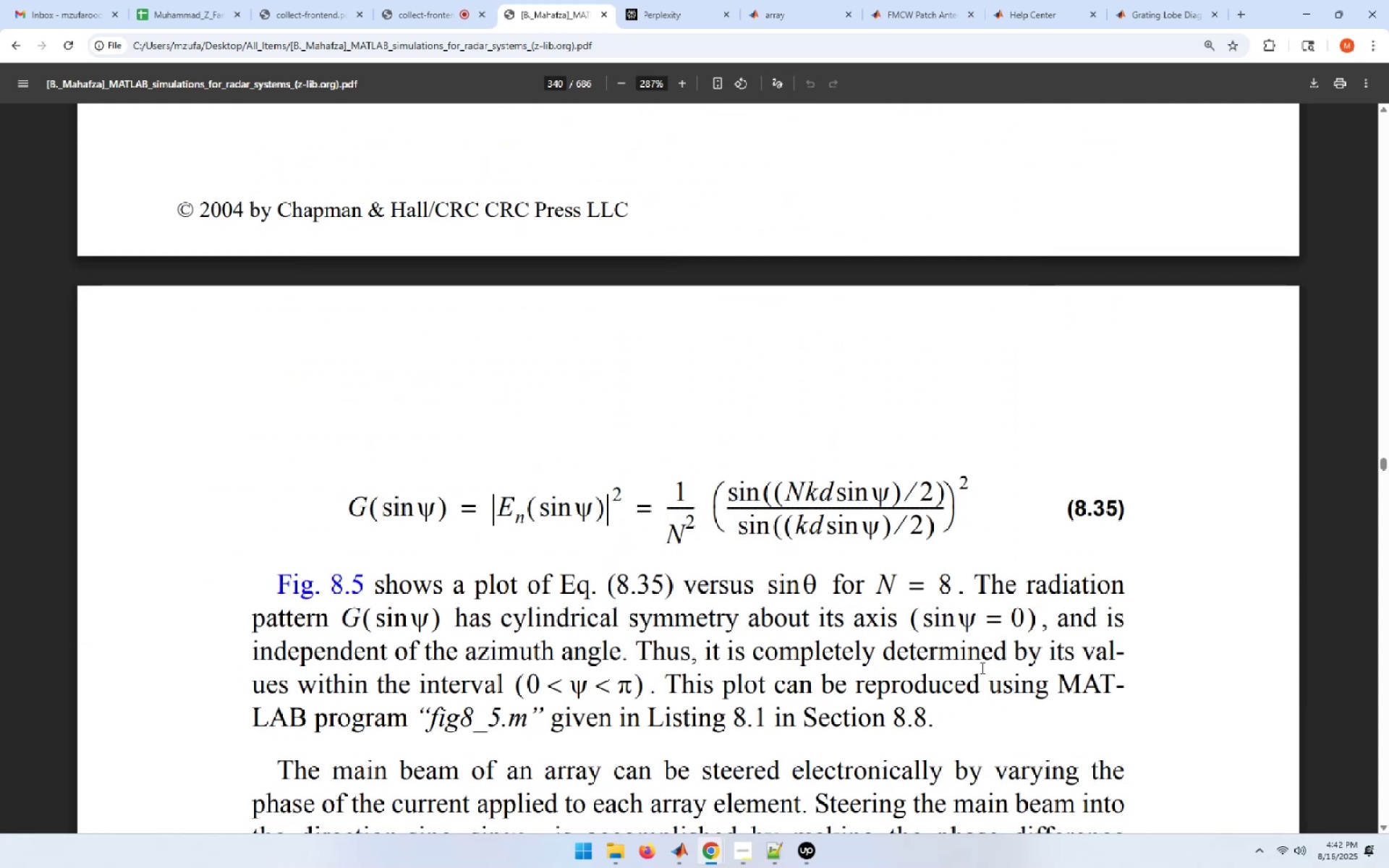 
scroll: coordinate [409, 657], scroll_direction: down, amount: 7.0
 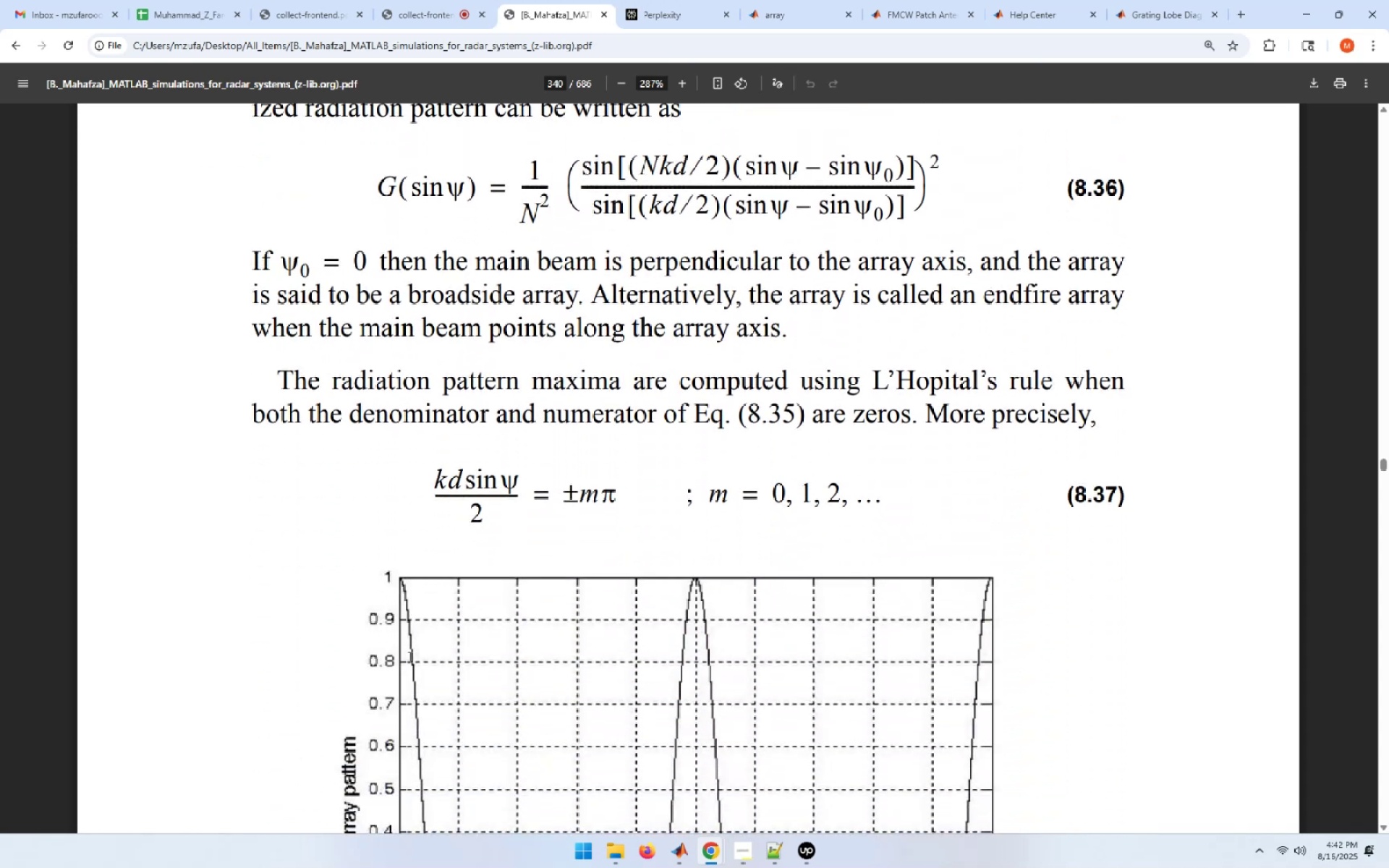 
wait(5.25)
 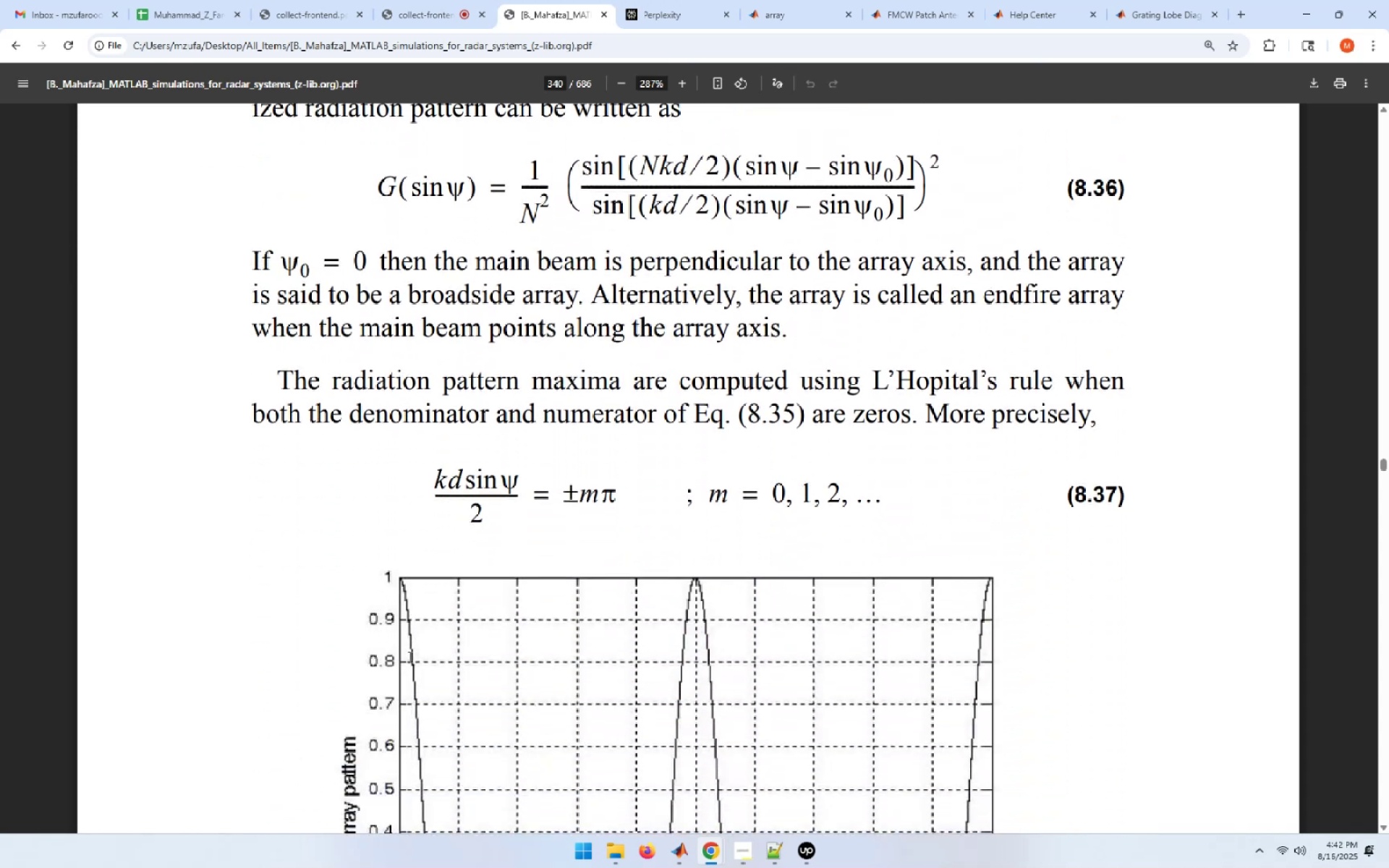 
scroll: coordinate [409, 657], scroll_direction: down, amount: 4.0
 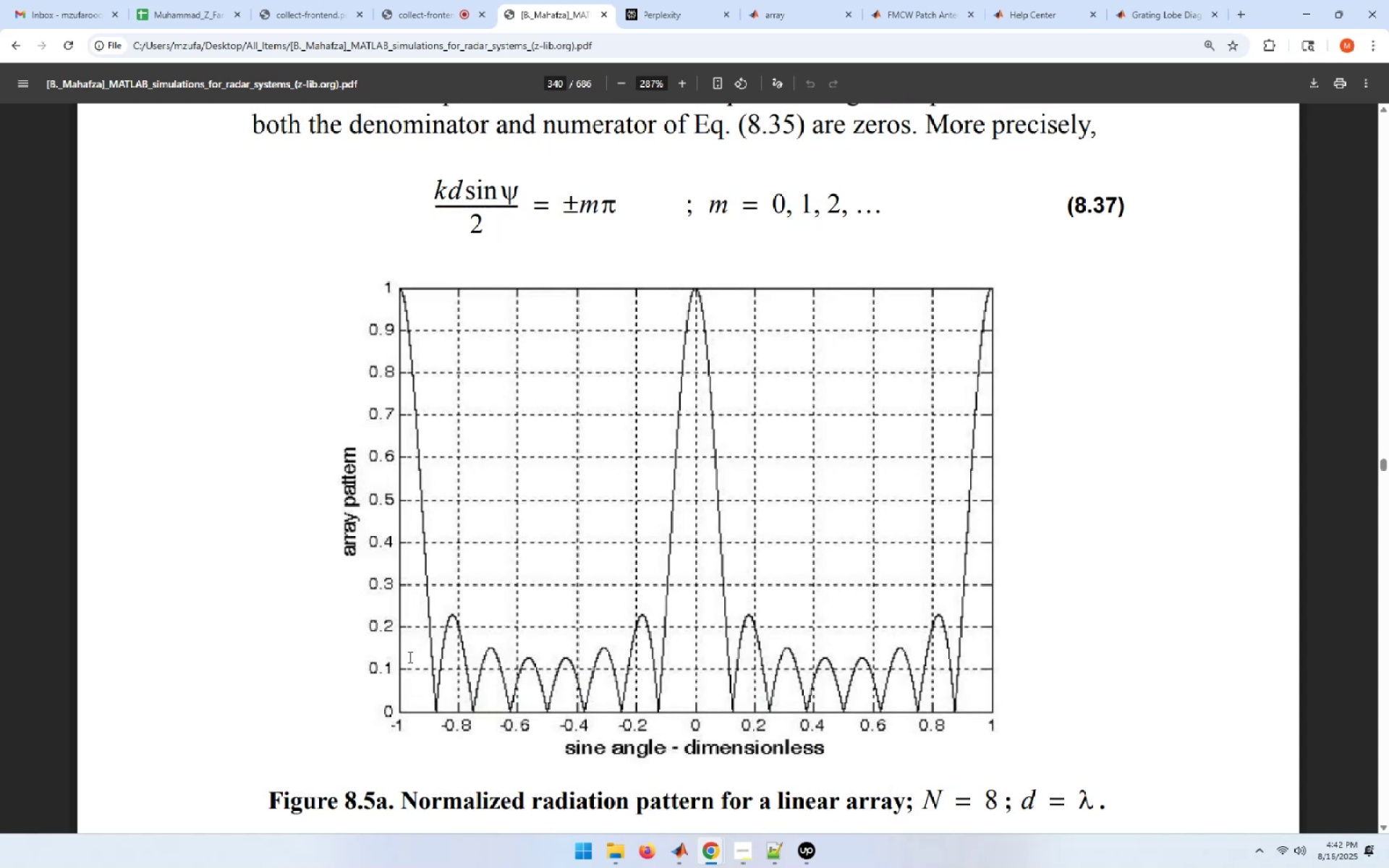 
scroll: coordinate [409, 657], scroll_direction: up, amount: 2.0
 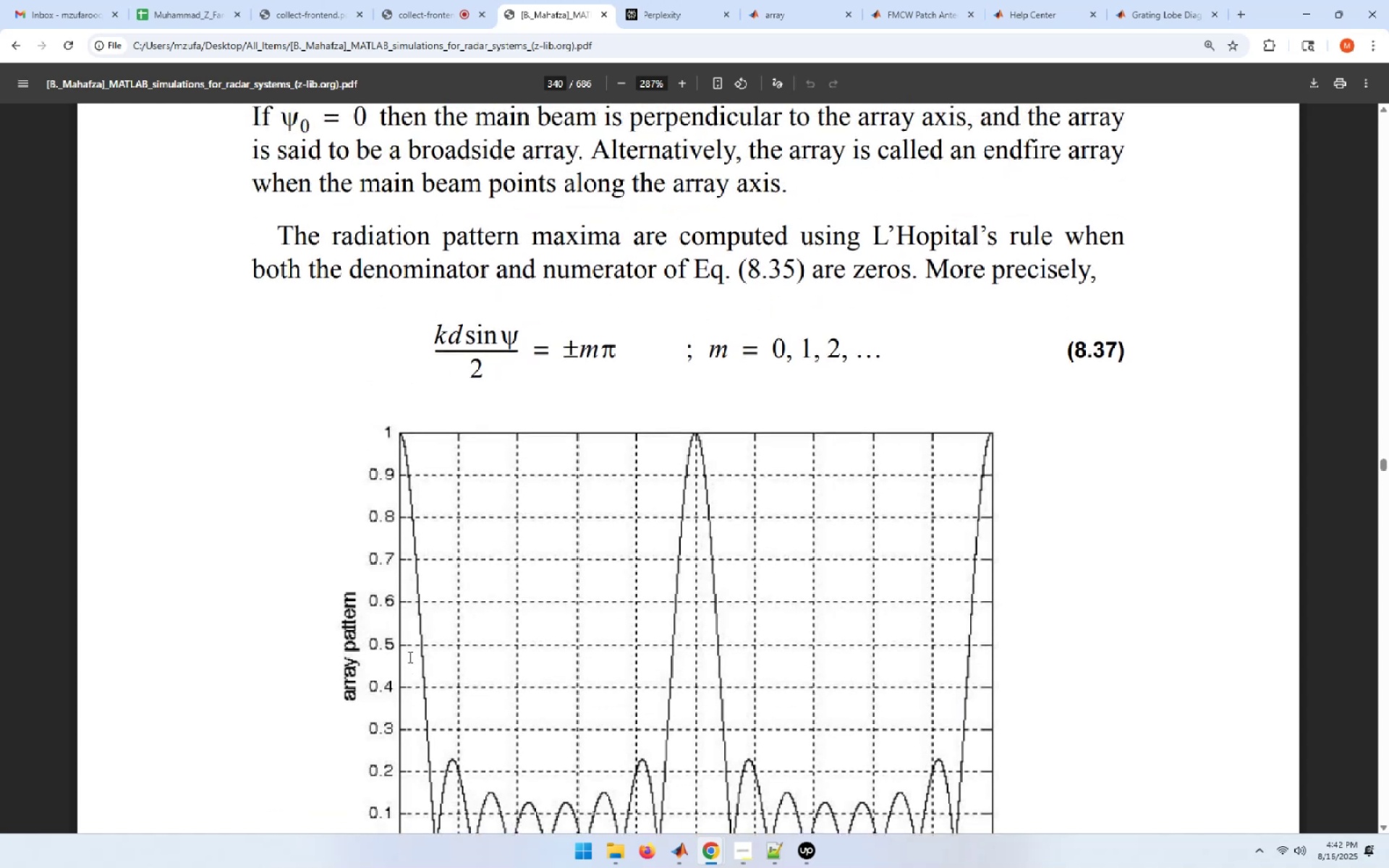 
scroll: coordinate [409, 657], scroll_direction: down, amount: 28.0
 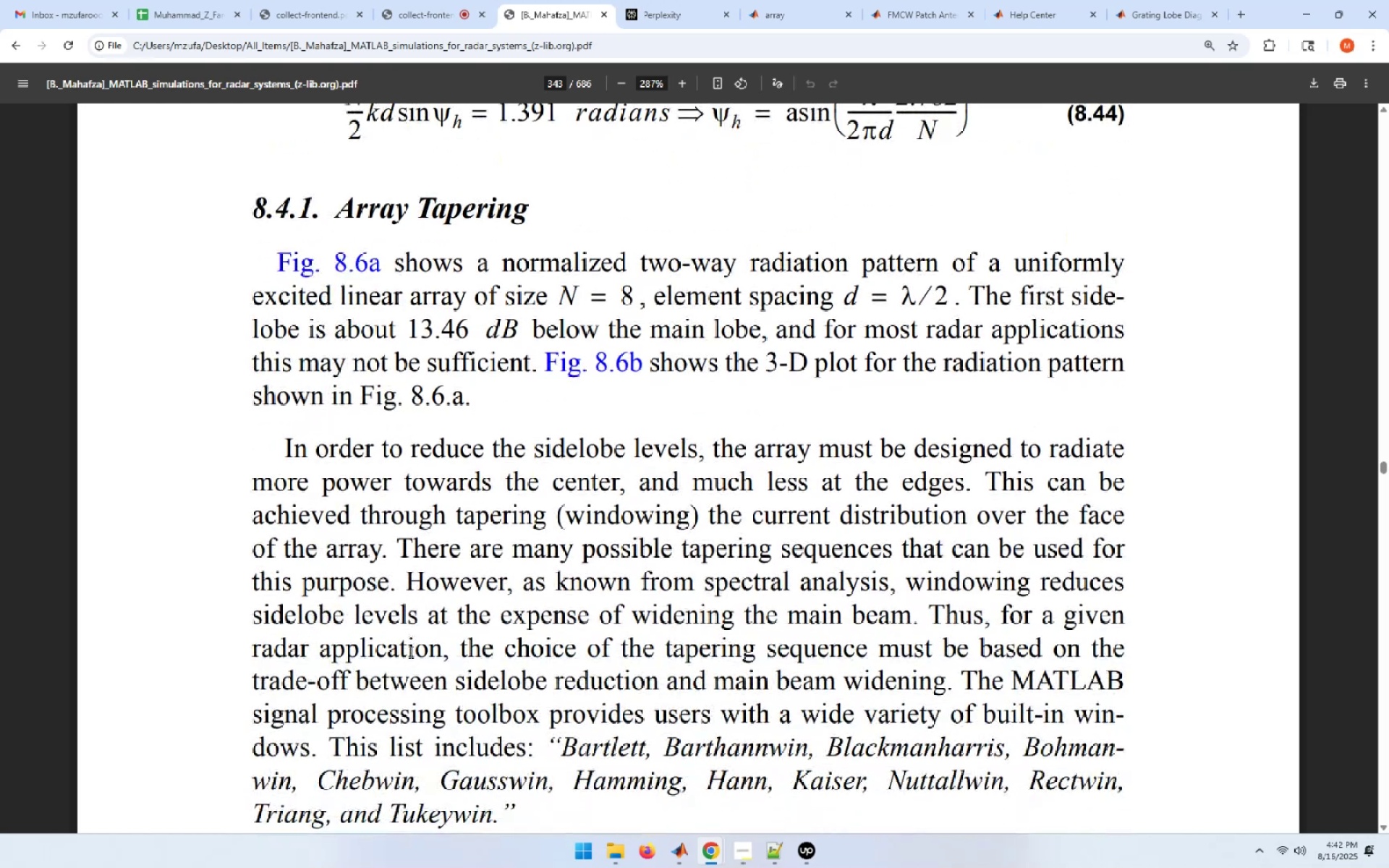 
wait(5.38)
 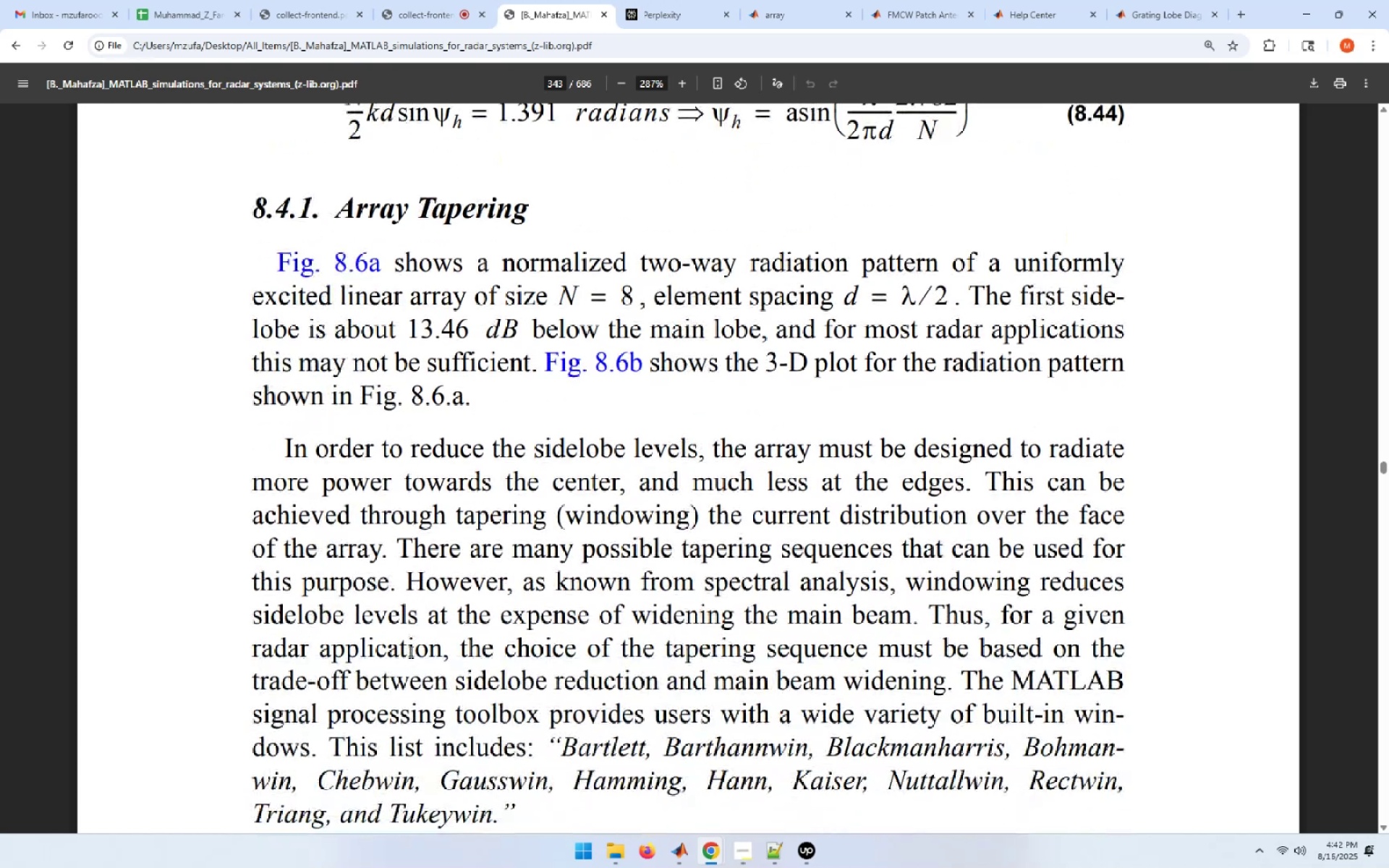 
scroll: coordinate [409, 652], scroll_direction: down, amount: 18.0
 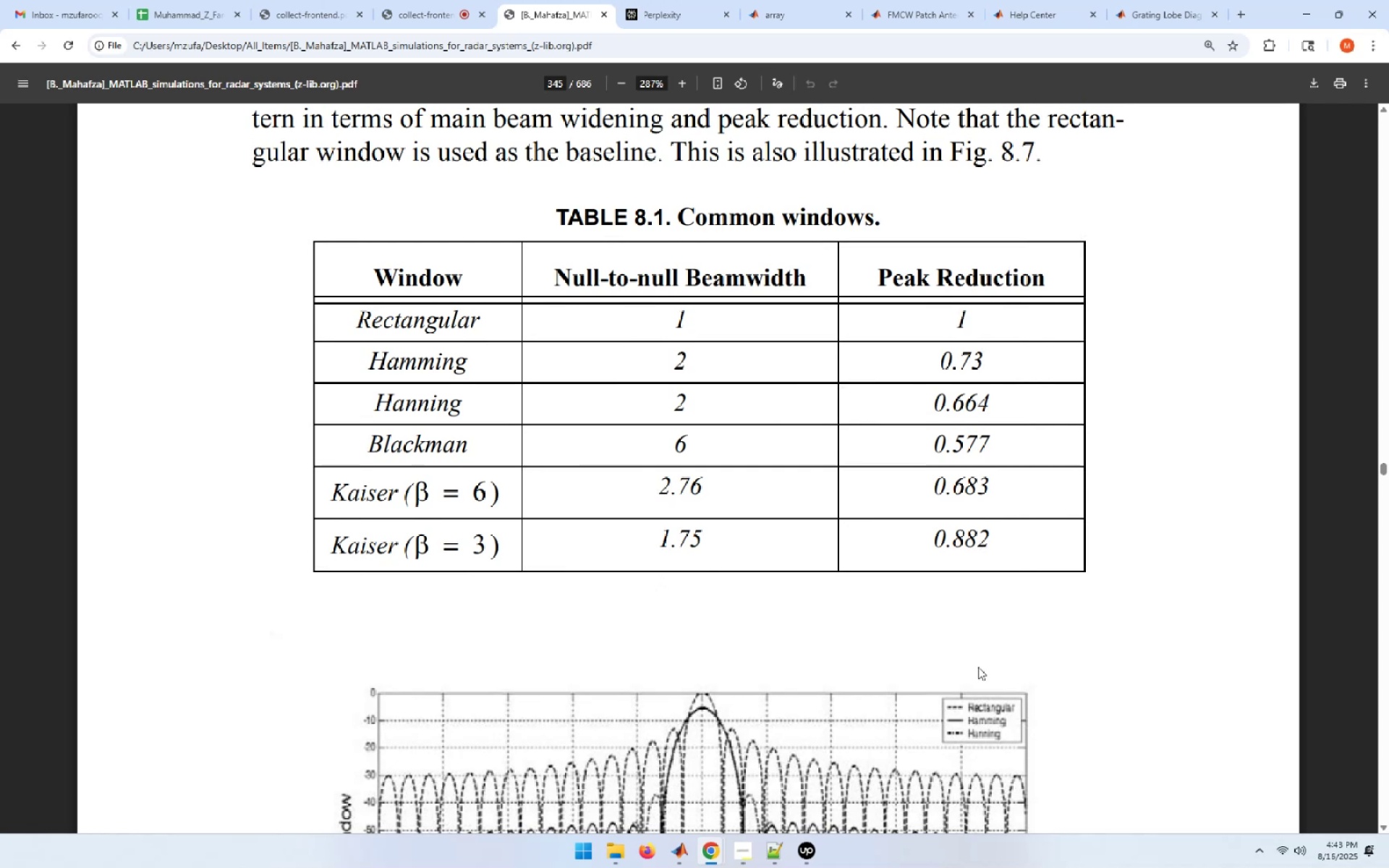 
wait(14.7)
 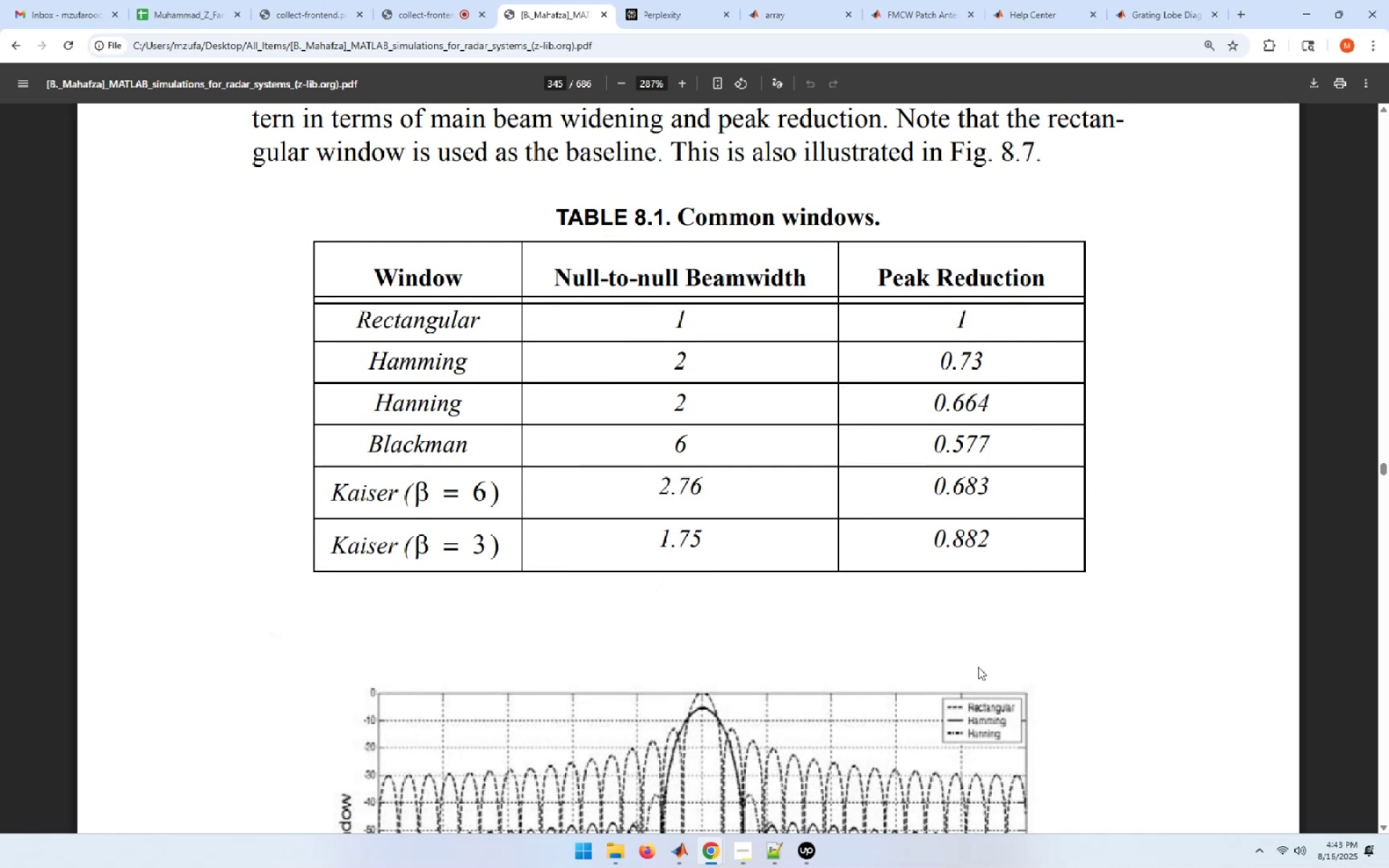 
scroll: coordinate [941, 697], scroll_direction: down, amount: 20.0
 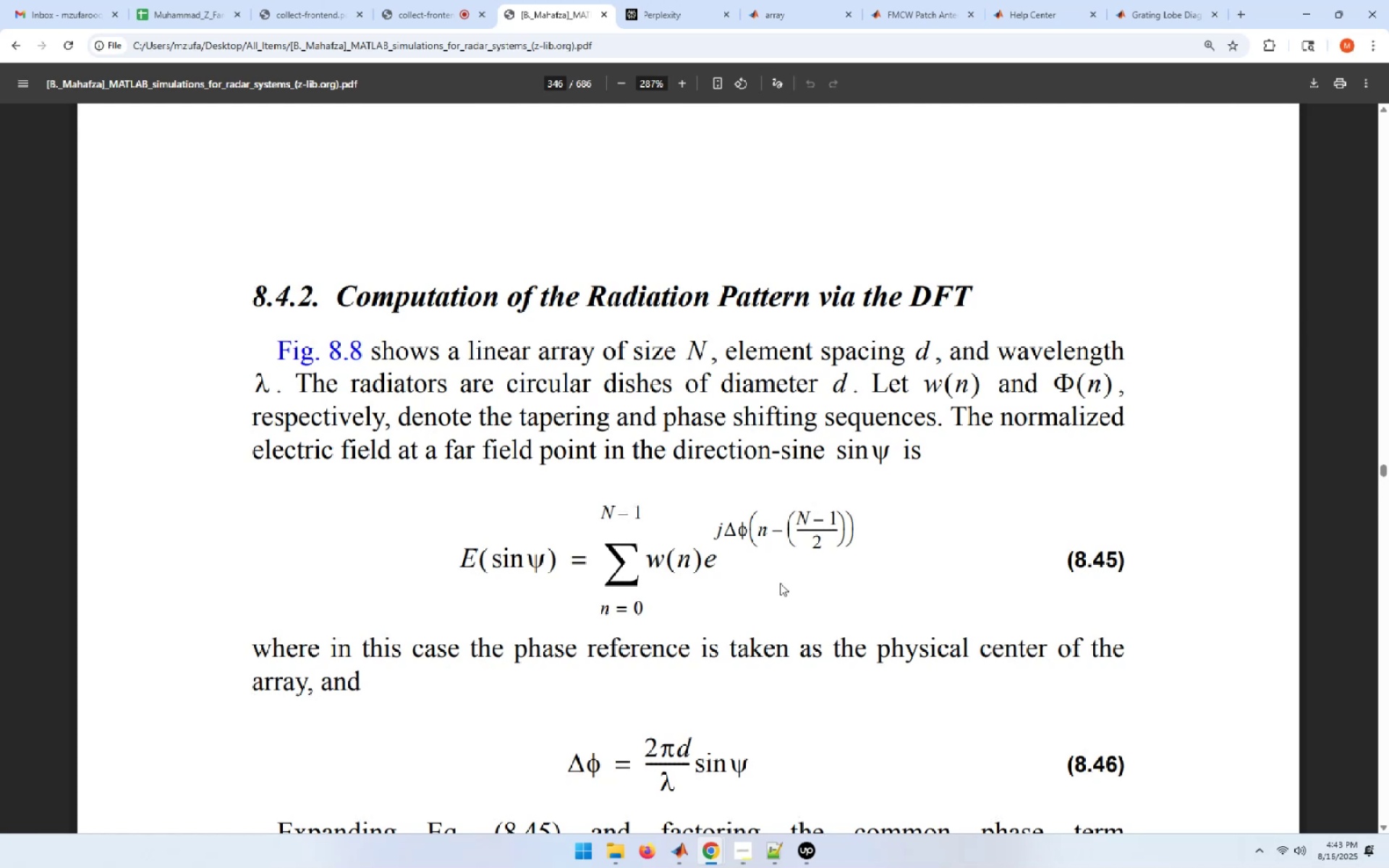 
wait(19.3)
 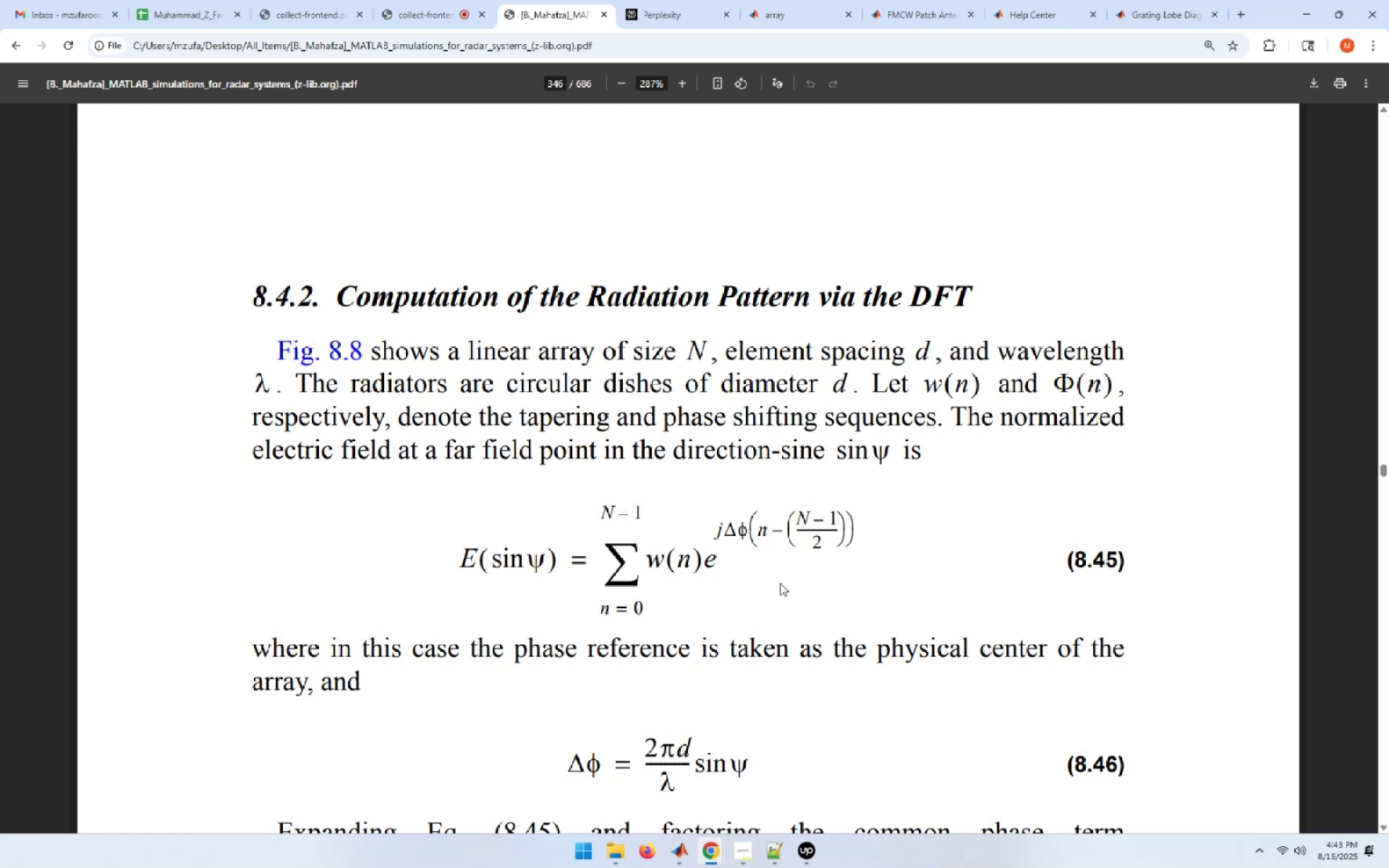 
scroll: coordinate [780, 583], scroll_direction: down, amount: 3.0
 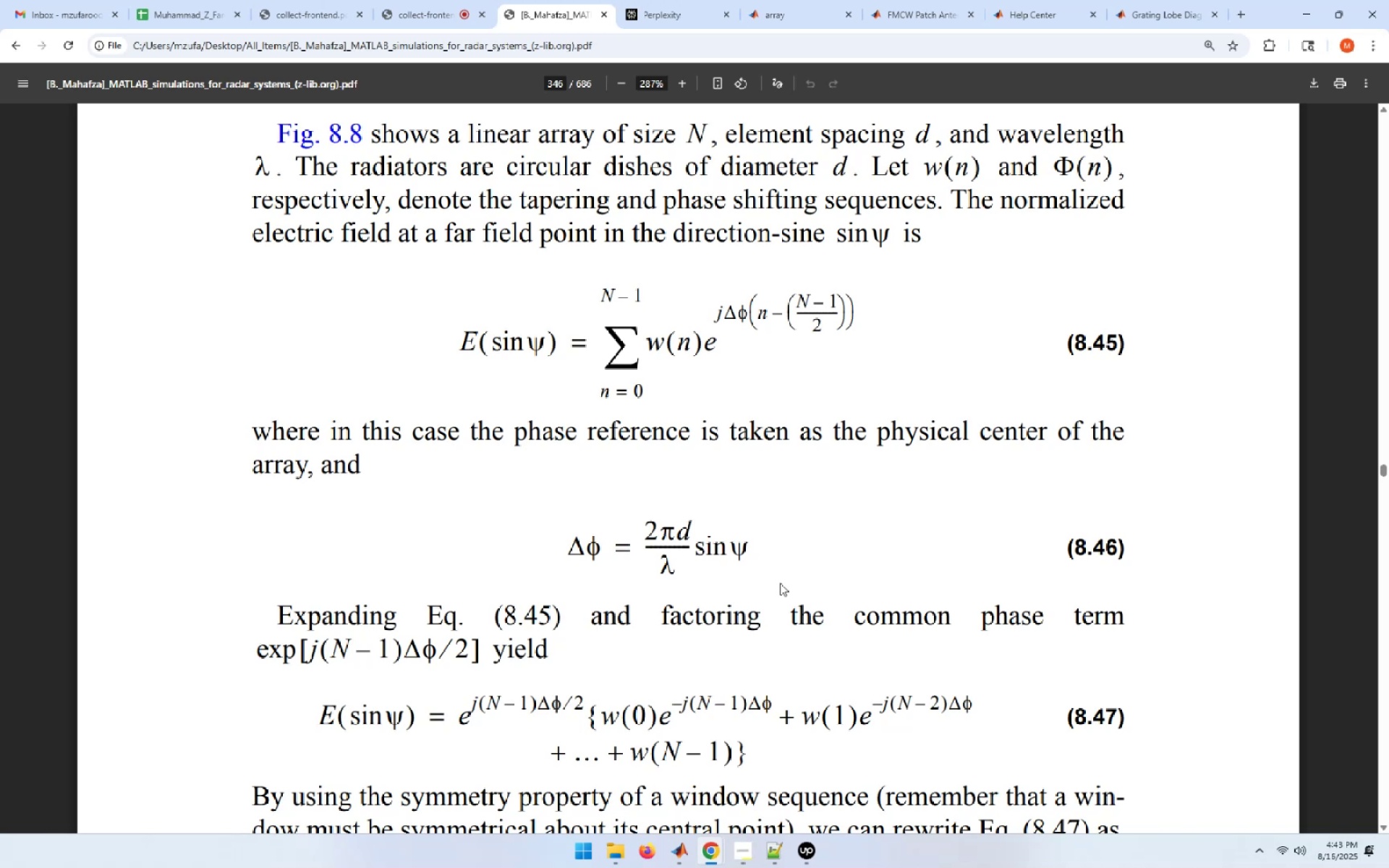 
wait(8.02)
 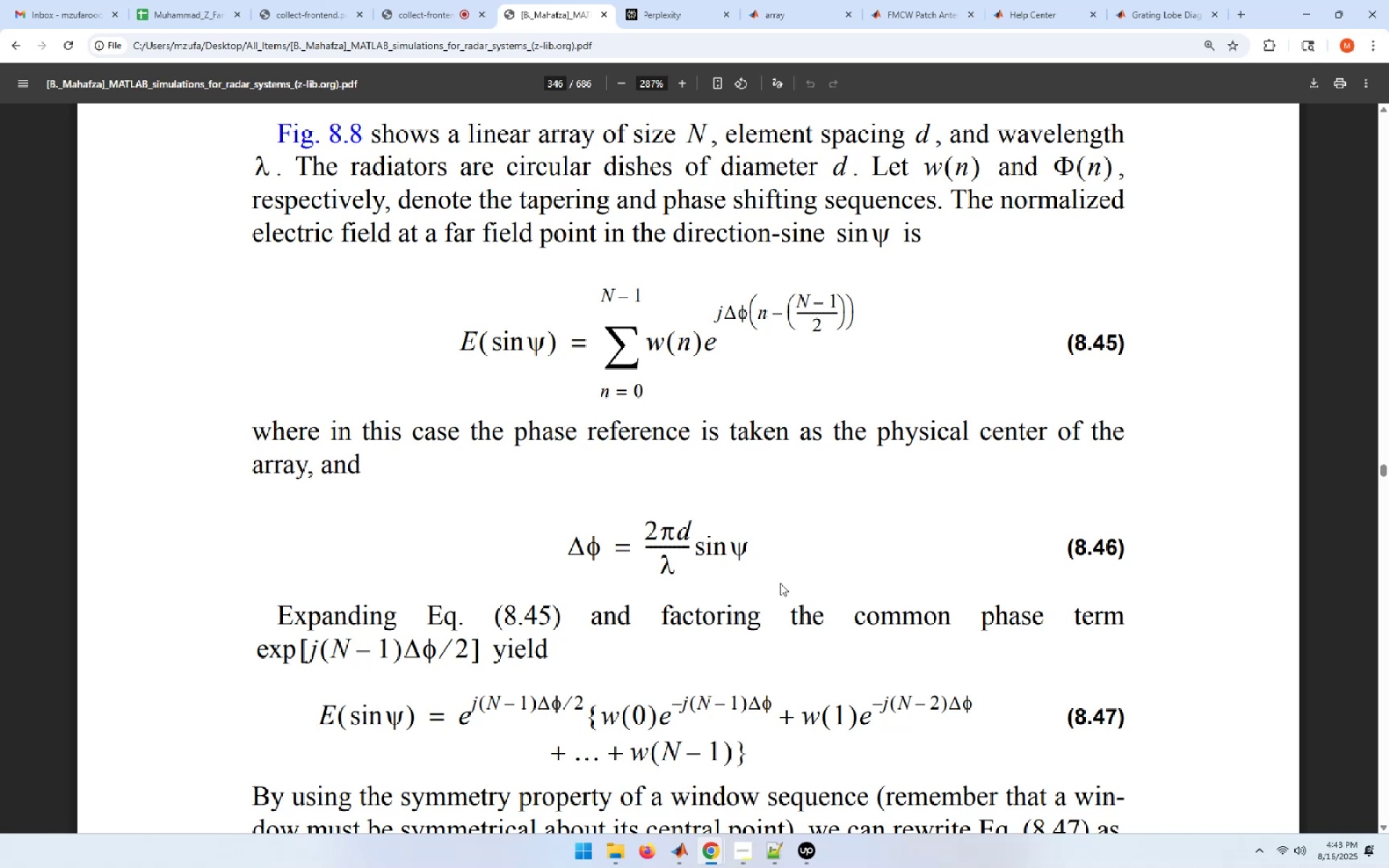 
scroll: coordinate [616, 565], scroll_direction: down, amount: 2.0
 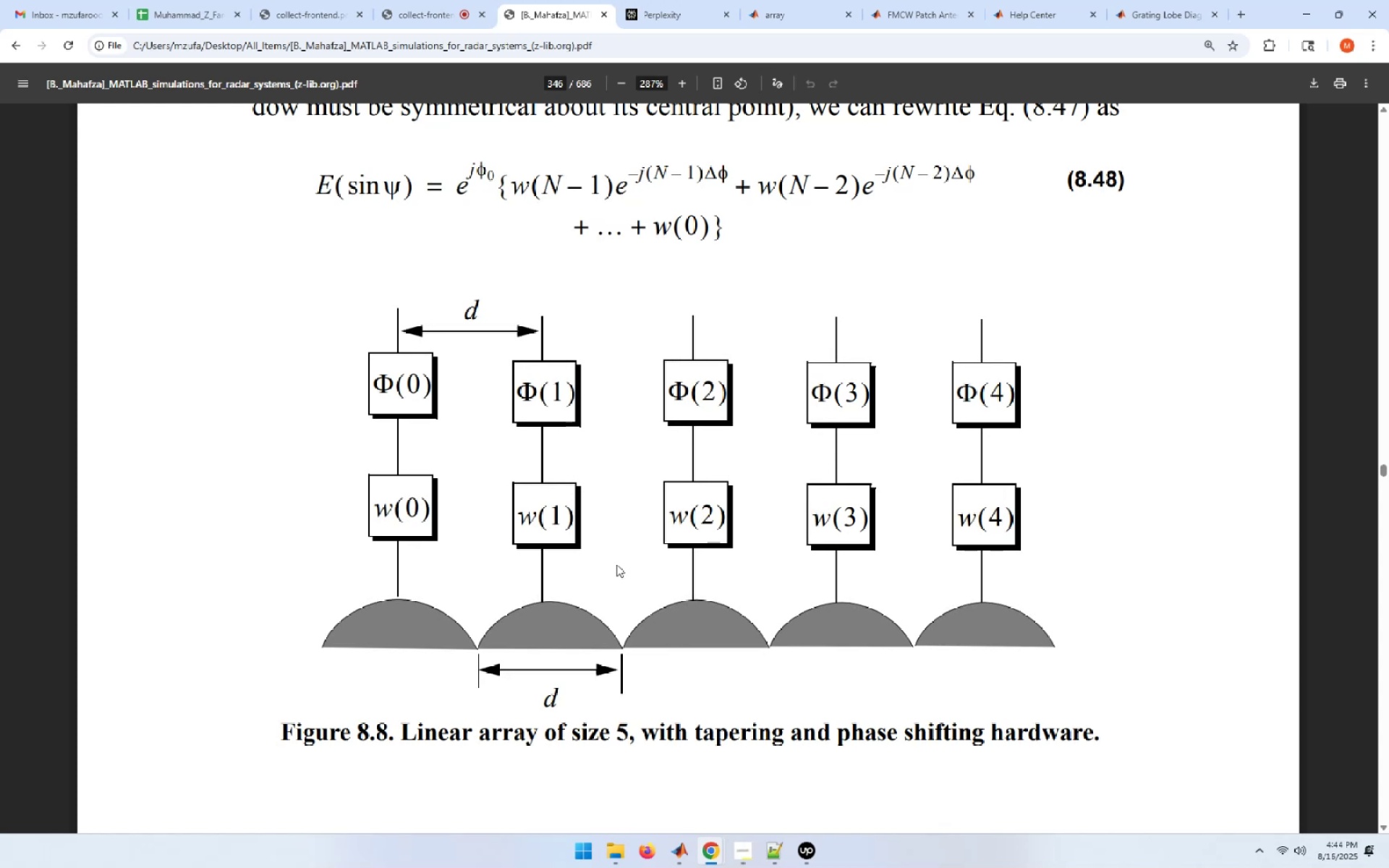 
wait(8.22)
 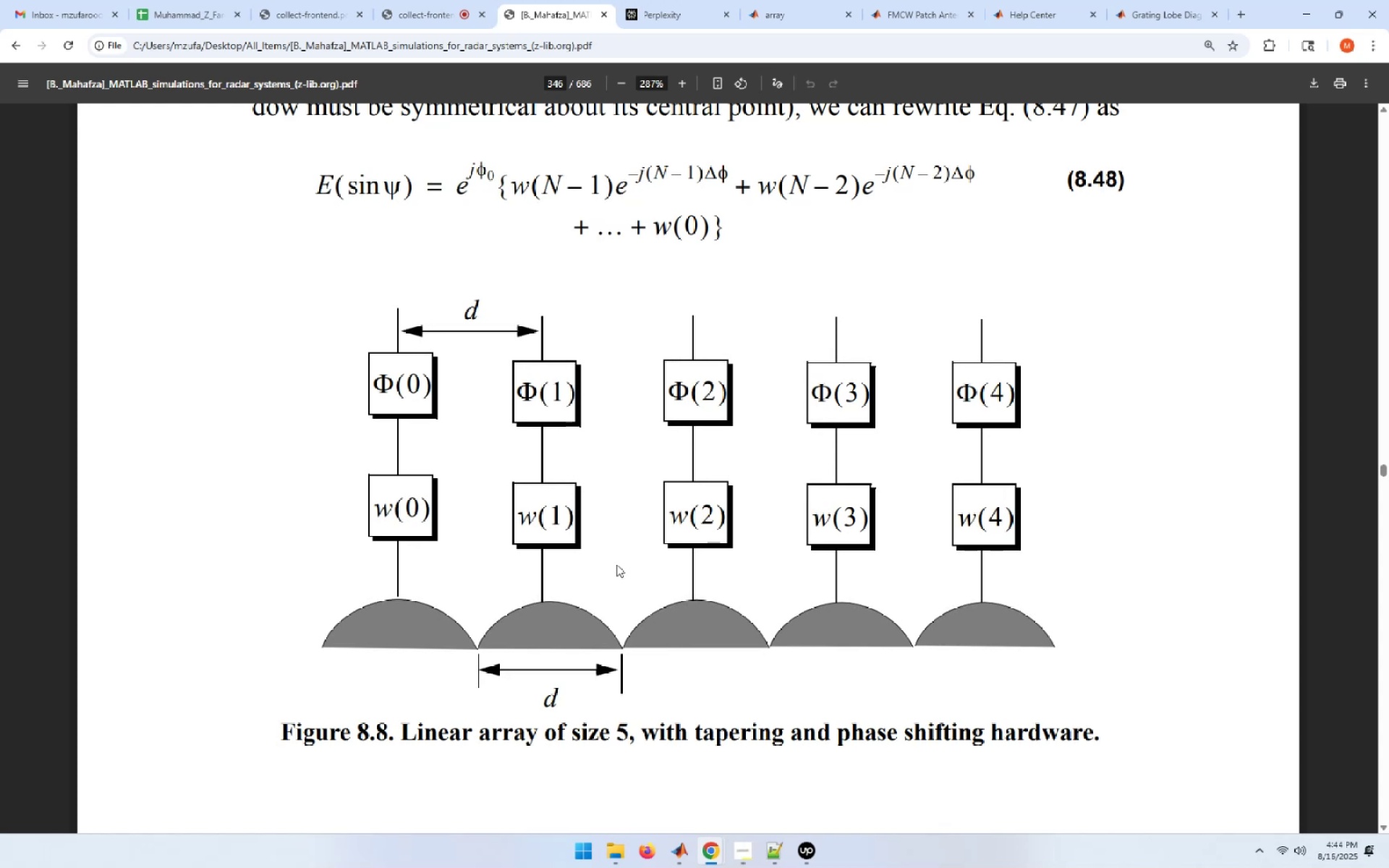 
scroll: coordinate [621, 552], scroll_direction: down, amount: 8.0
 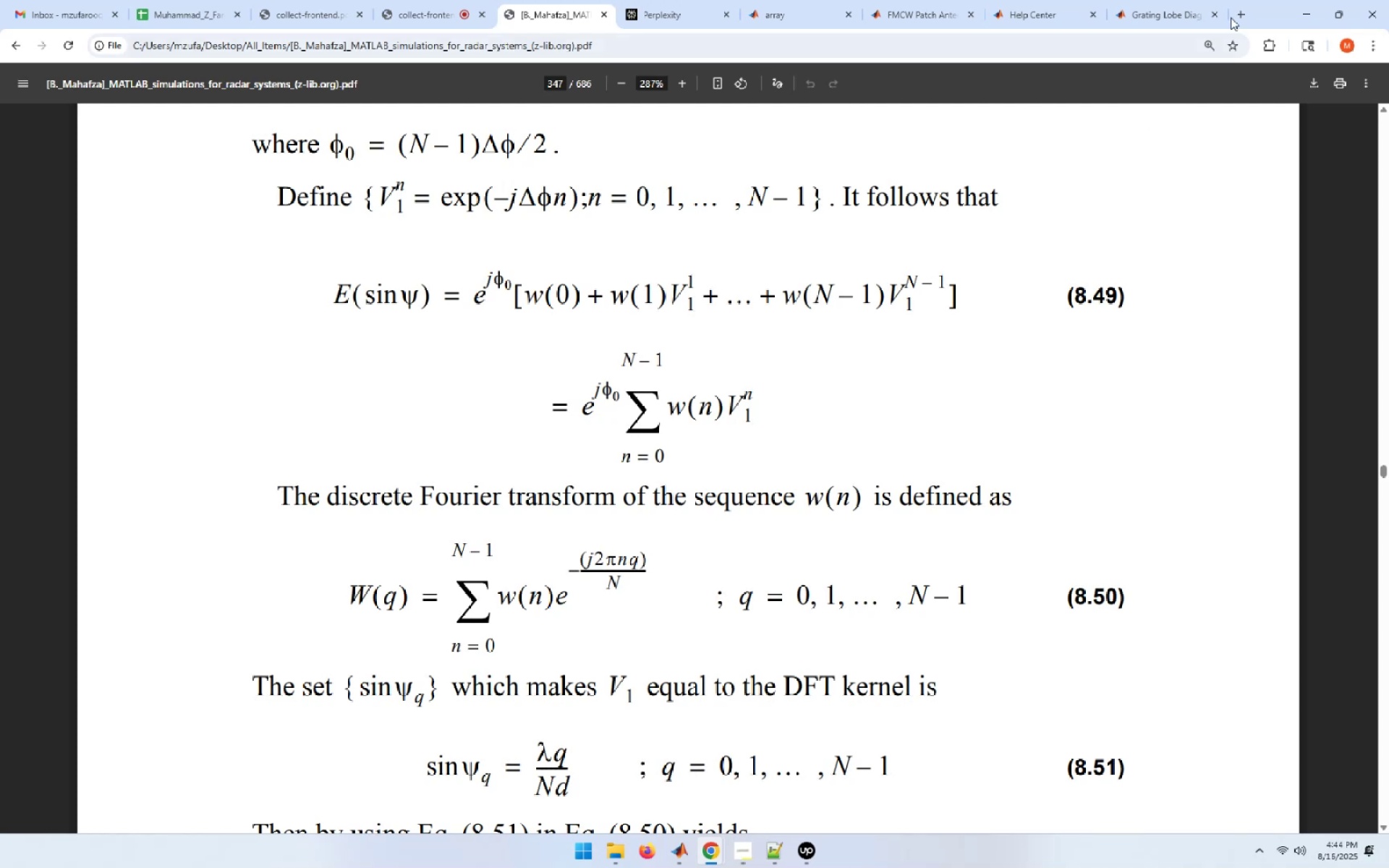 
left_click([1302, 1])
 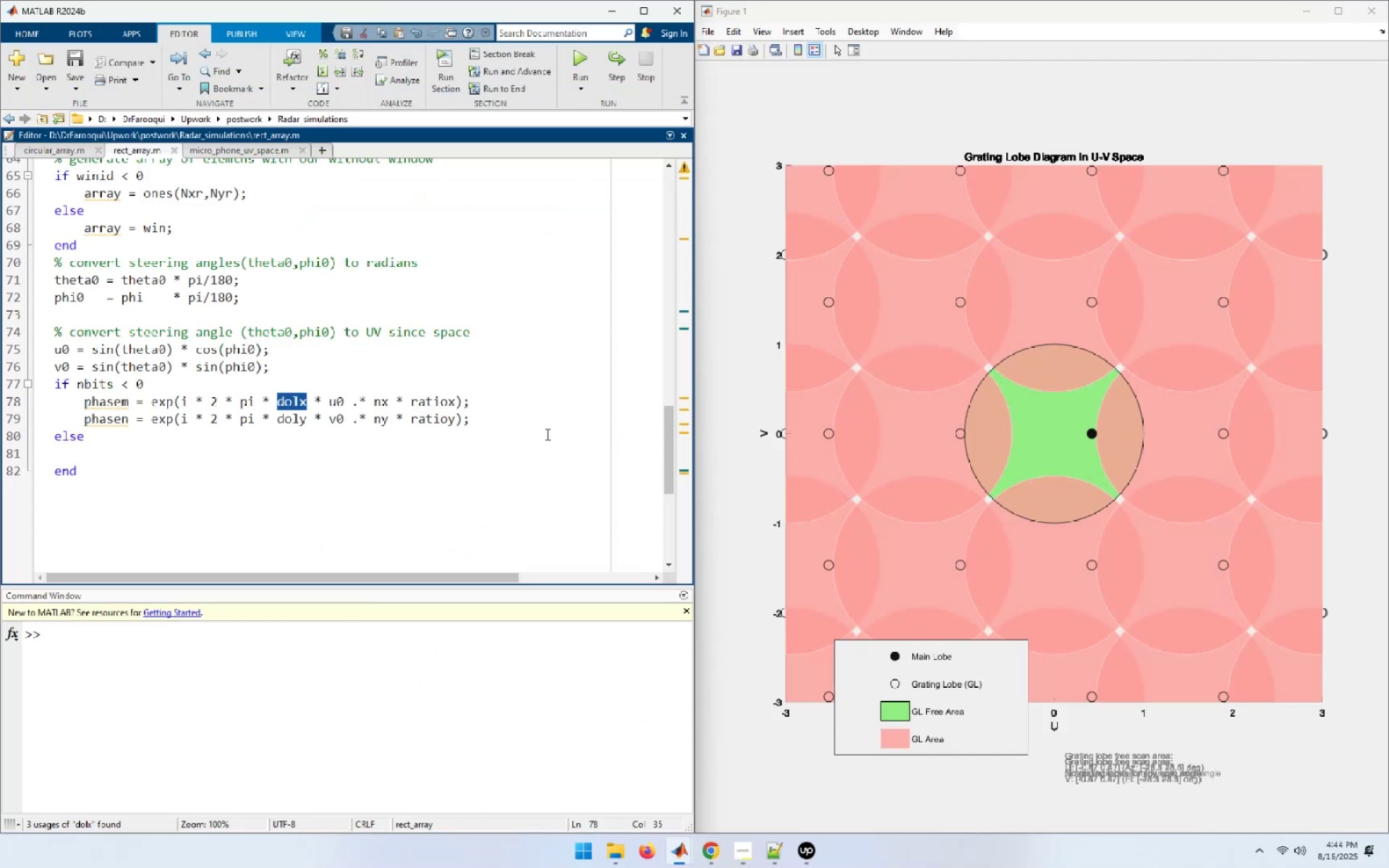 
left_click([404, 460])
 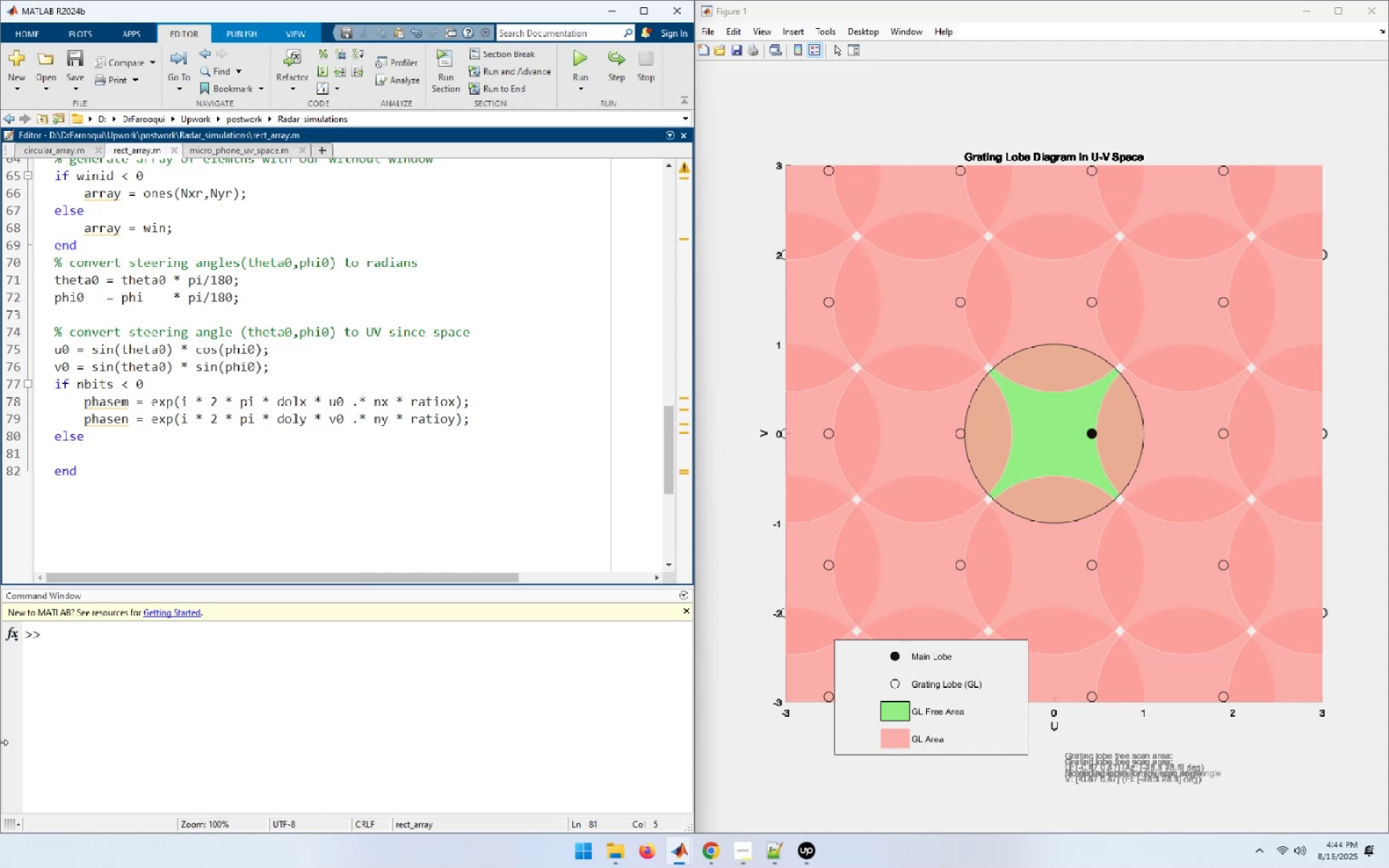 
wait(11.71)
 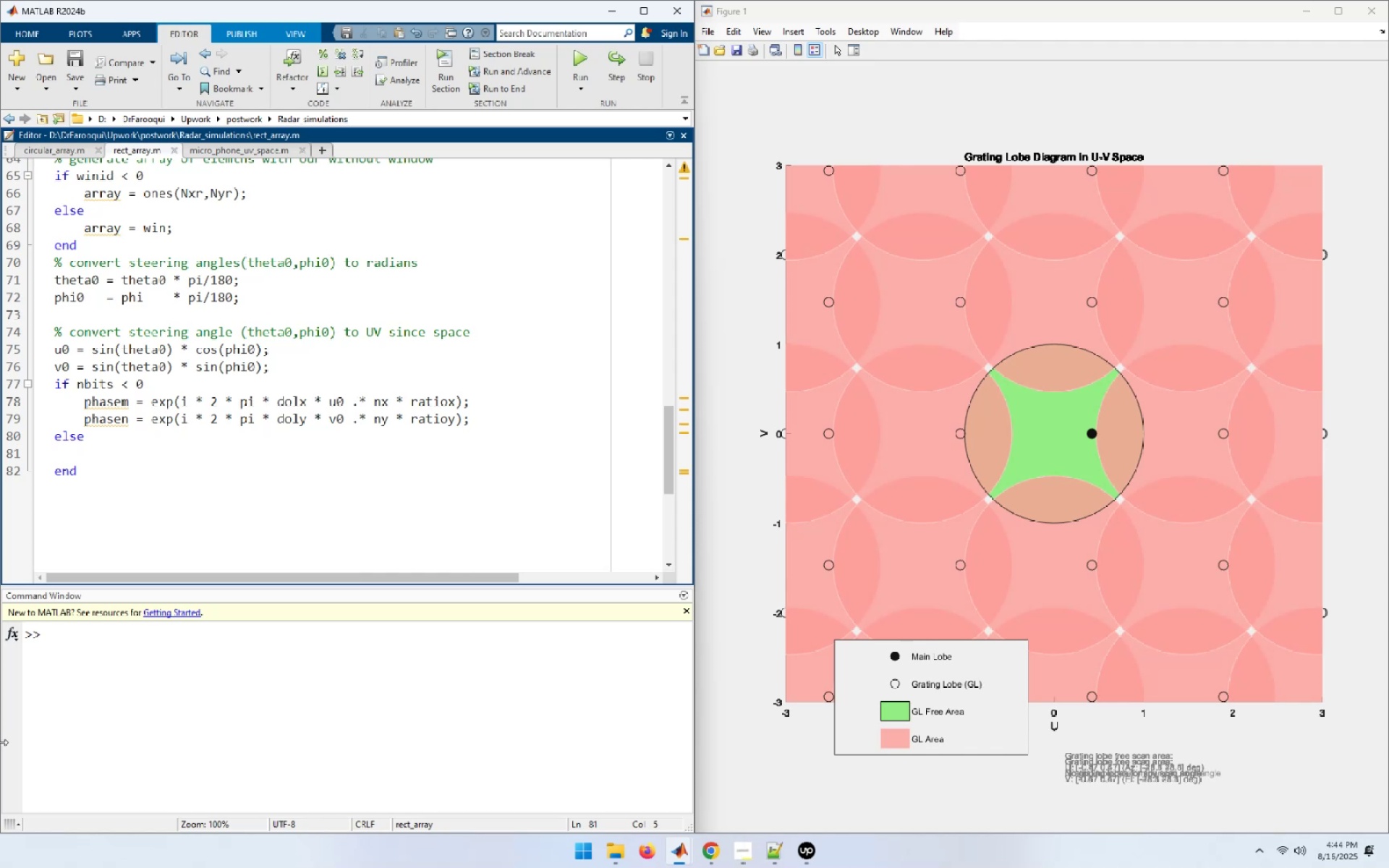 
type(levels = 2^)
 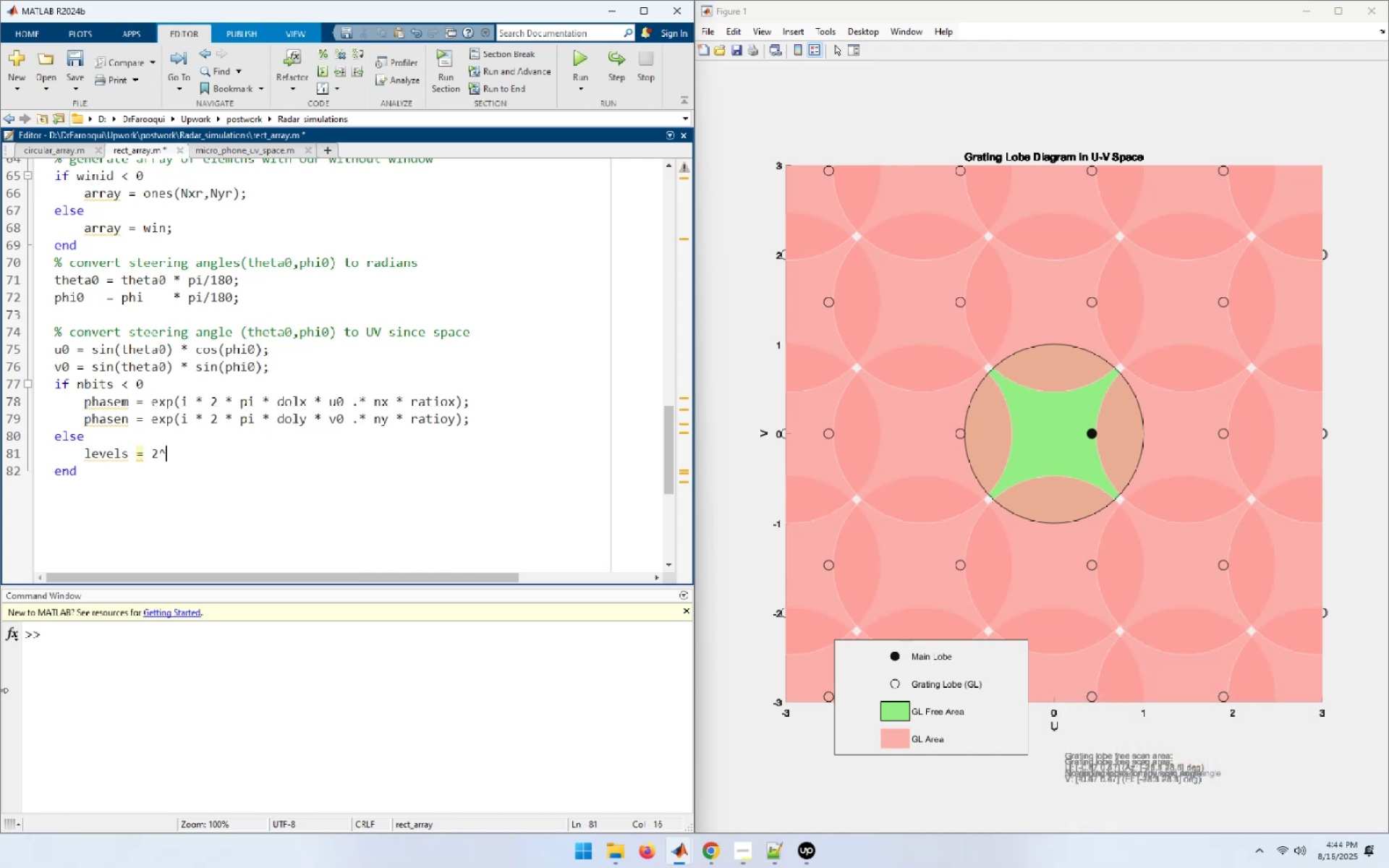 
wait(6.21)
 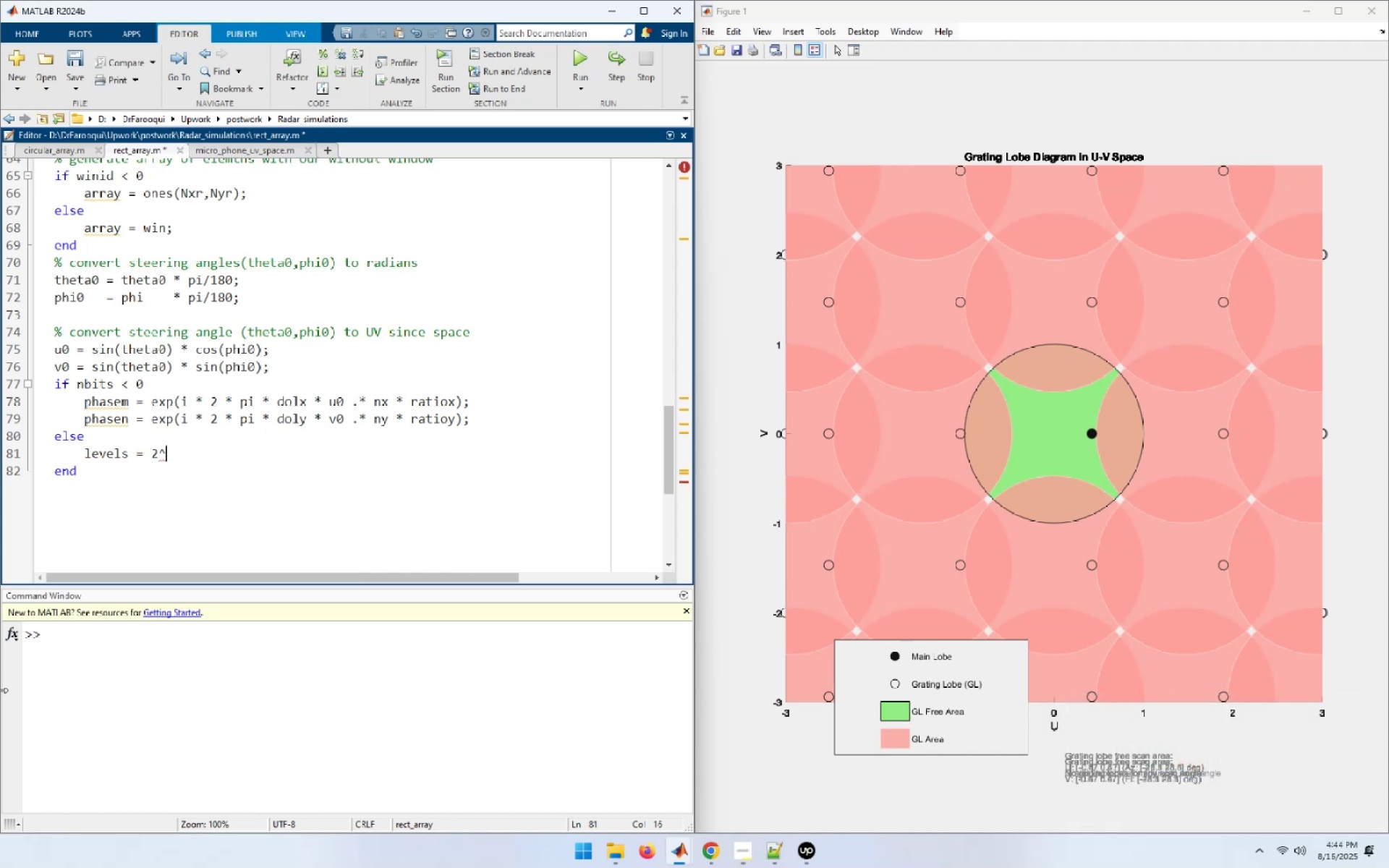 
type(nbits;)
 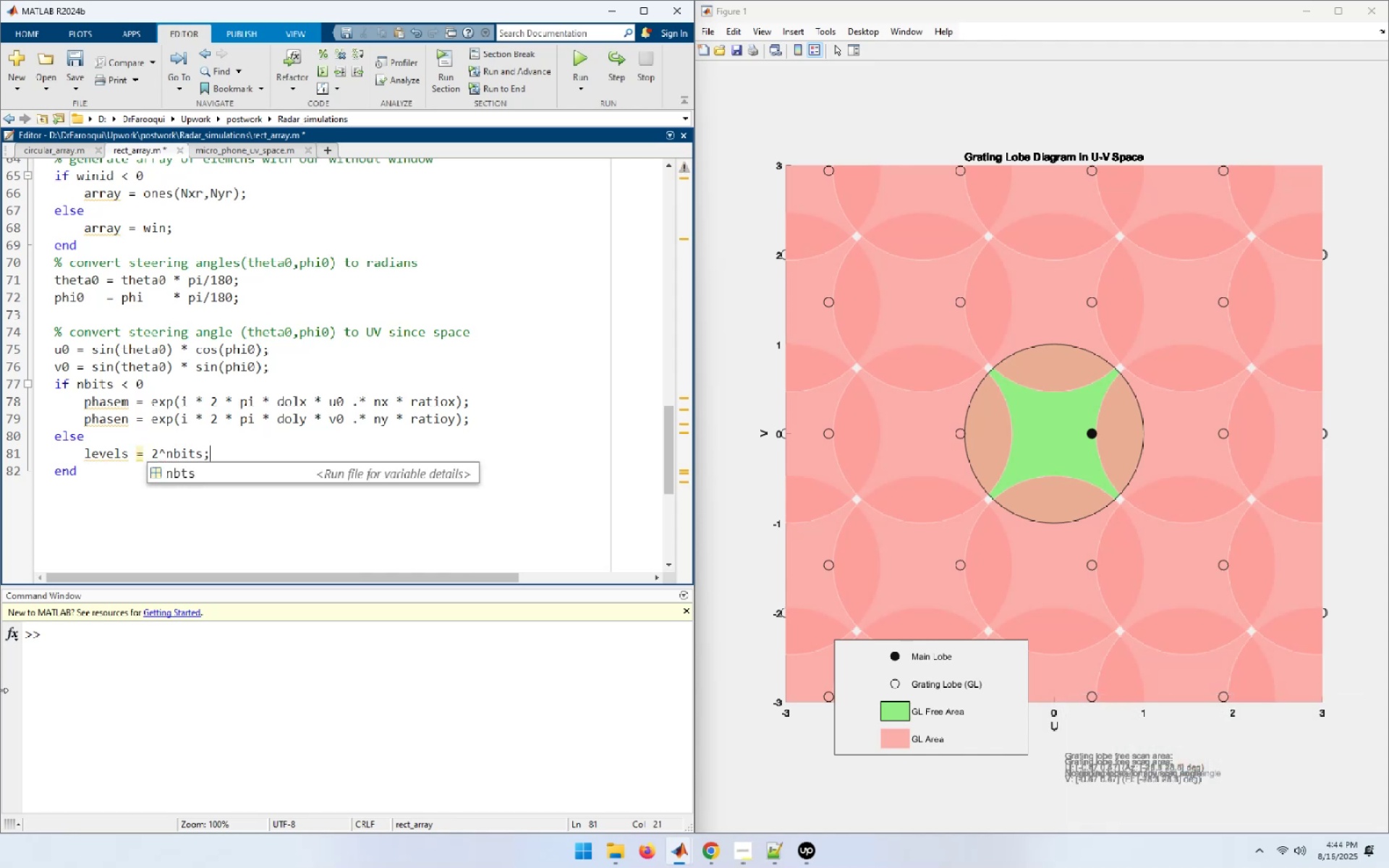 
key(Enter)
 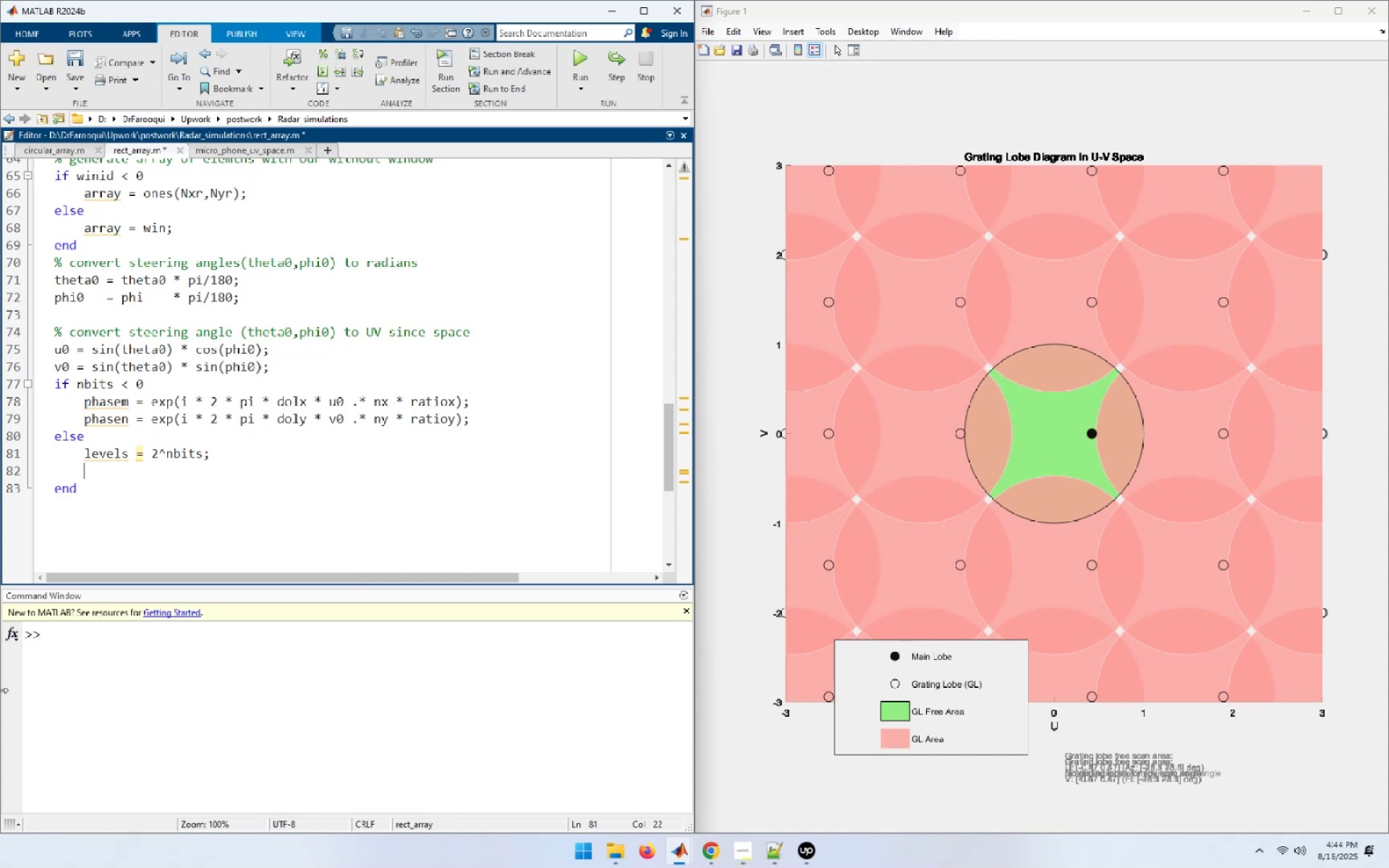 
type(qlevels = 2 * pu/l)
key(Backspace)
key(Backspace)
key(Backspace)
type(i/levels;)
 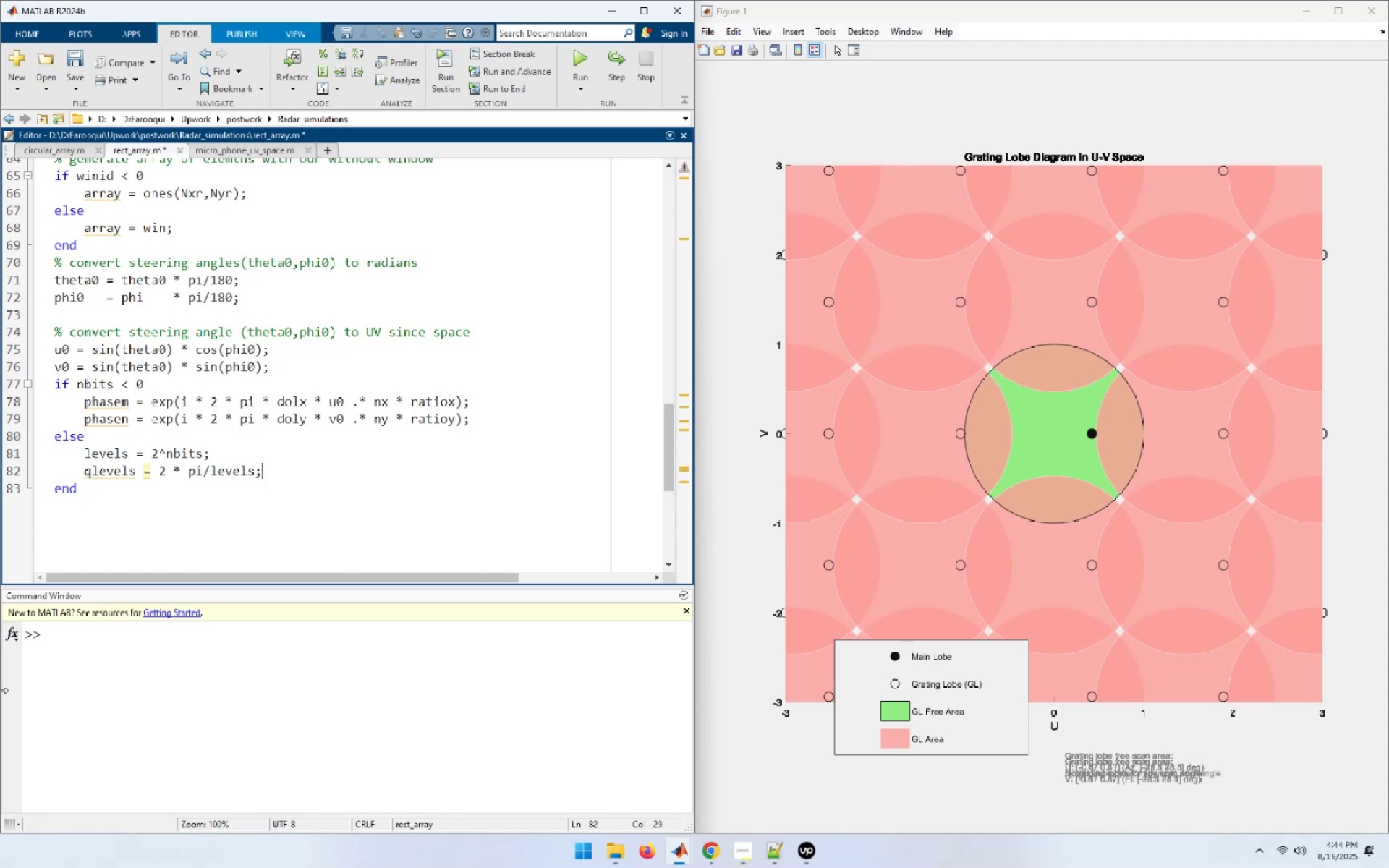 
 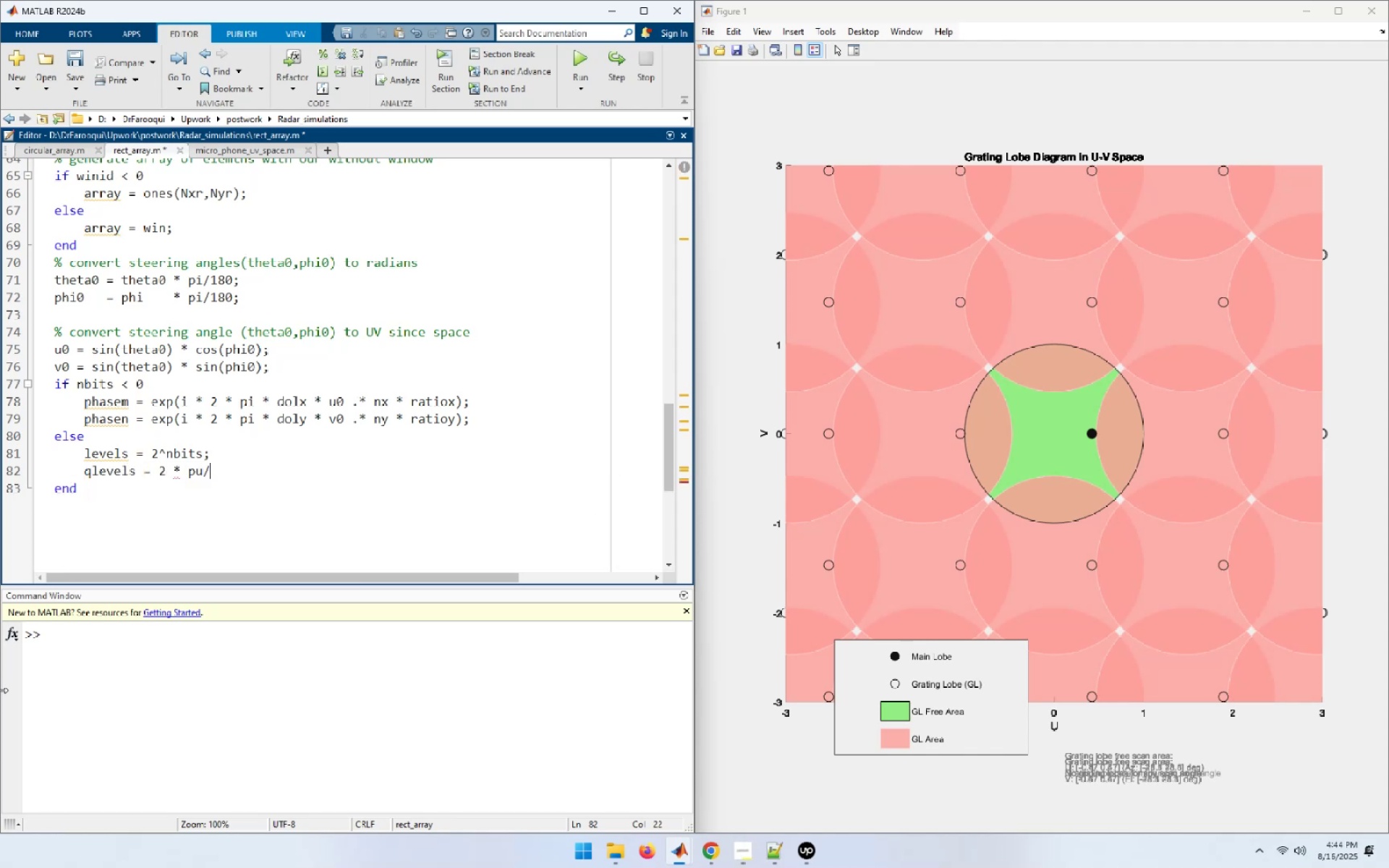 
key(Enter)
 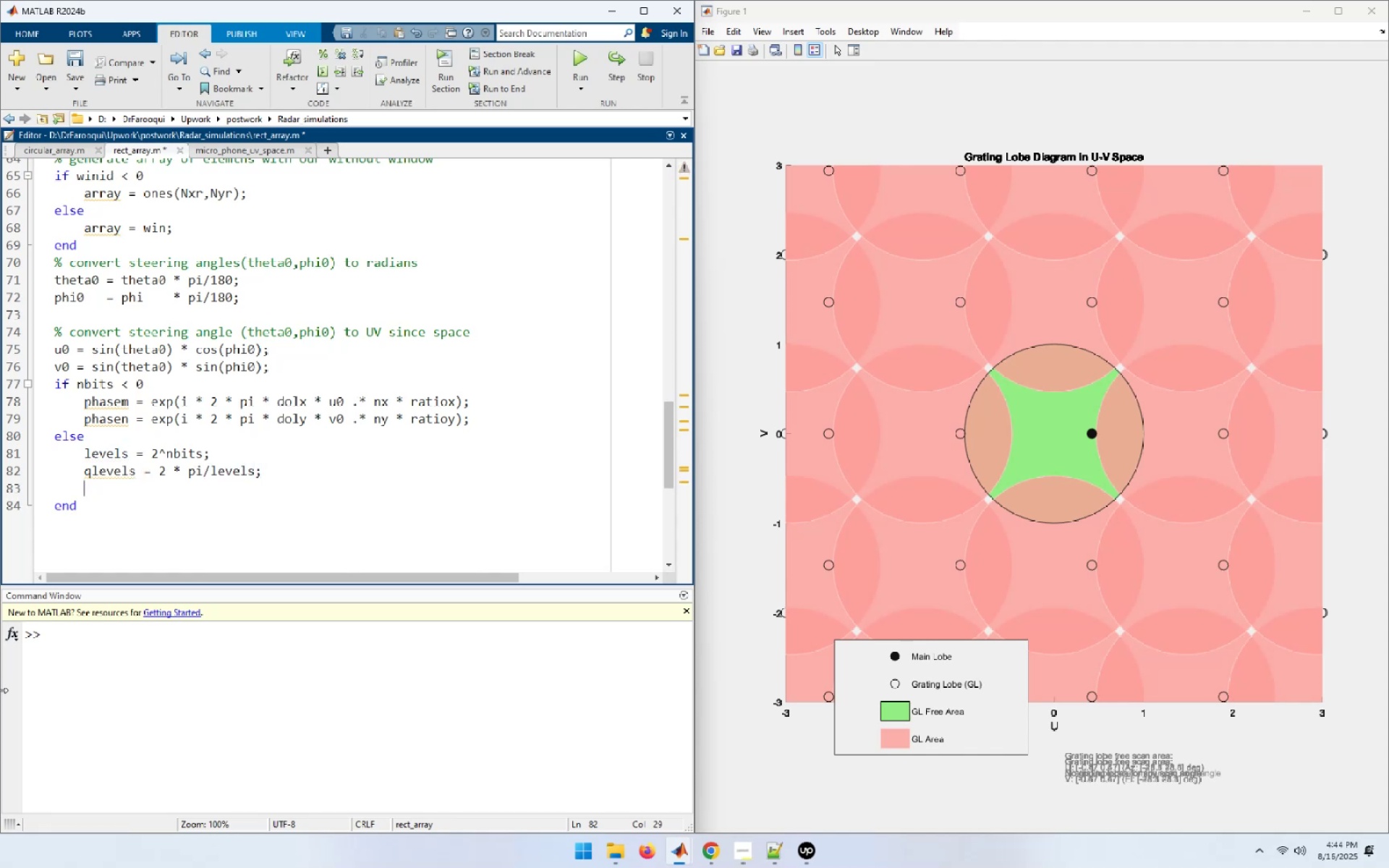 
type(sinthetaq = round(dolx,)
key(Backspace)
type(.*)
 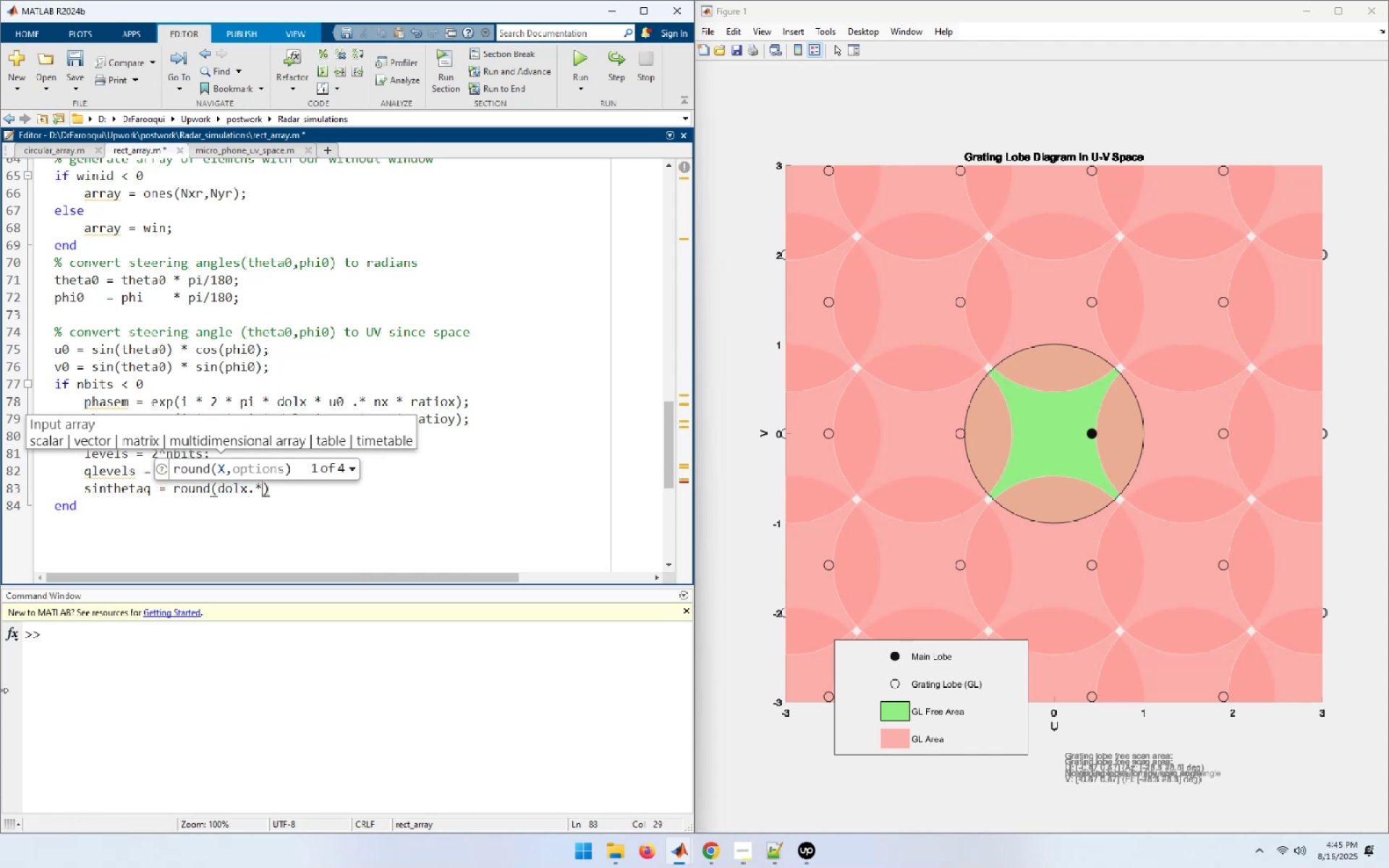 
wait(5.07)
 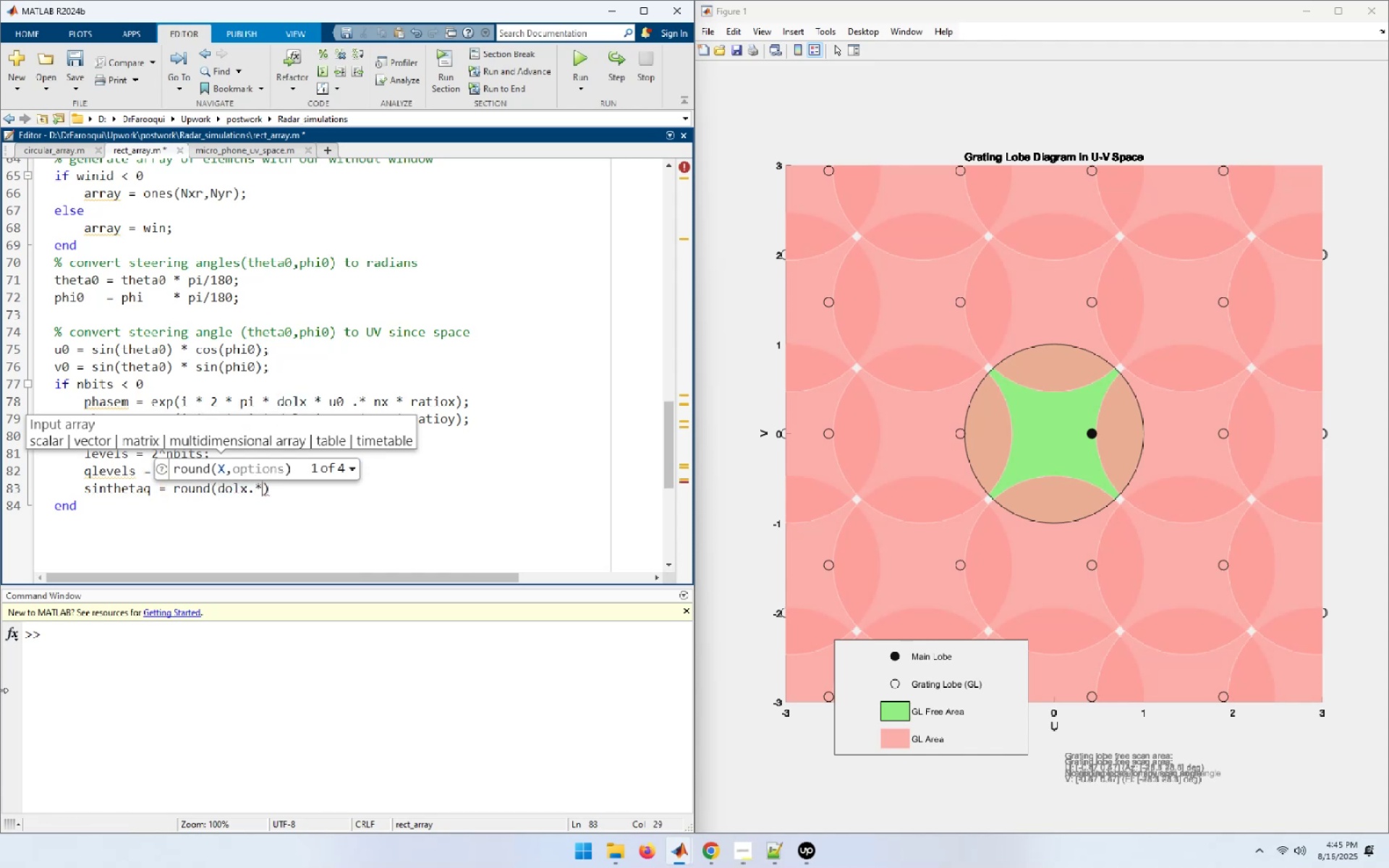 
type(nx * u0 * levels * ratioy).* qlev)
key(Tab)
type(;)
 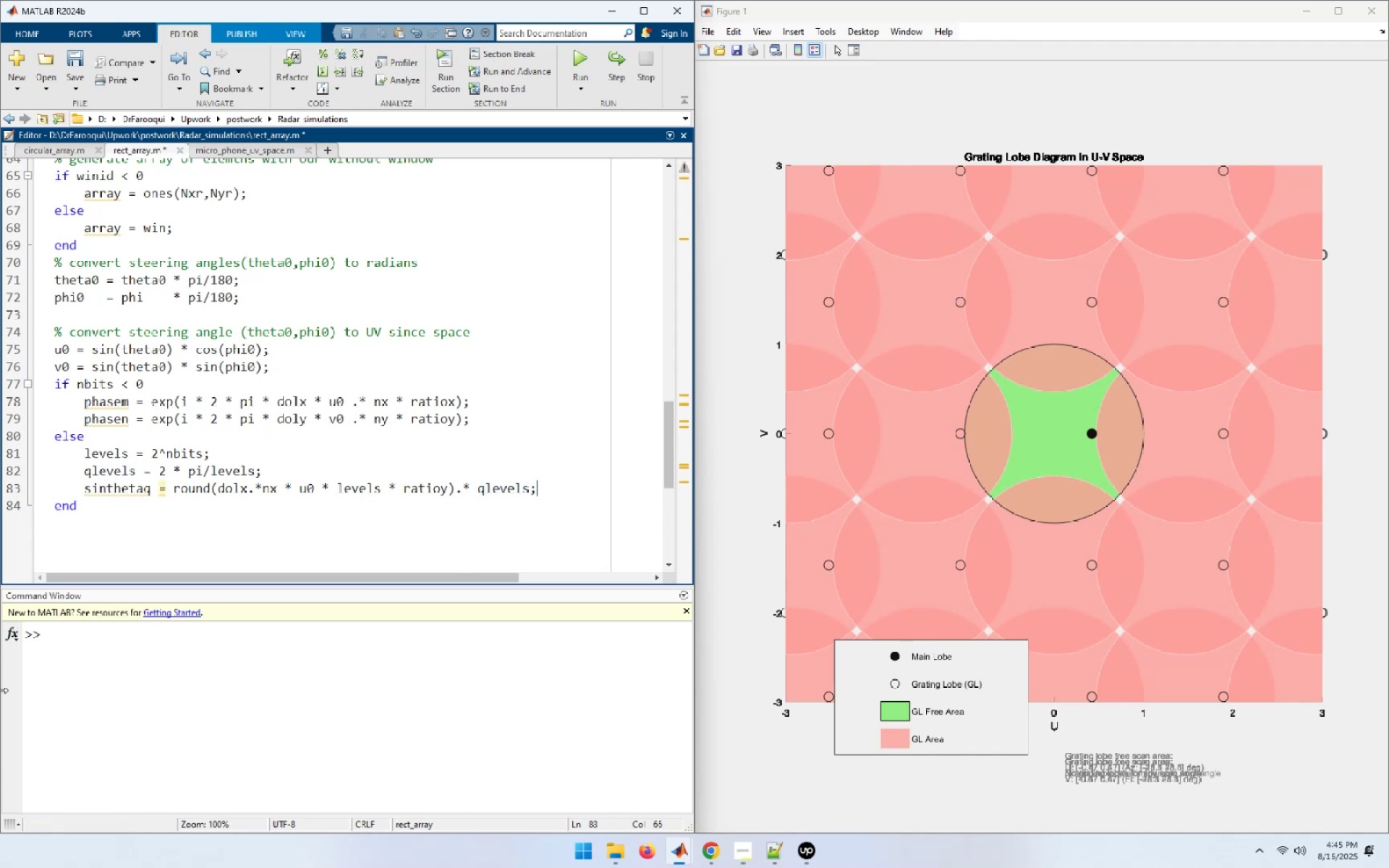 
wait(7.04)
 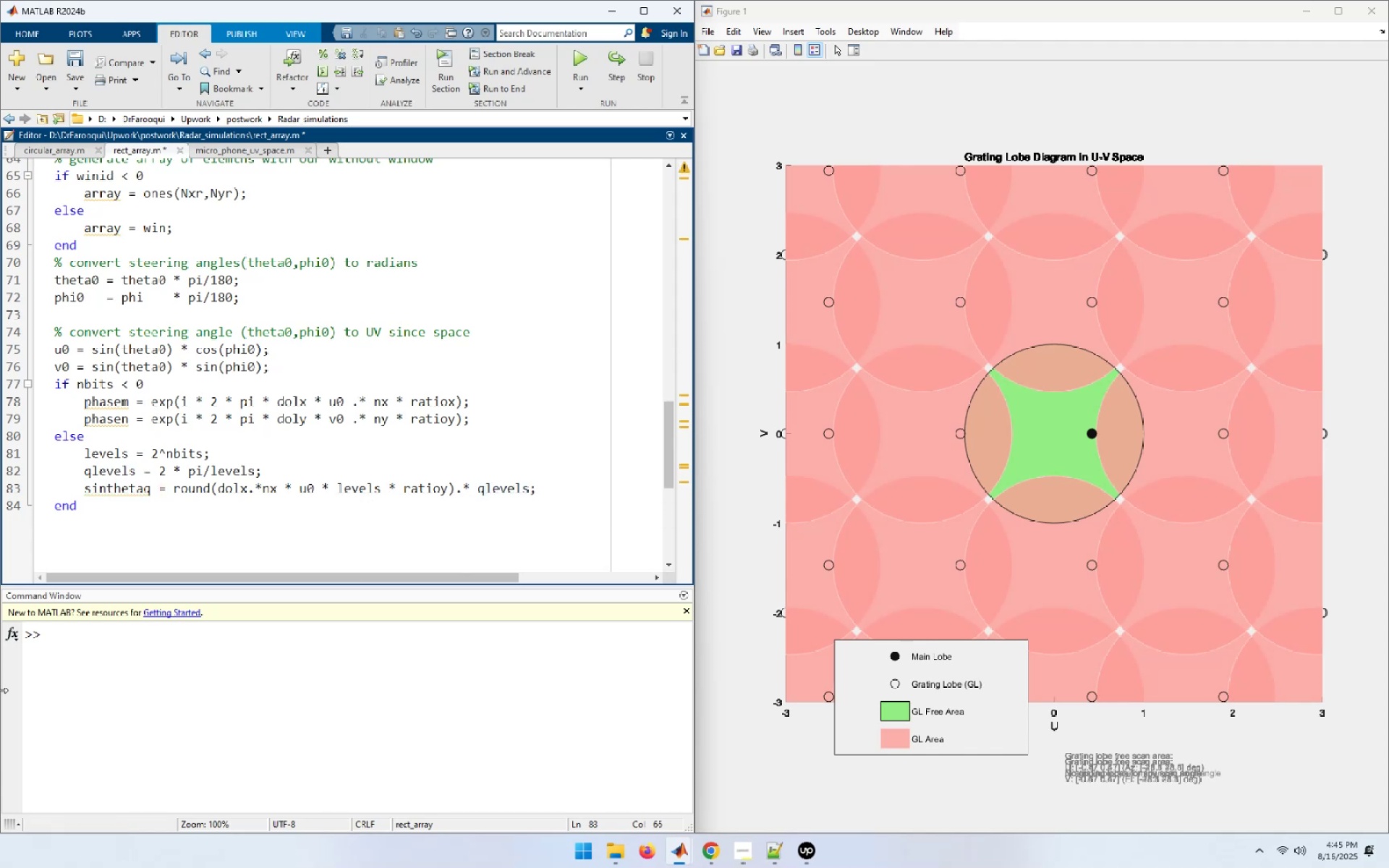 
key(ArrowUp)
 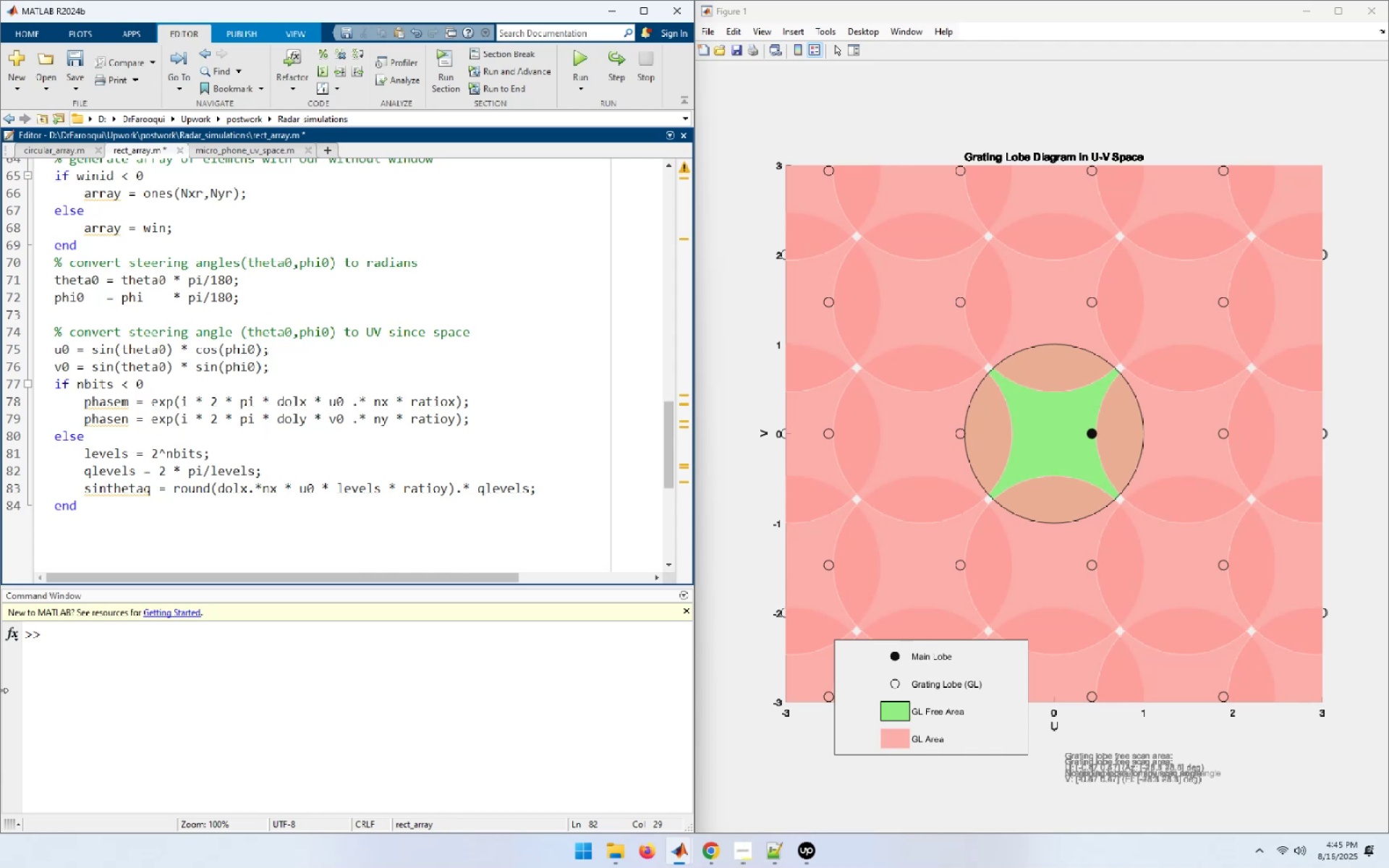 
key(Home)
 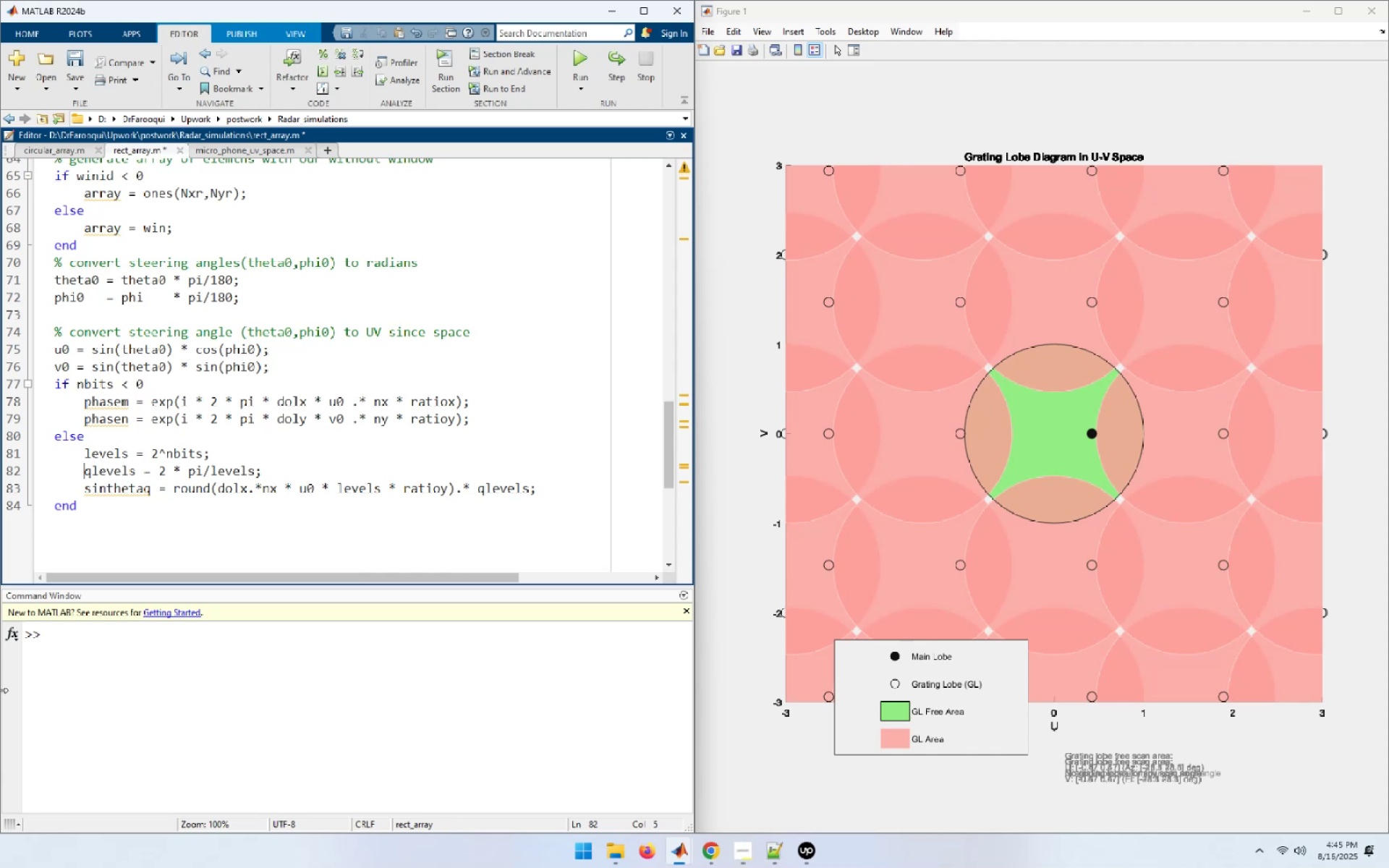 
hold_key(key=ArrowRight, duration=0.85)
 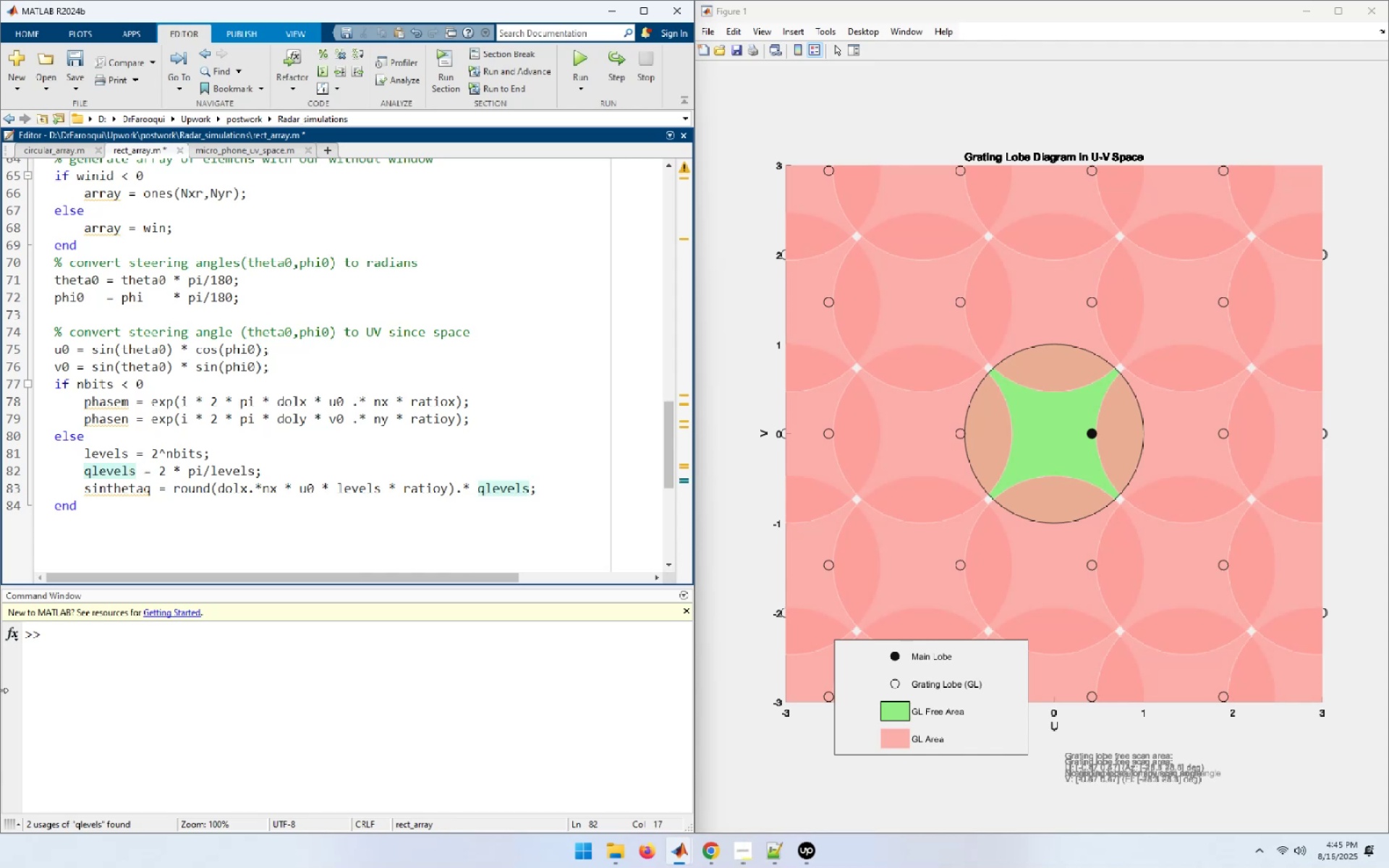 
hold_key(key=ArrowRight, duration=0.86)
 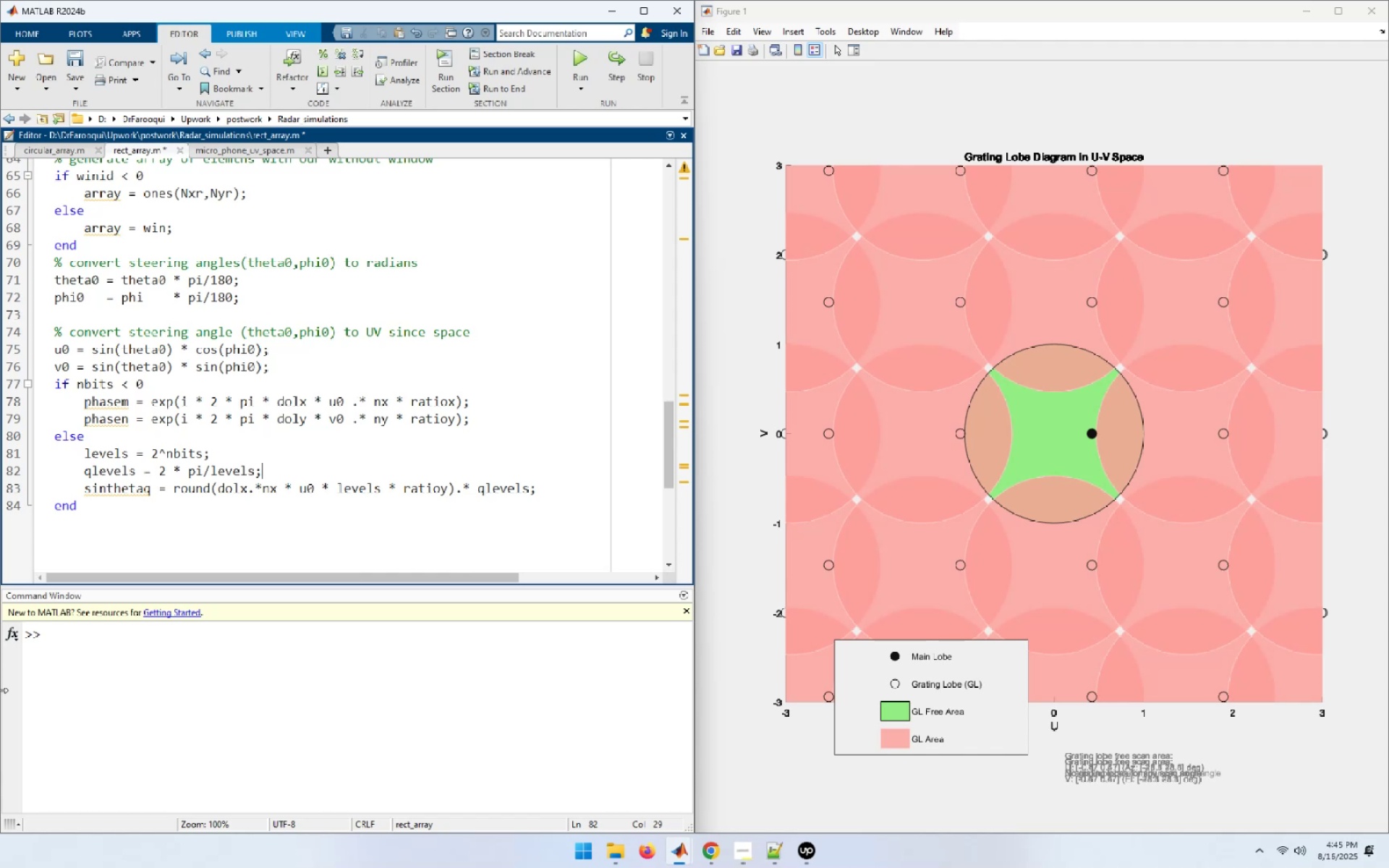 
wait(5.01)
 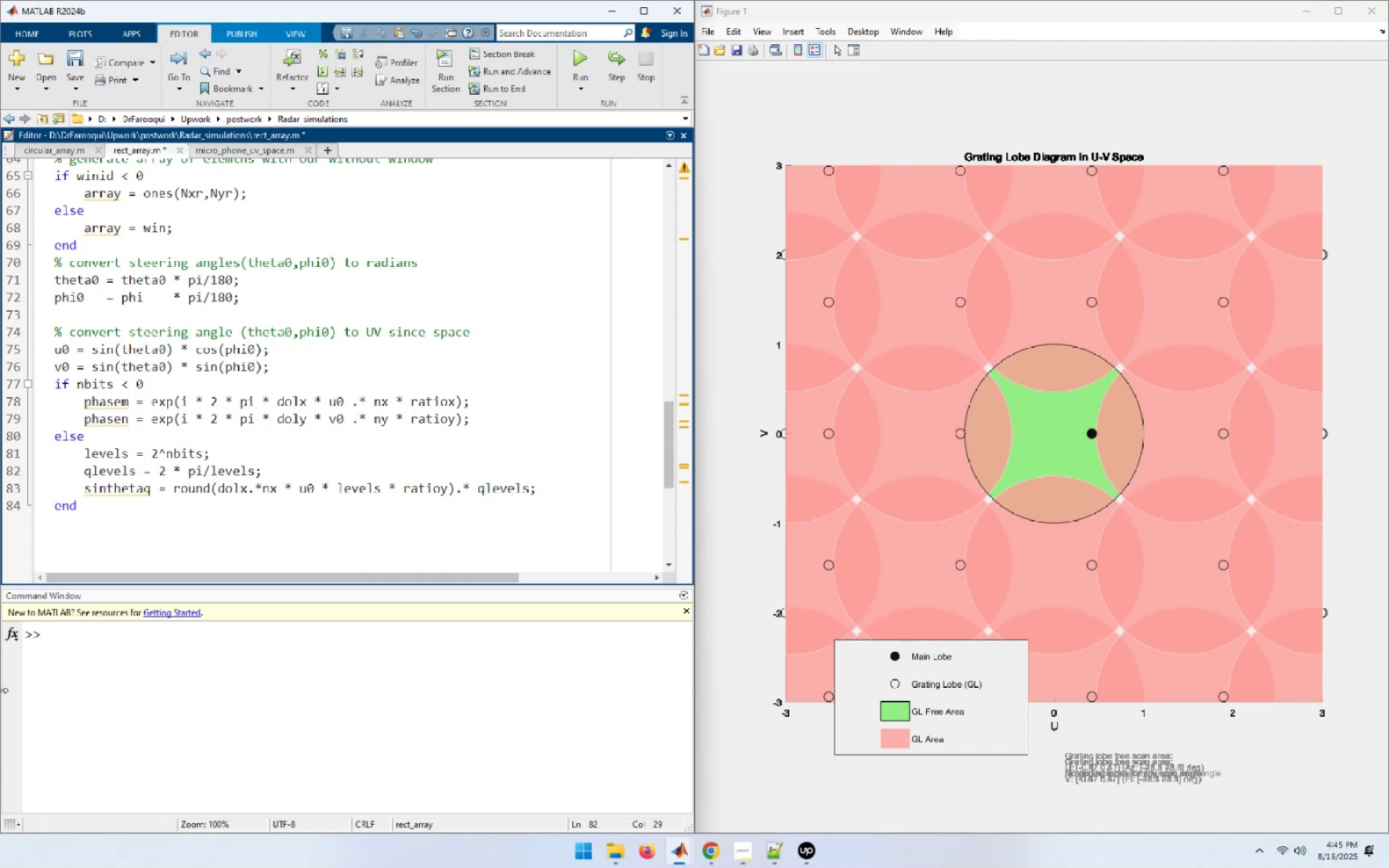 
type( % computing quatized f)
key(Backspace)
key(Backspace)
key(Backspace)
key(Backspace)
type(ation levels)
 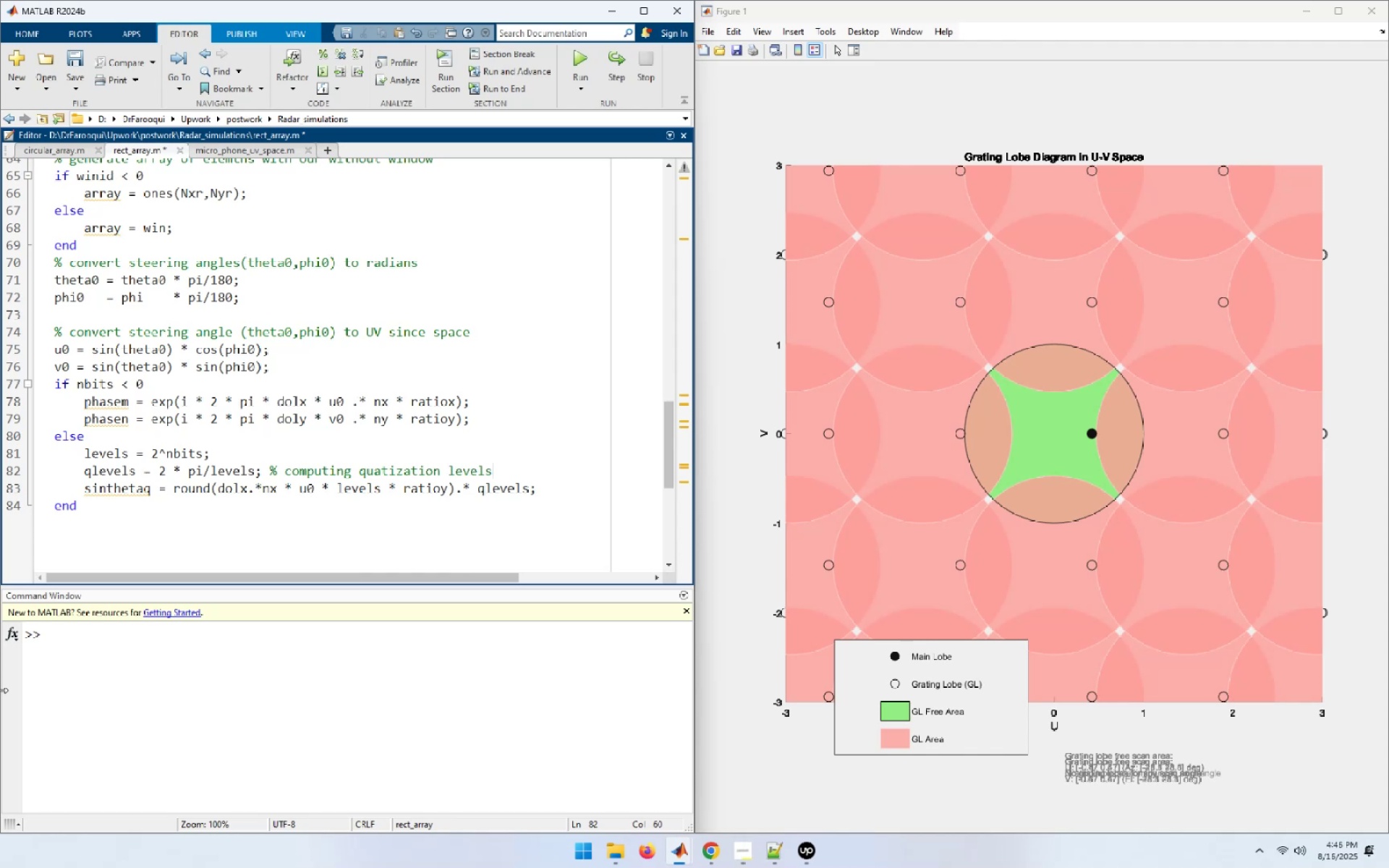 
key(ArrowDown)
 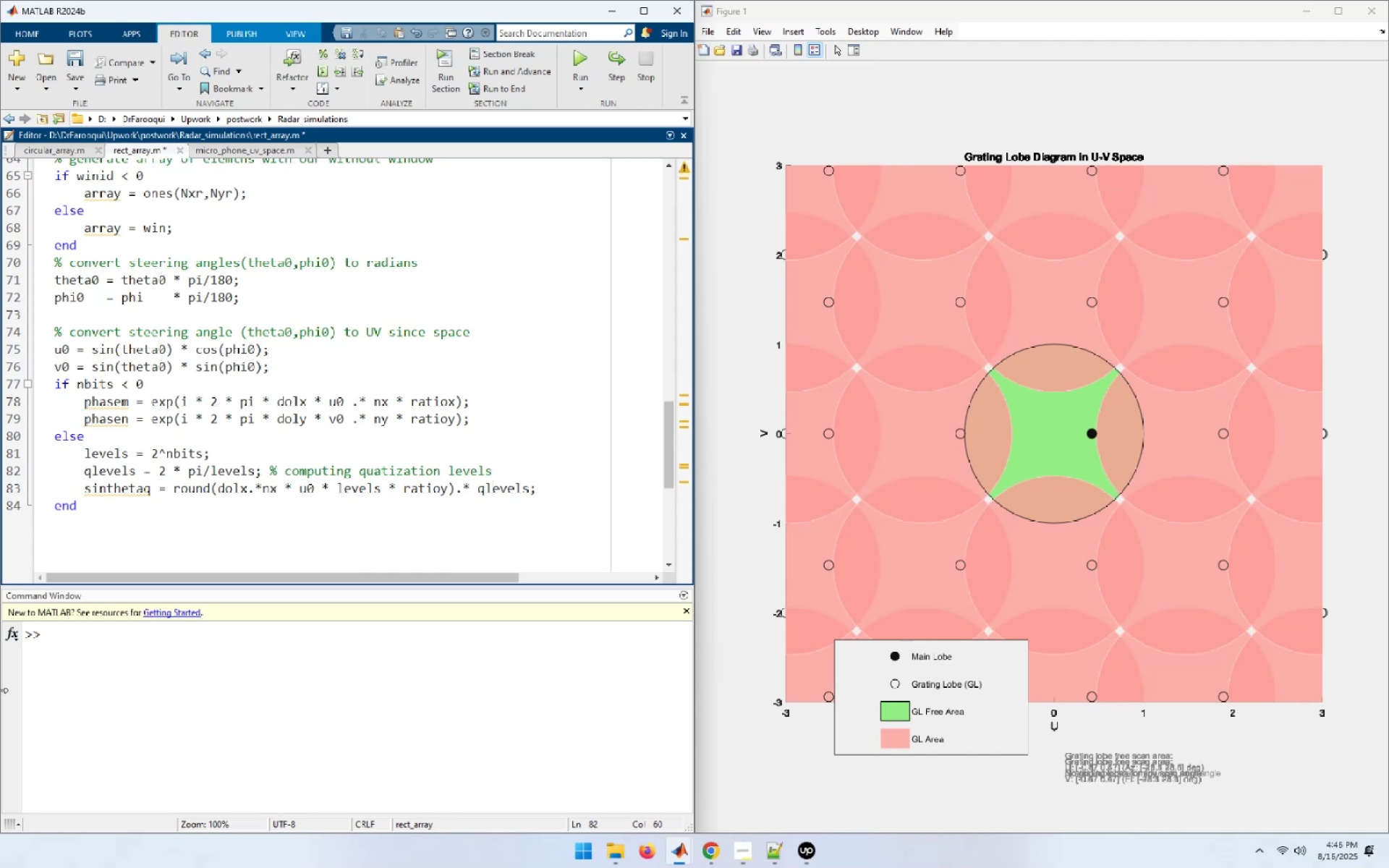 
key(Home)
 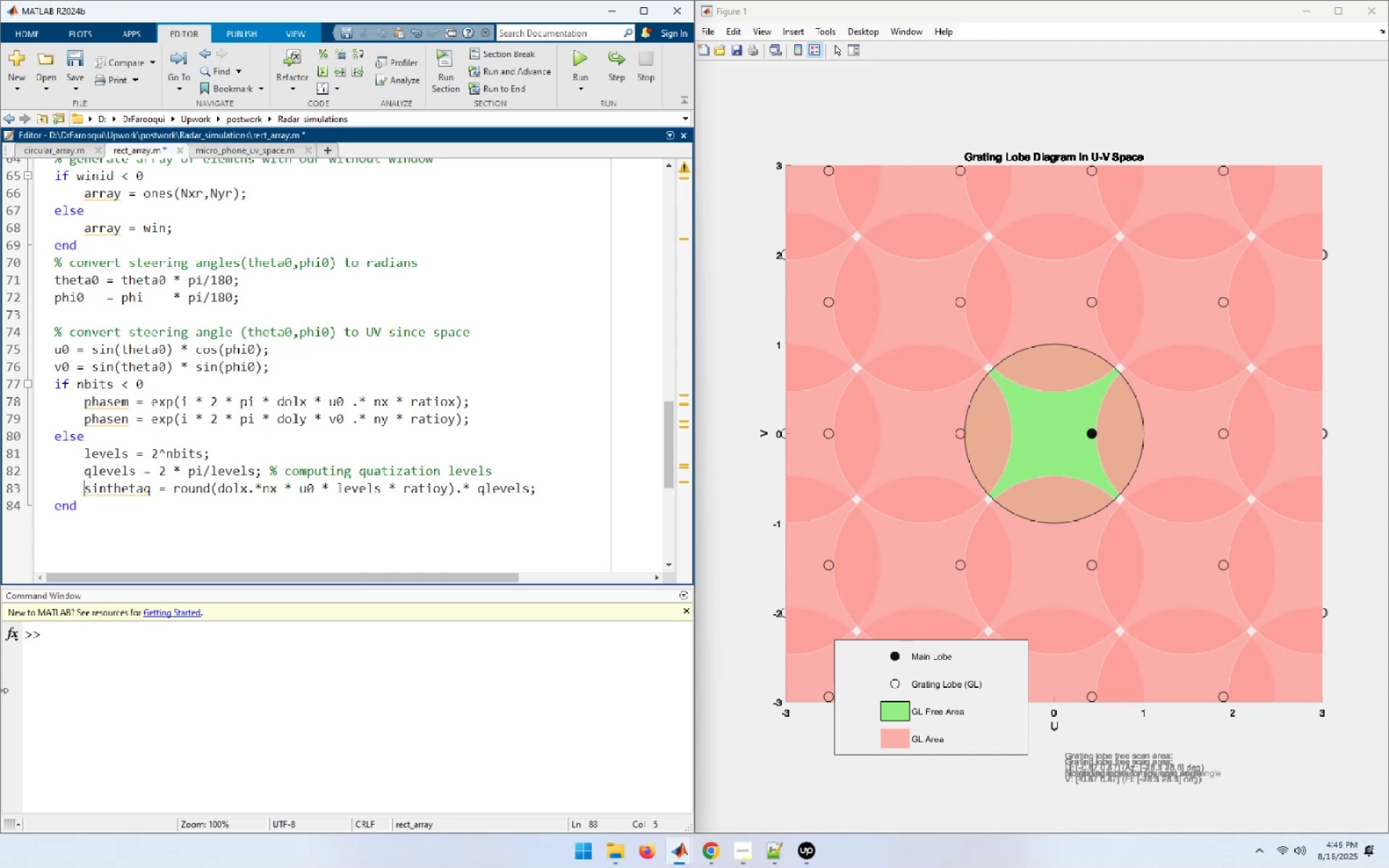 
hold_key(key=ArrowRight, duration=0.77)
 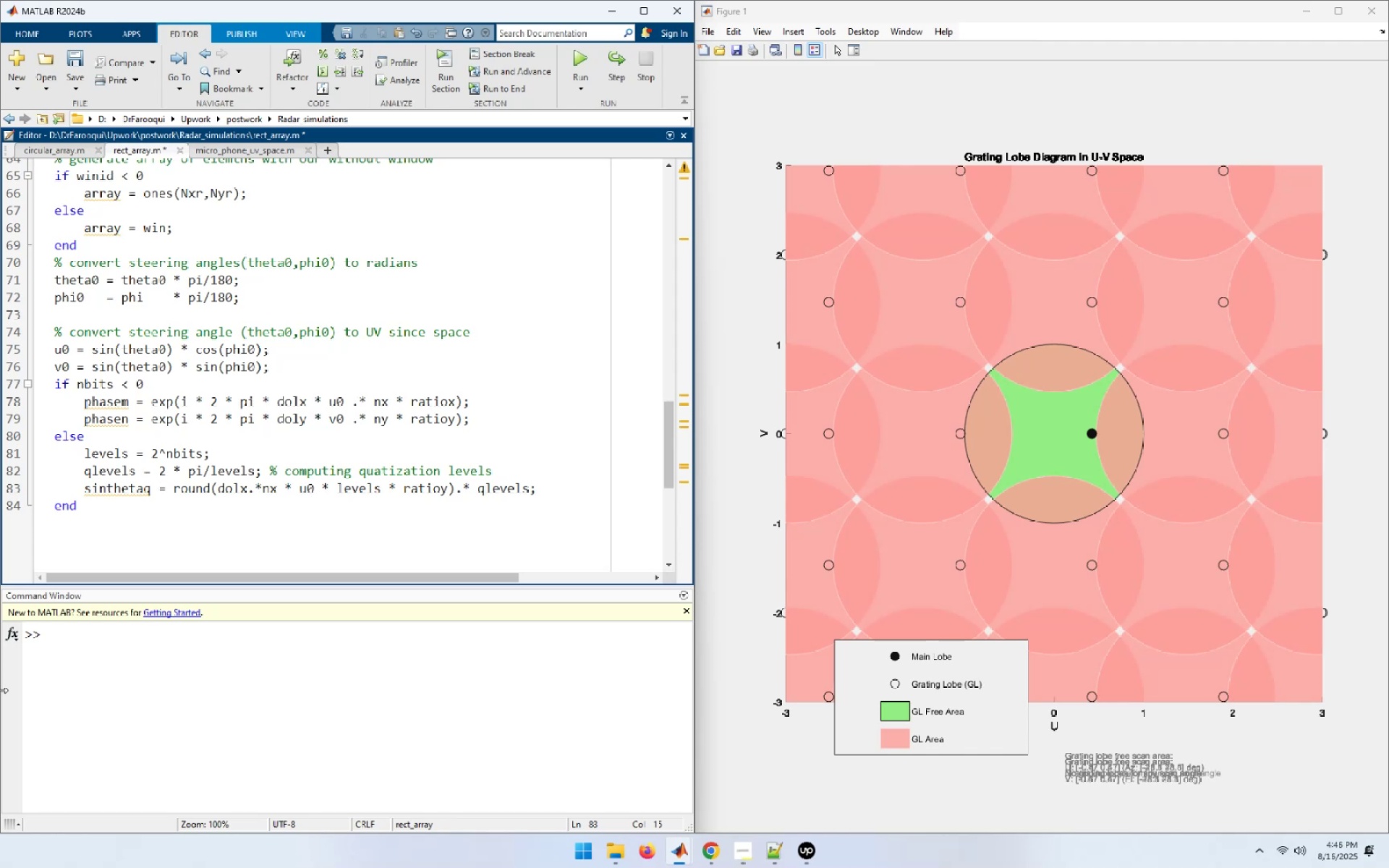 
hold_key(key=ArrowRight, duration=0.48)
 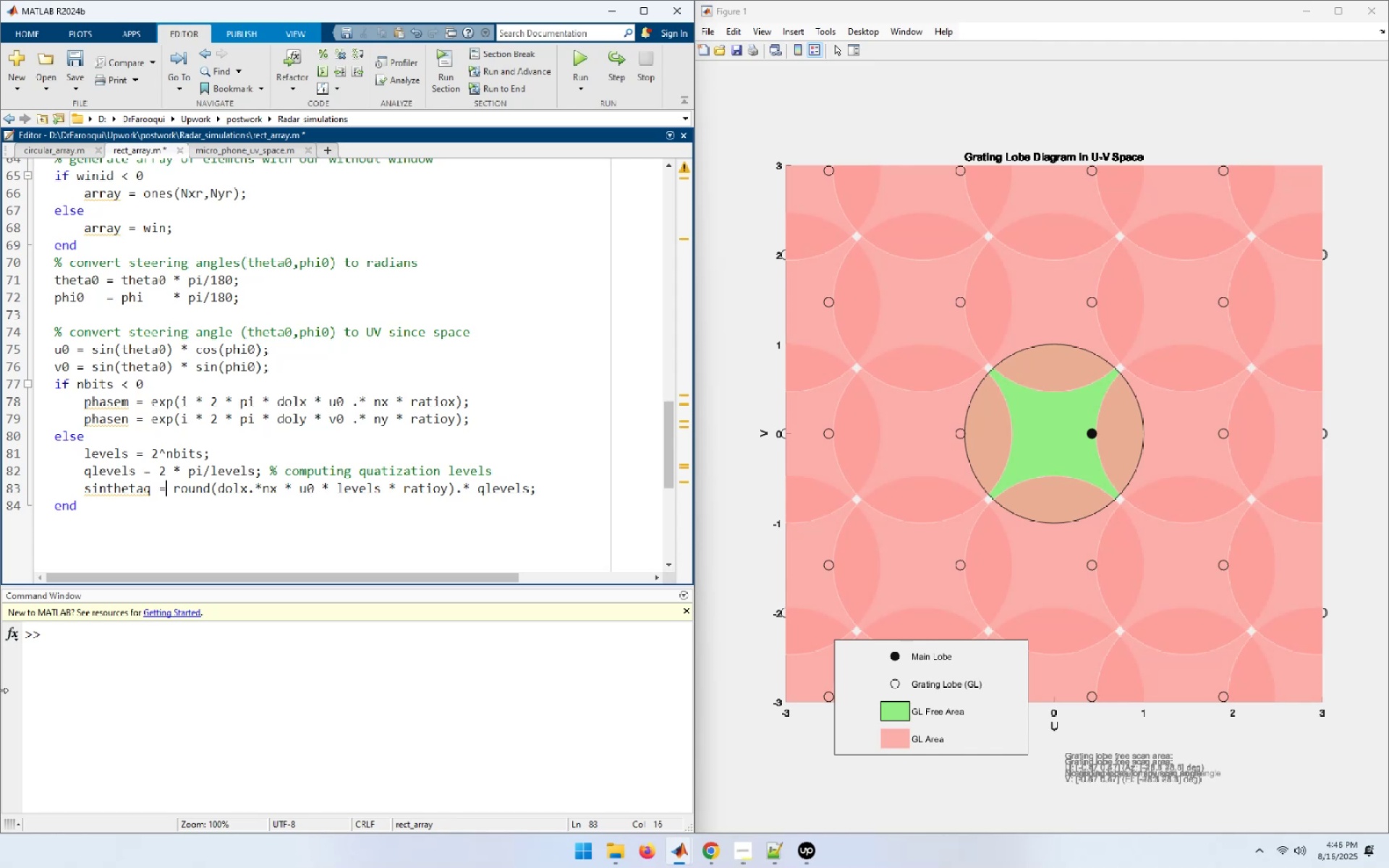 
key(ArrowRight)
 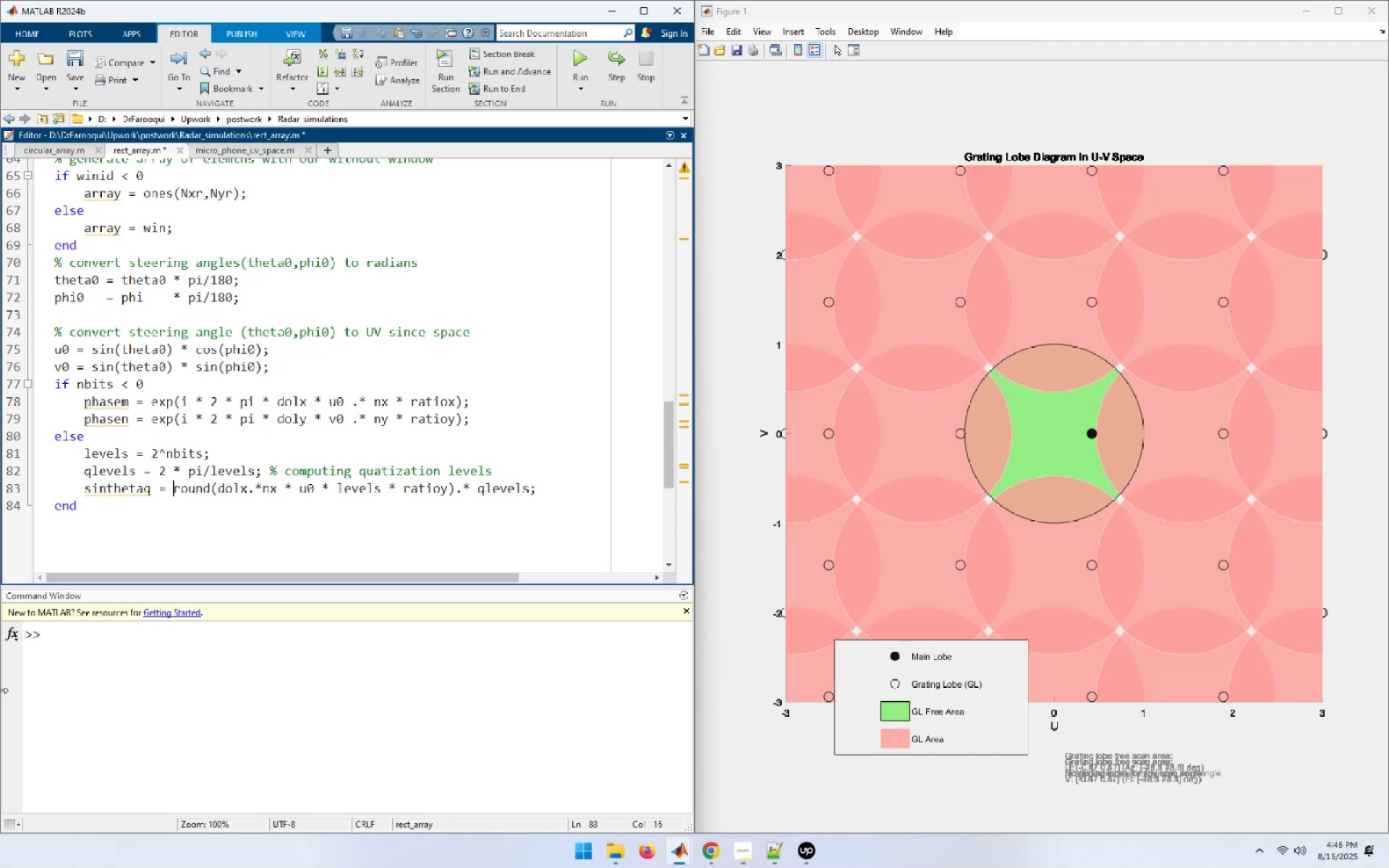 
hold_key(key=ArrowRight, duration=0.85)
 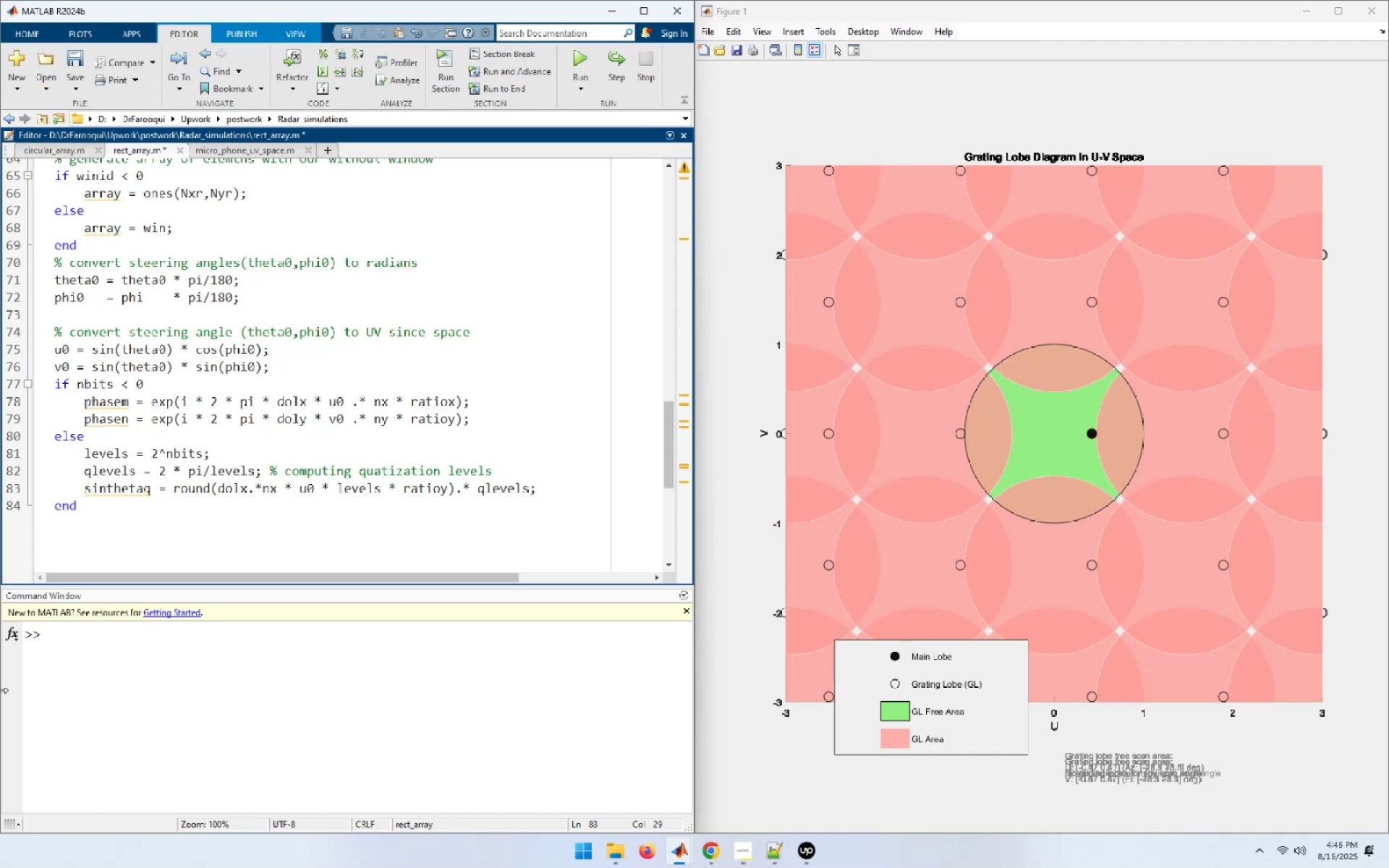 
key(ArrowRight)
 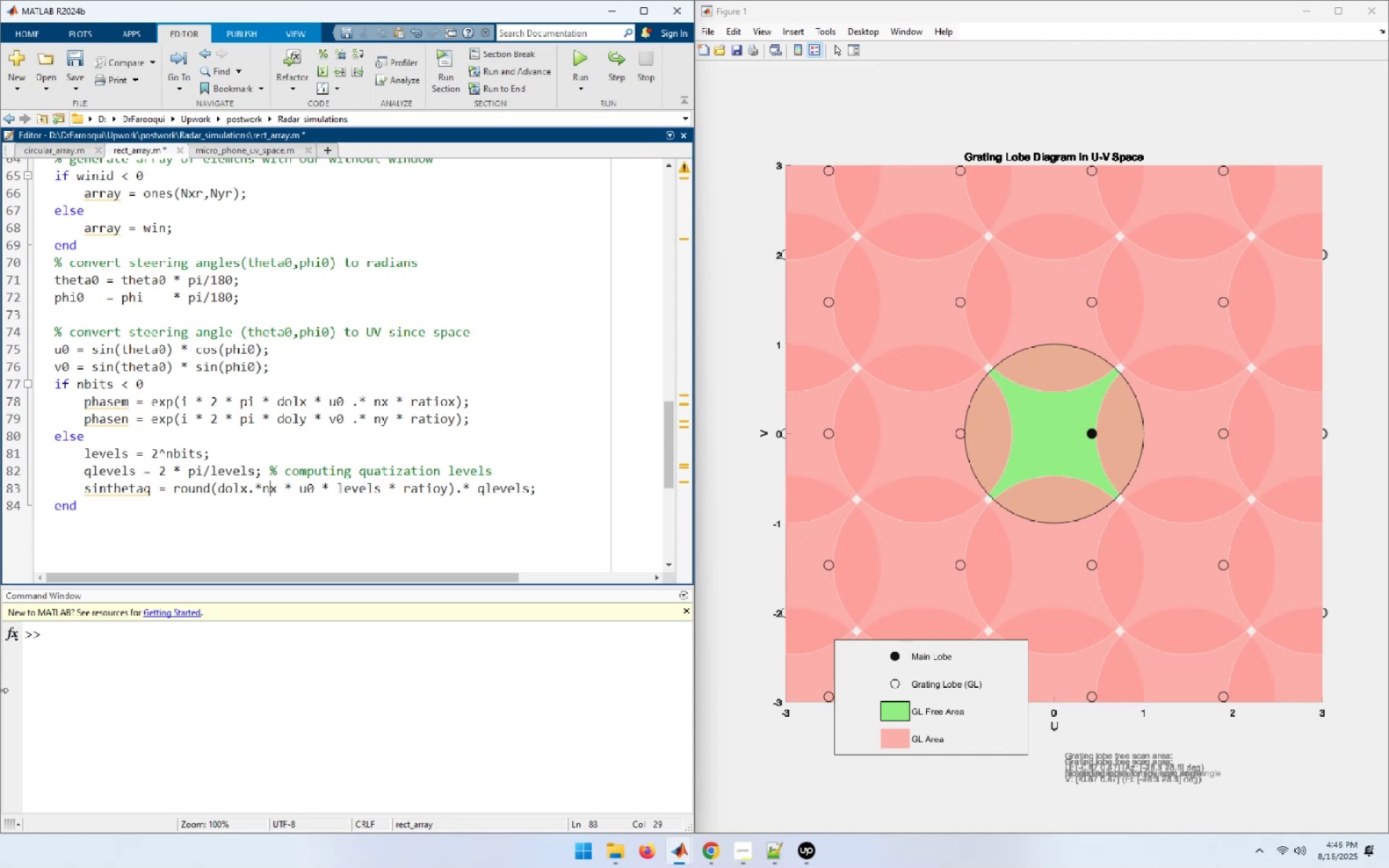 
key(ArrowRight)
 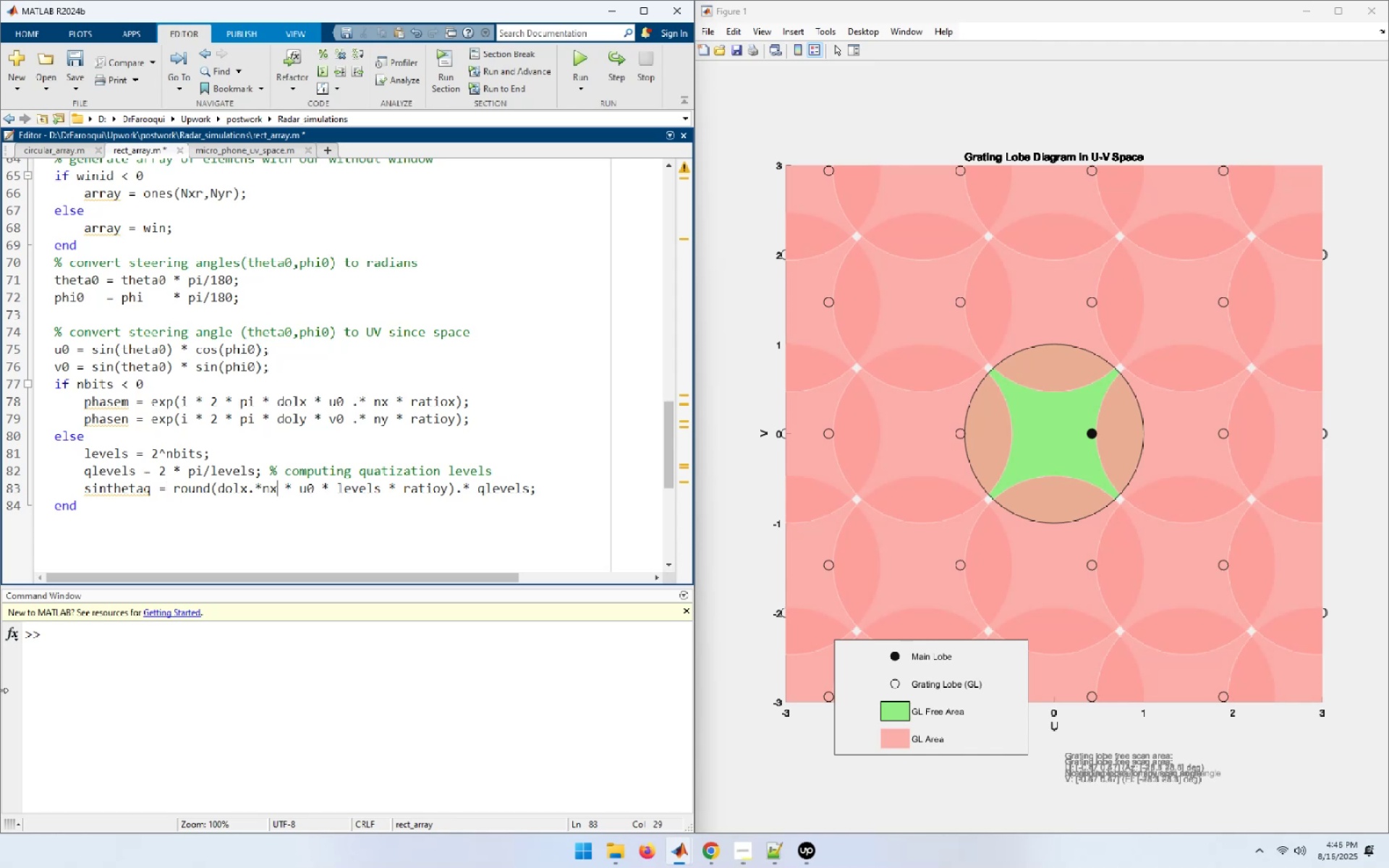 
key(ArrowRight)
 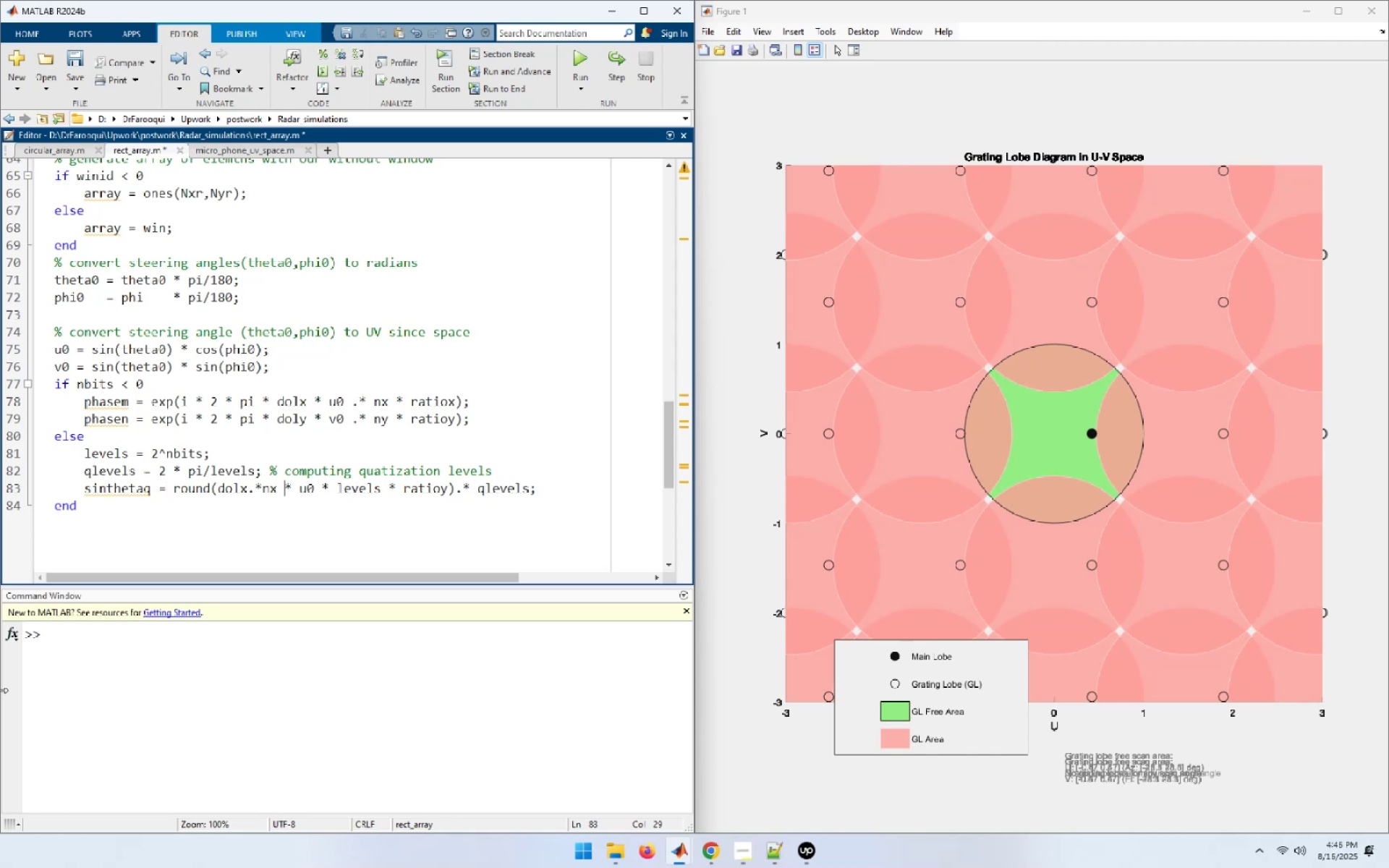 
key(ArrowRight)
 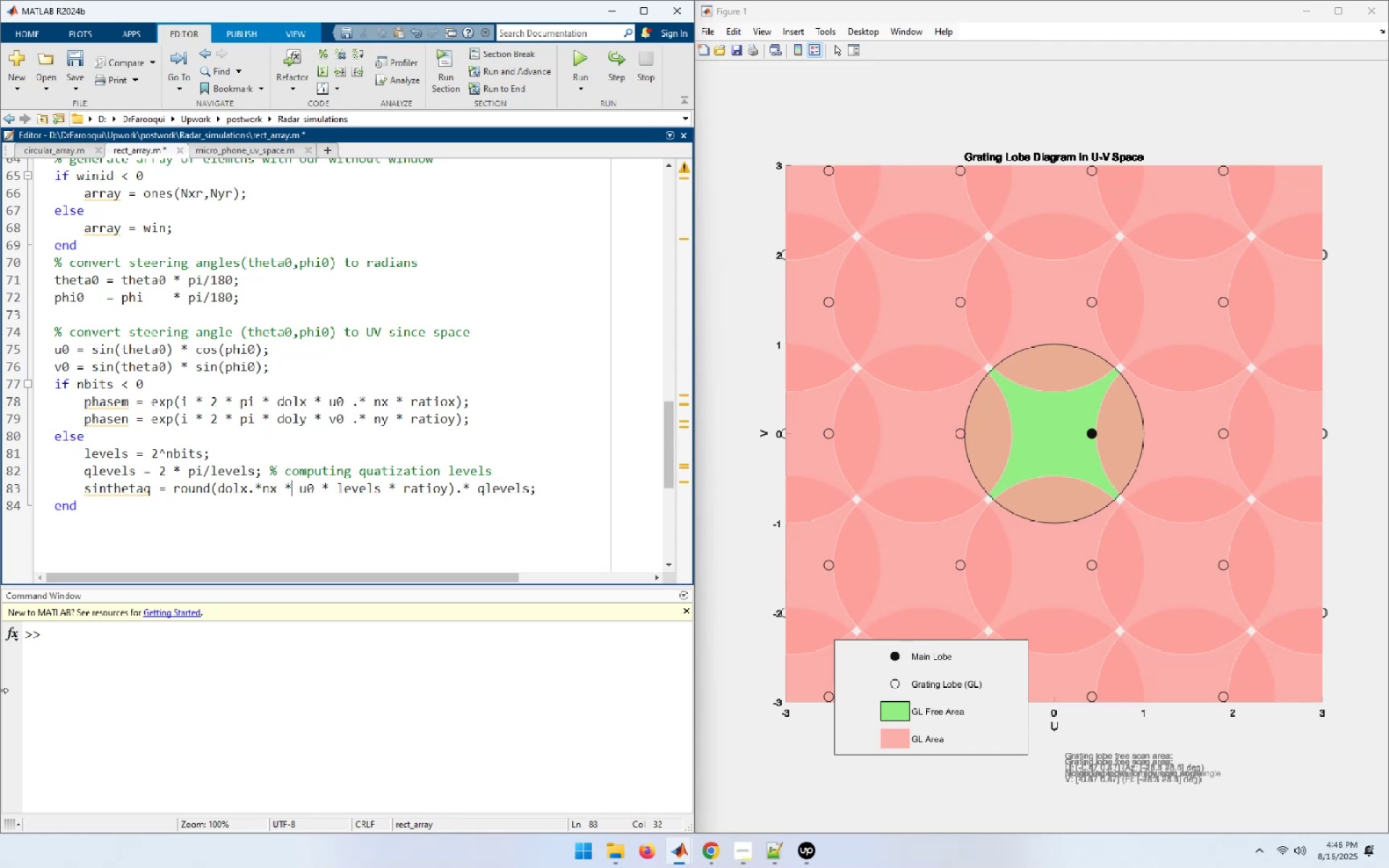 
key(ArrowRight)
 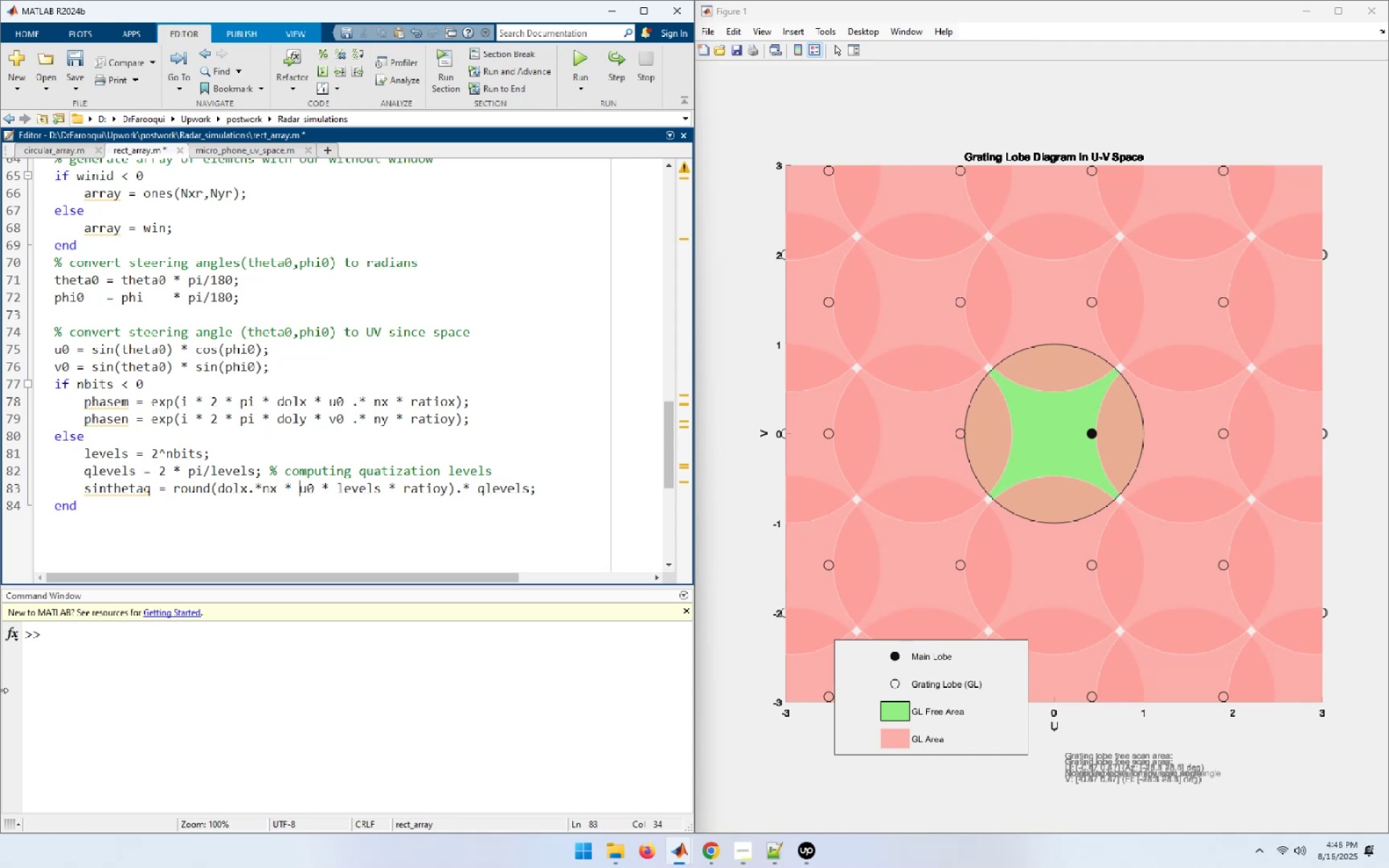 
key(ArrowRight)
 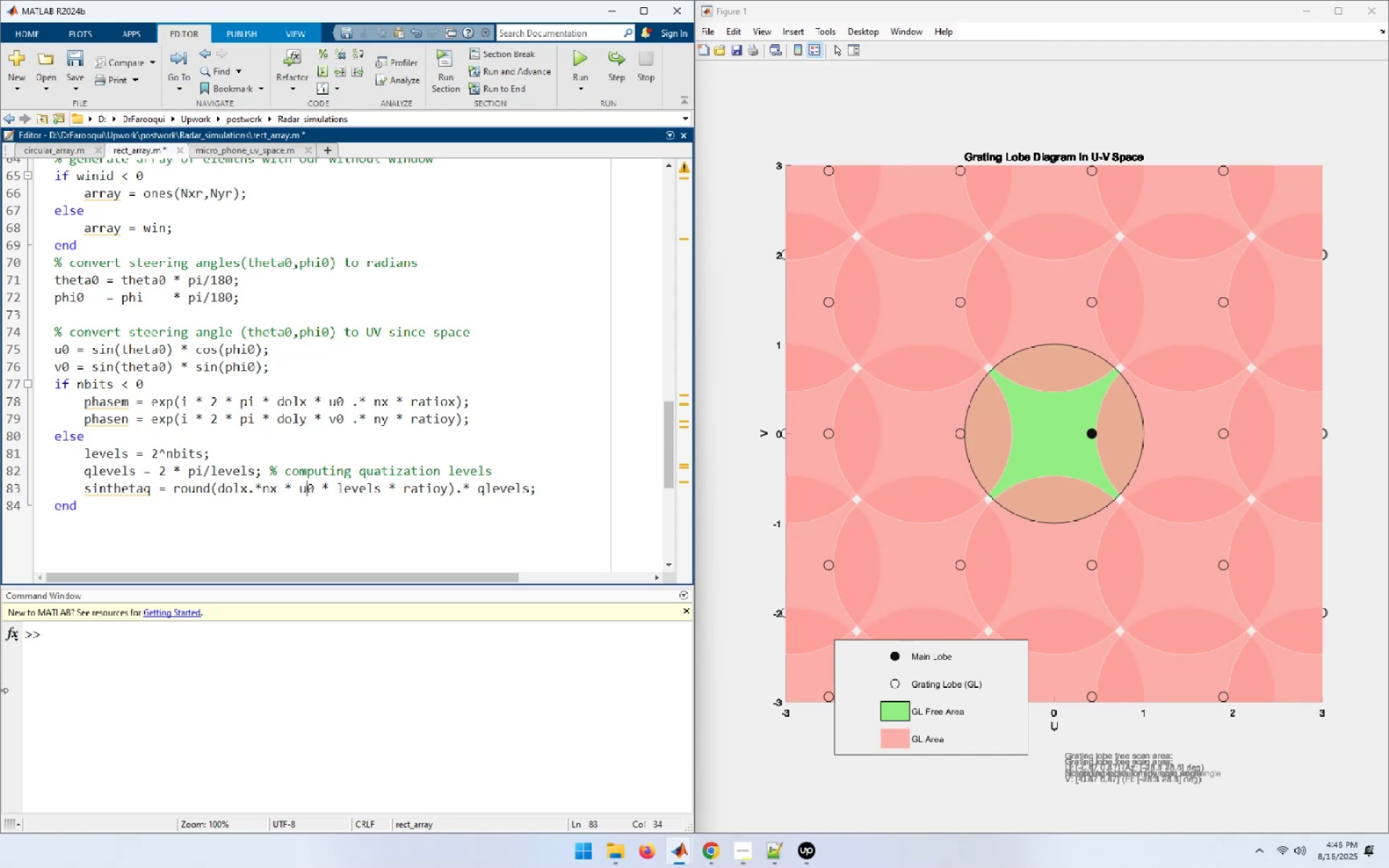 
key(ArrowRight)
 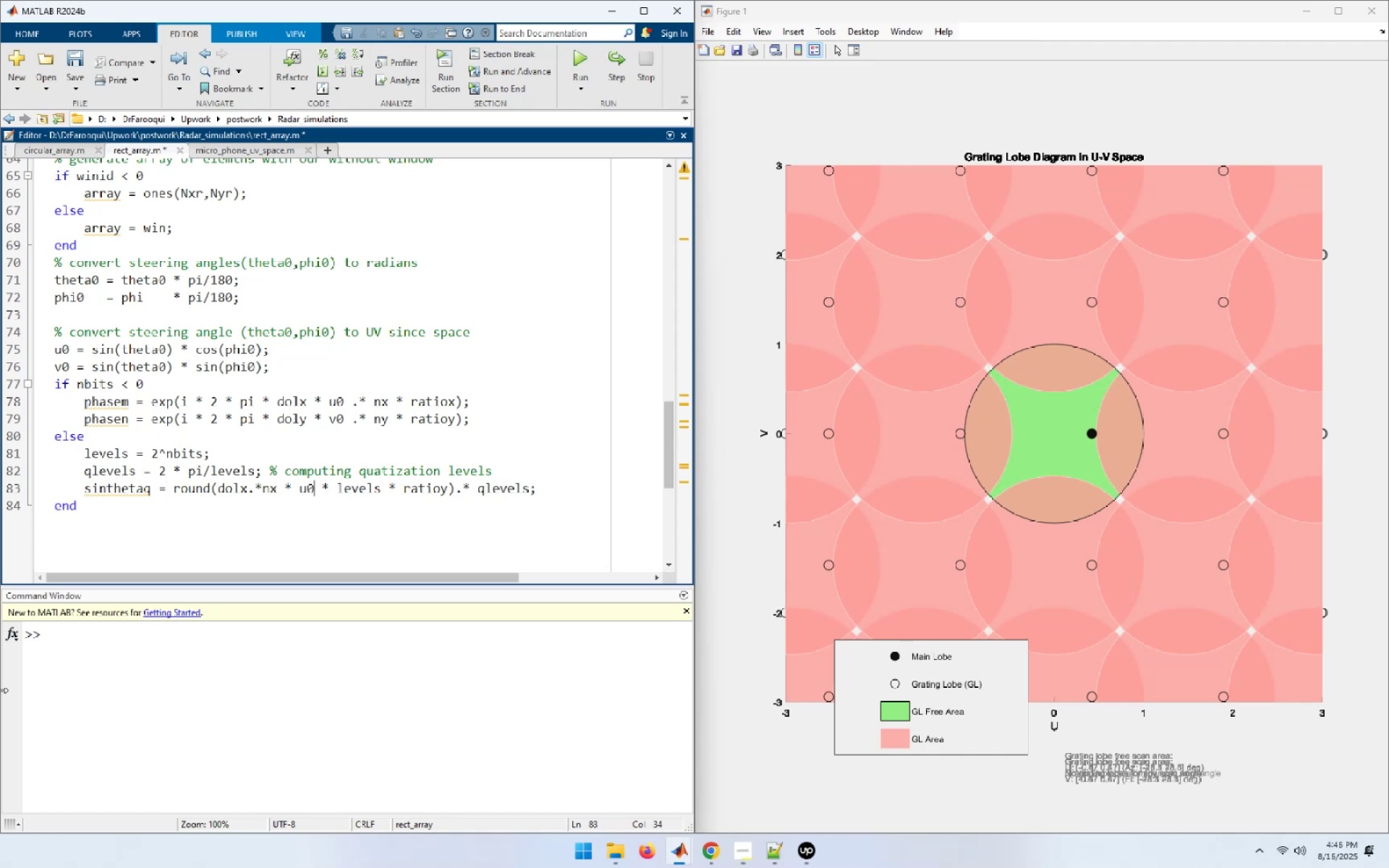 
key(ArrowRight)
 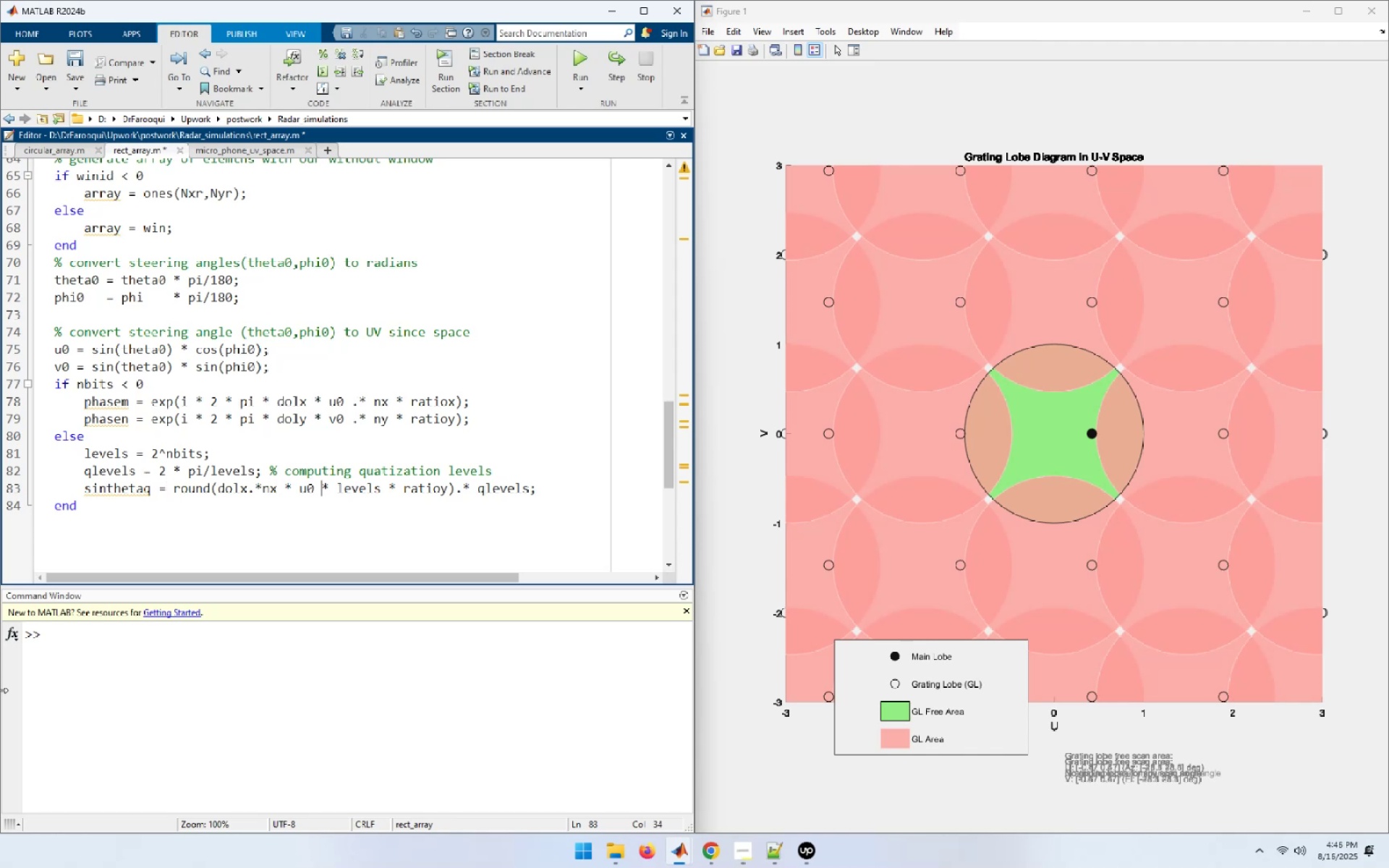 
hold_key(key=ArrowRight, duration=0.86)
 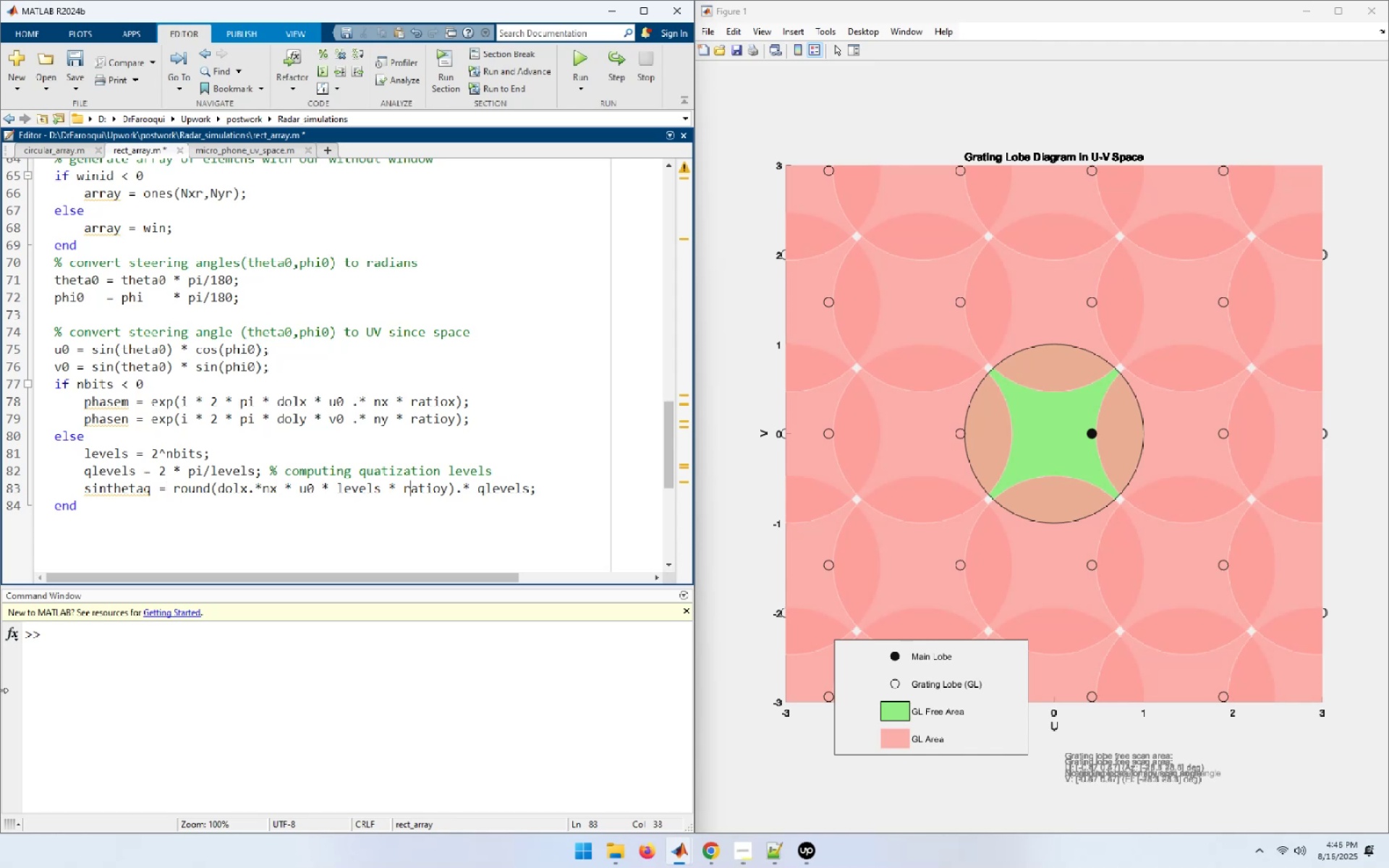 
key(ArrowRight)
 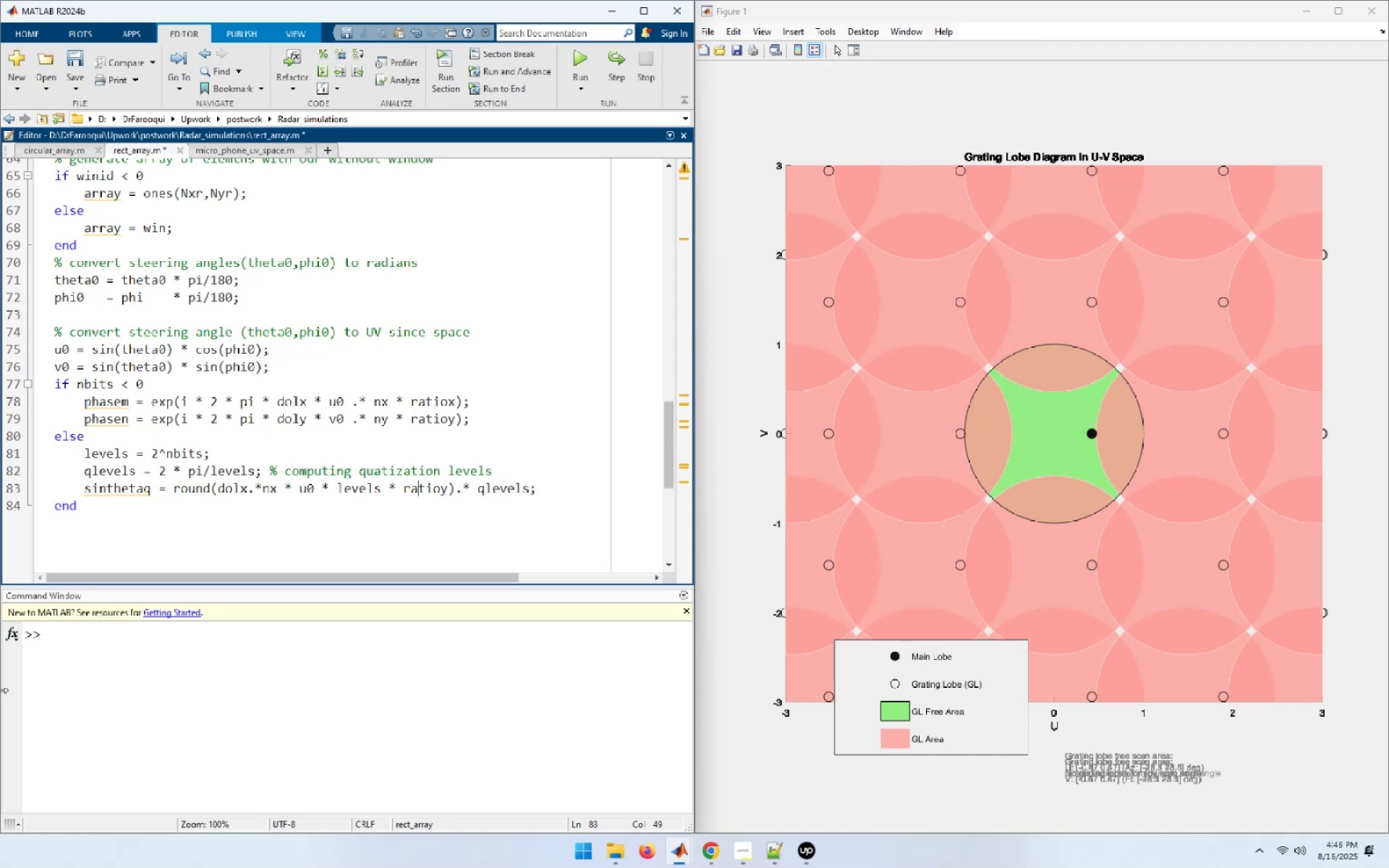 
key(ArrowRight)
 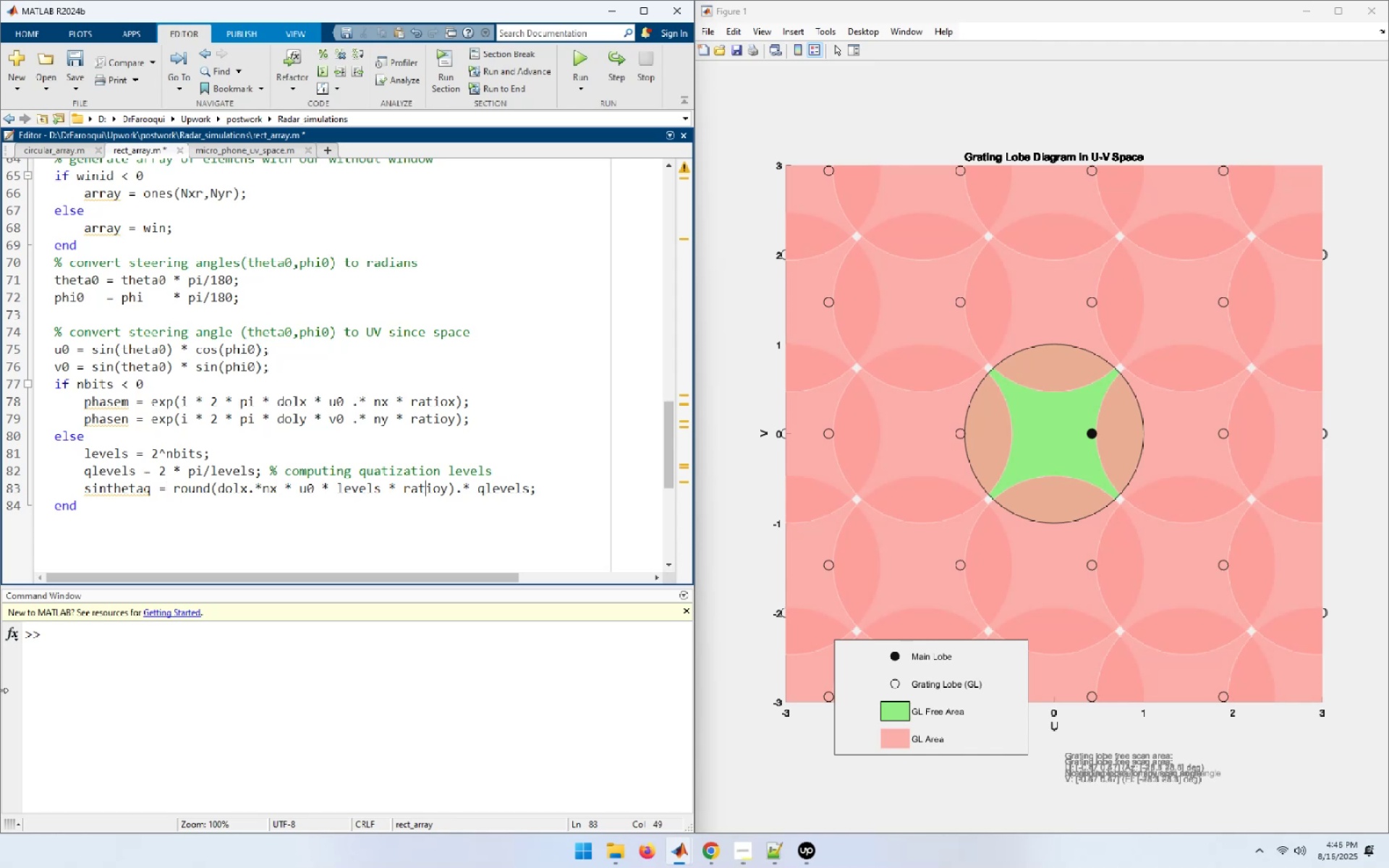 
key(ArrowRight)
 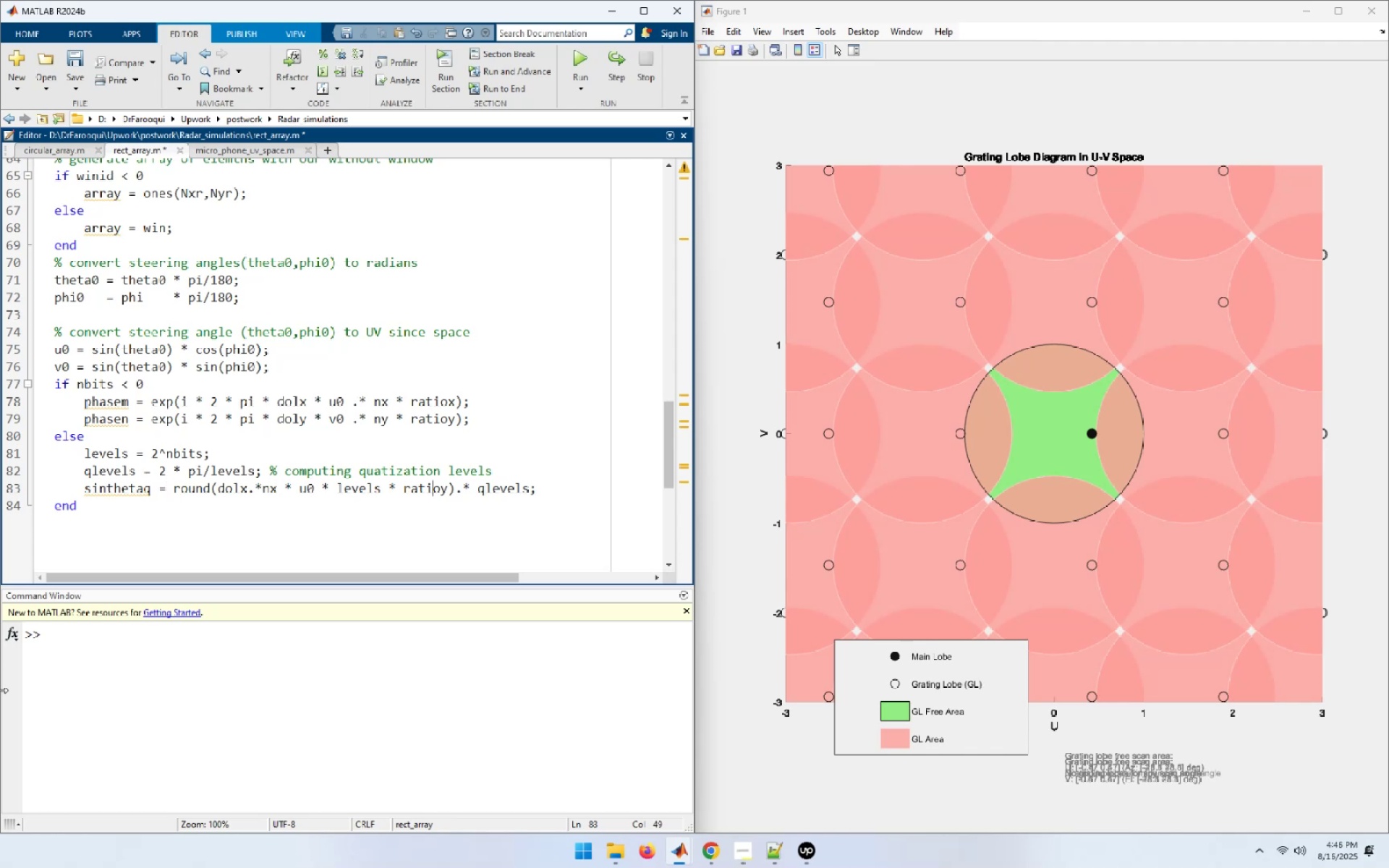 
key(ArrowRight)
 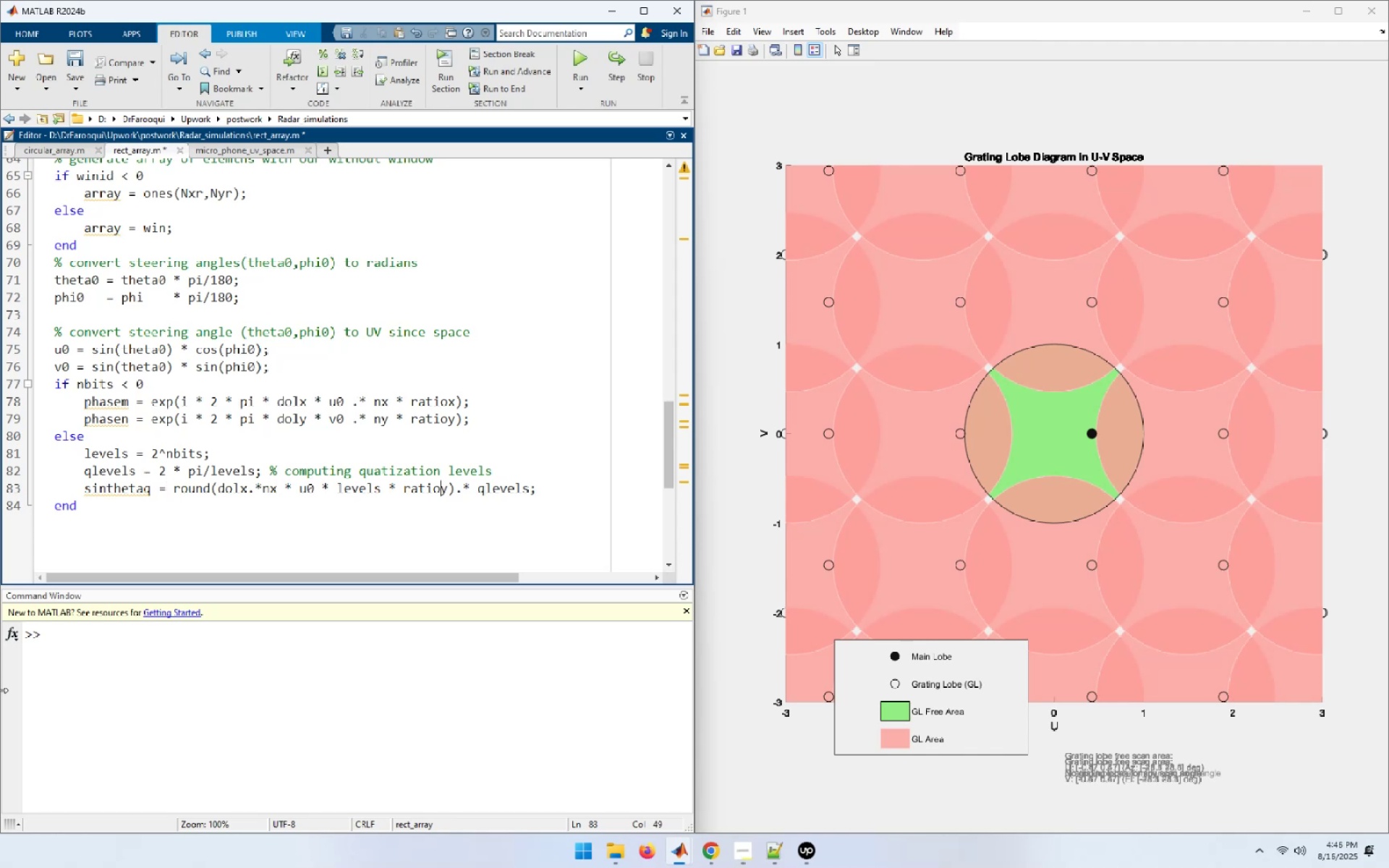 
key(ArrowRight)
 